 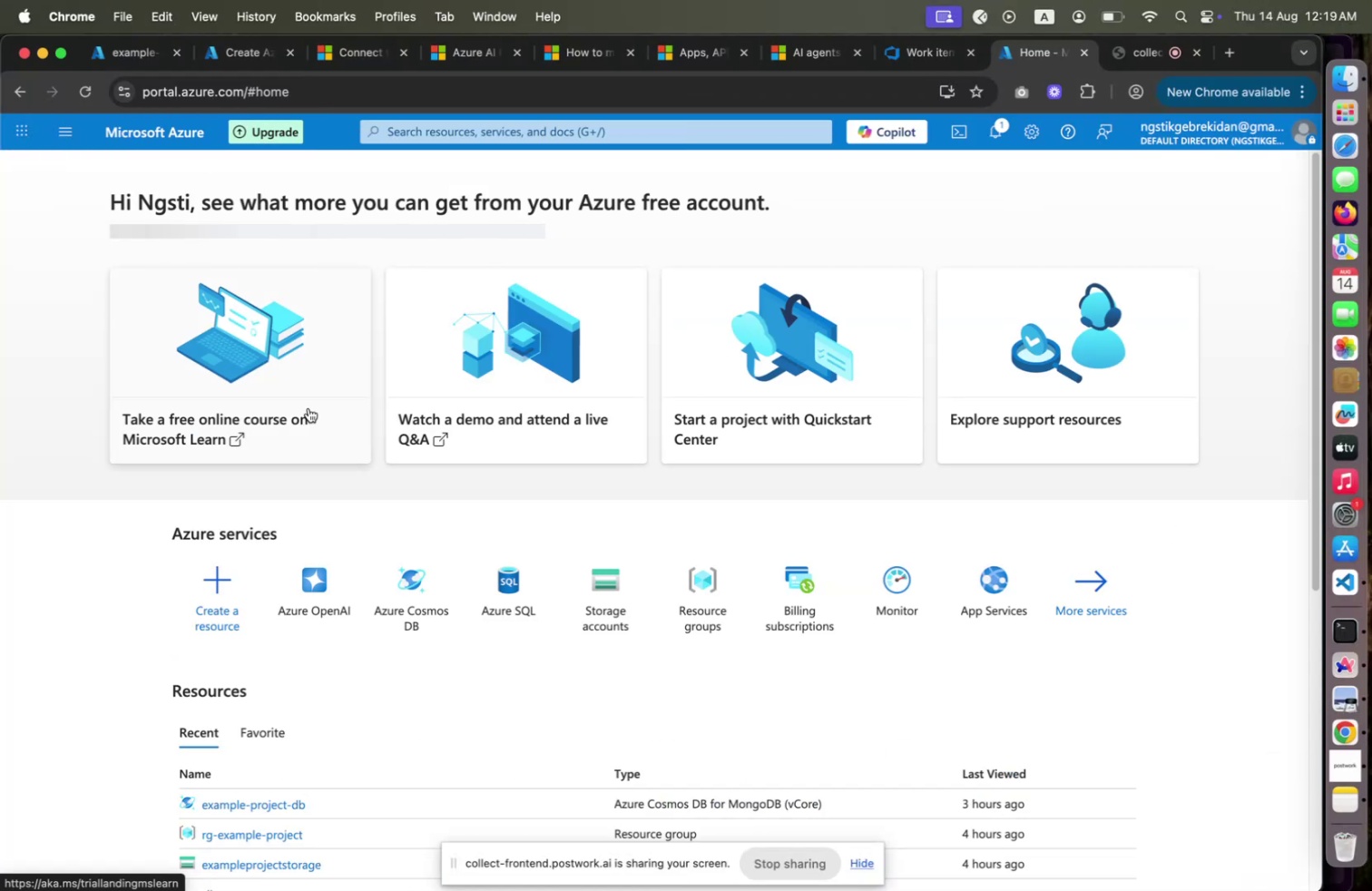 
left_click([978, 133])
 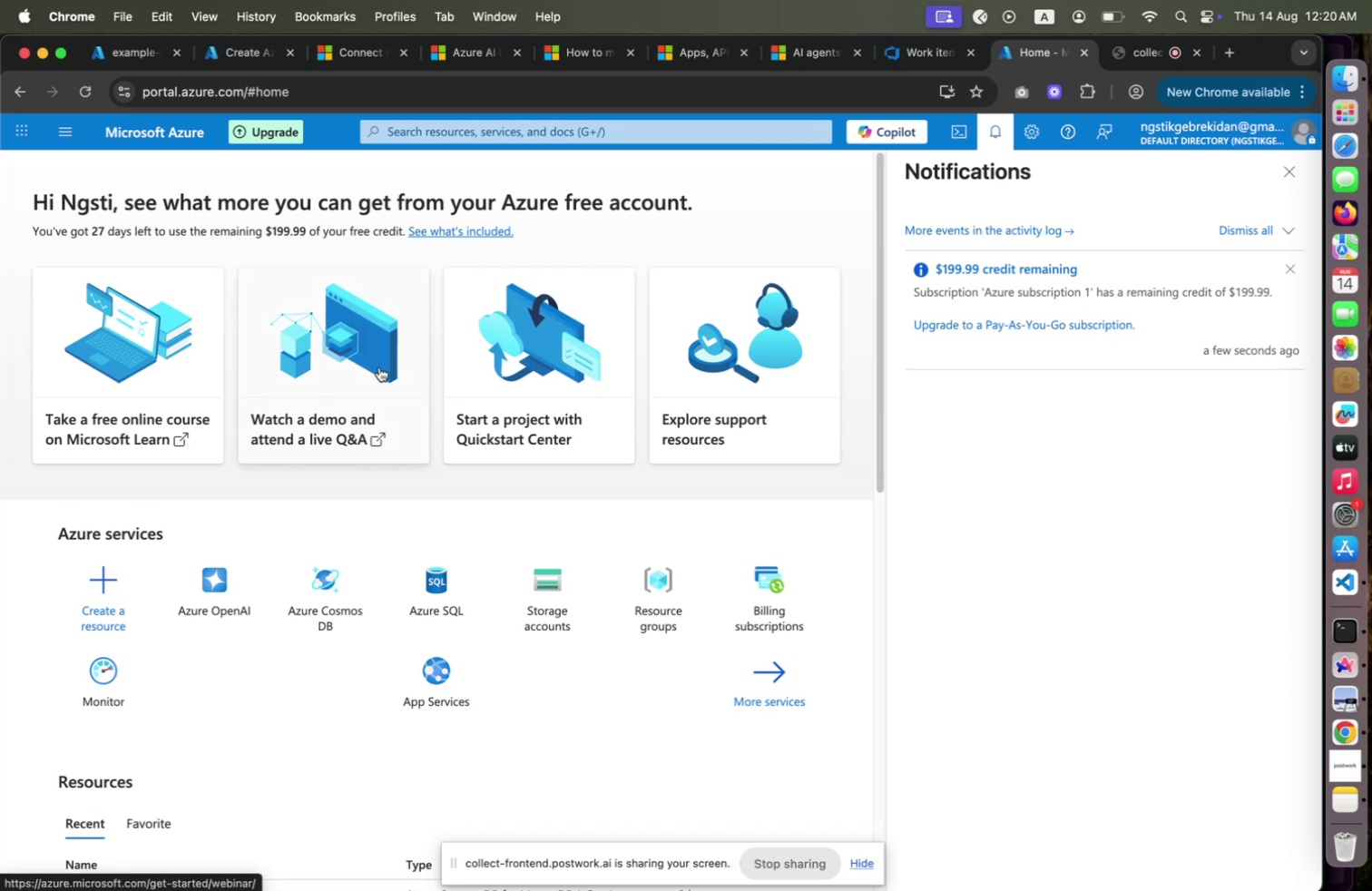 
scroll: coordinate [253, 547], scroll_direction: down, amount: 9.0
 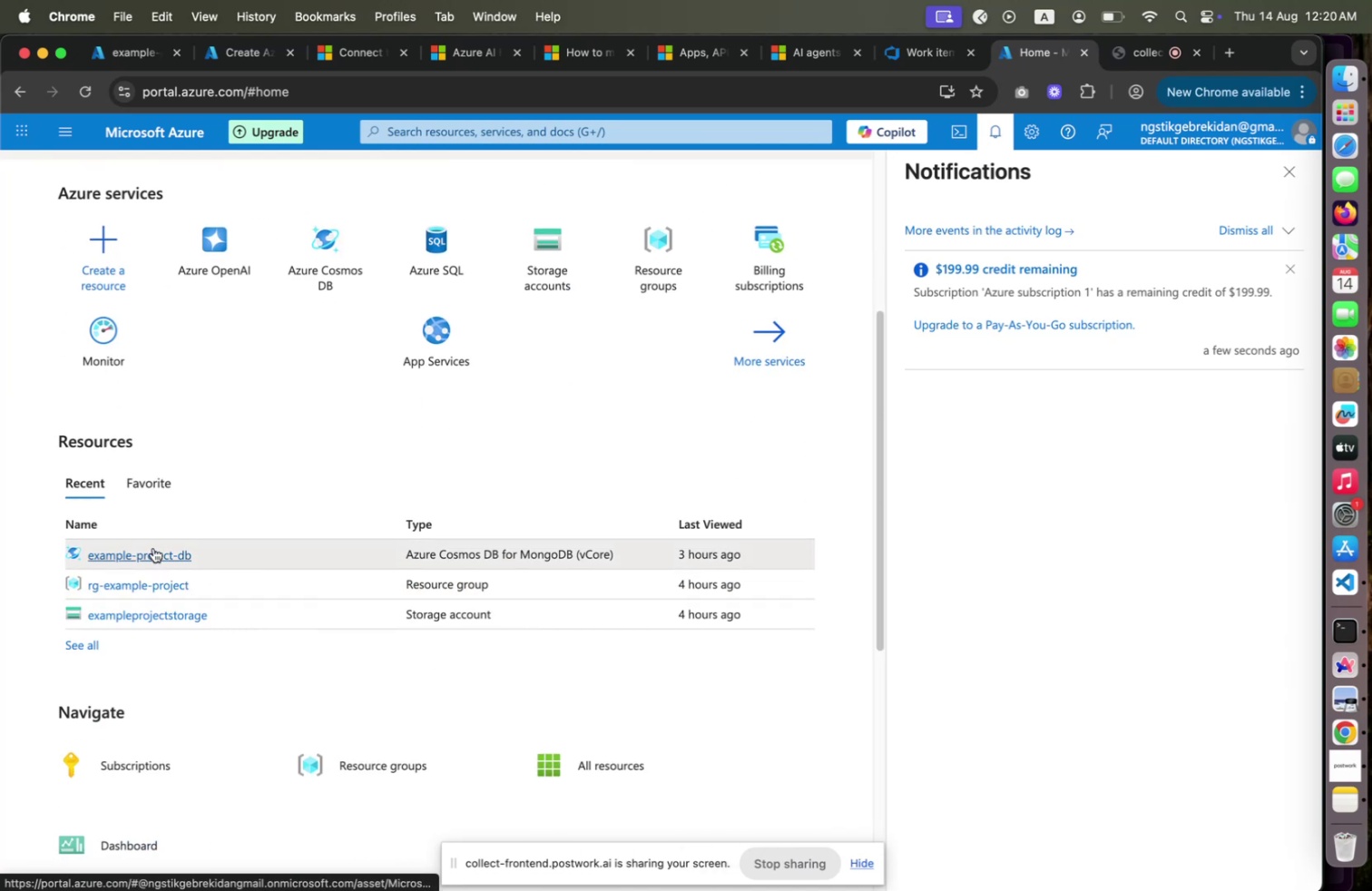 
left_click([153, 547])
 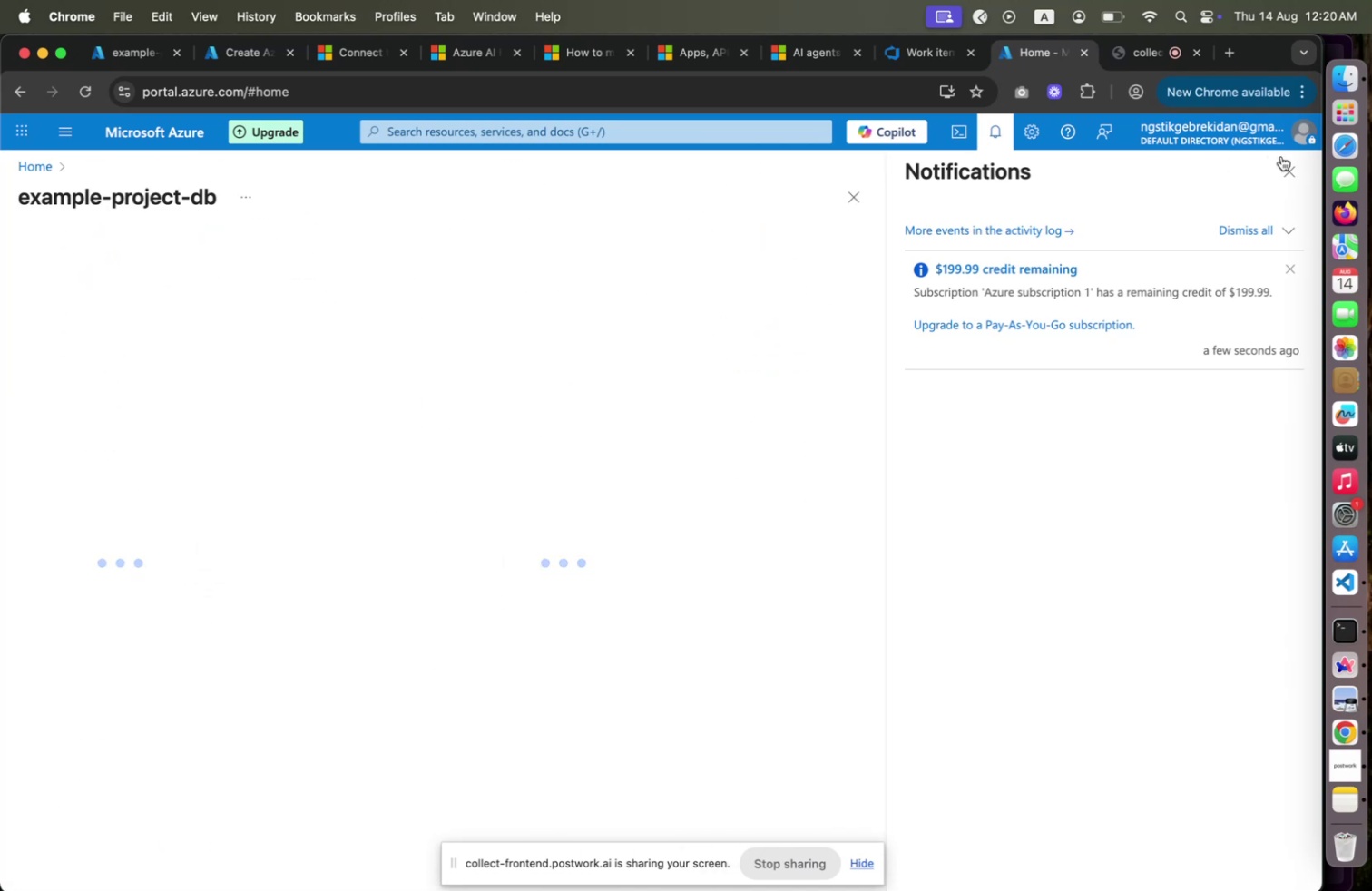 
left_click([1286, 166])
 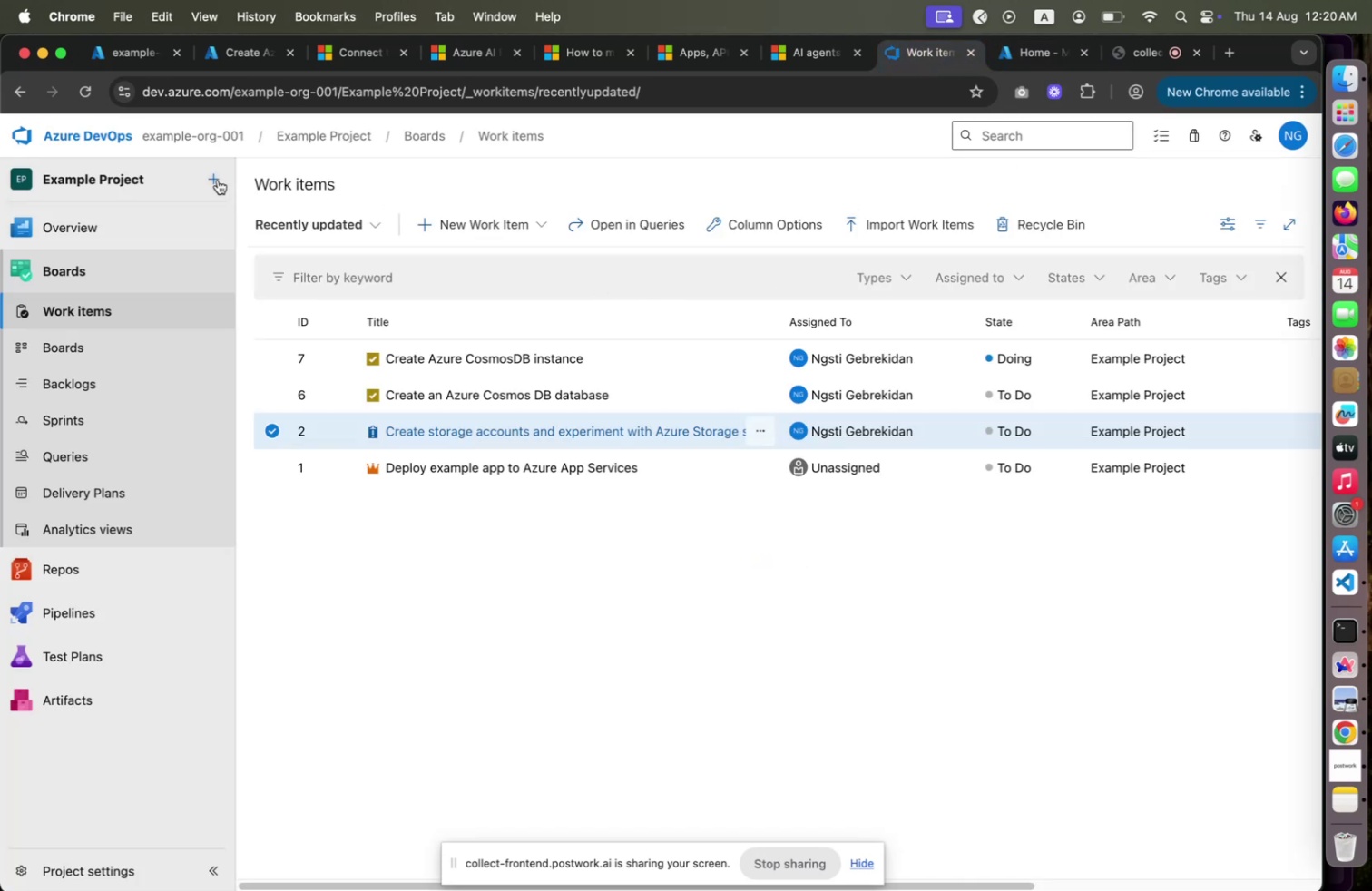 
wait(15.8)
 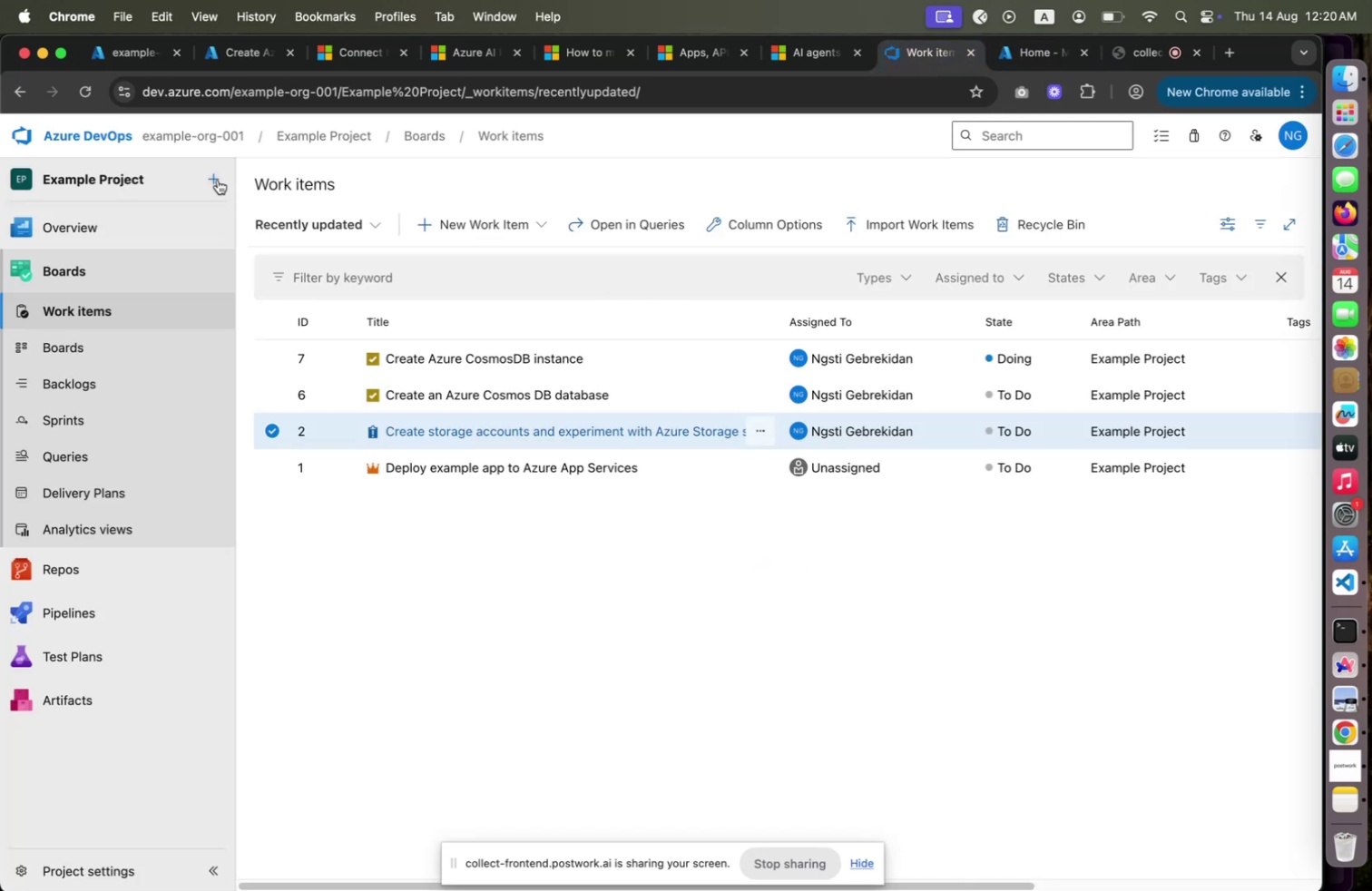 
left_click([219, 179])
 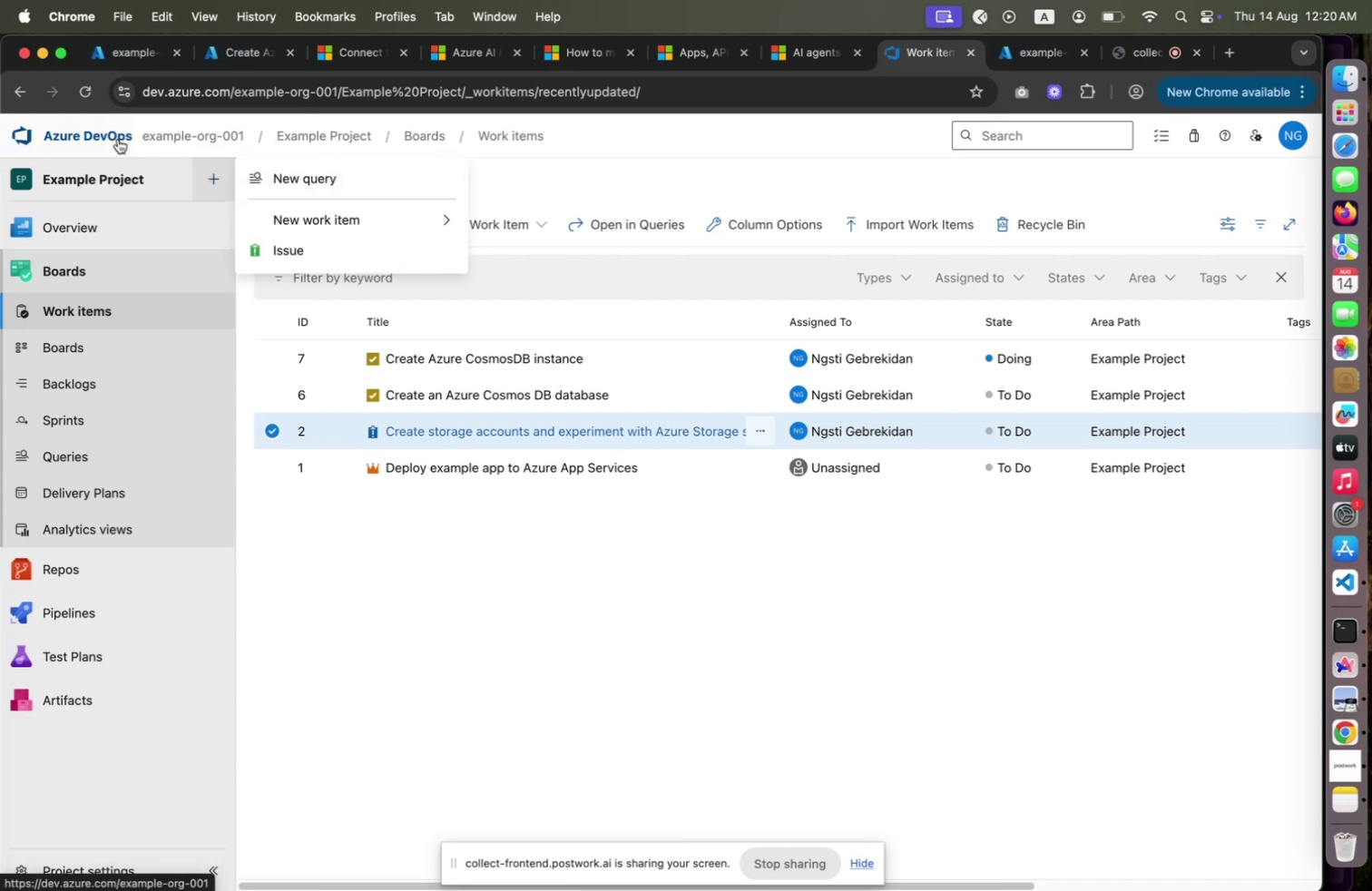 
wait(5.58)
 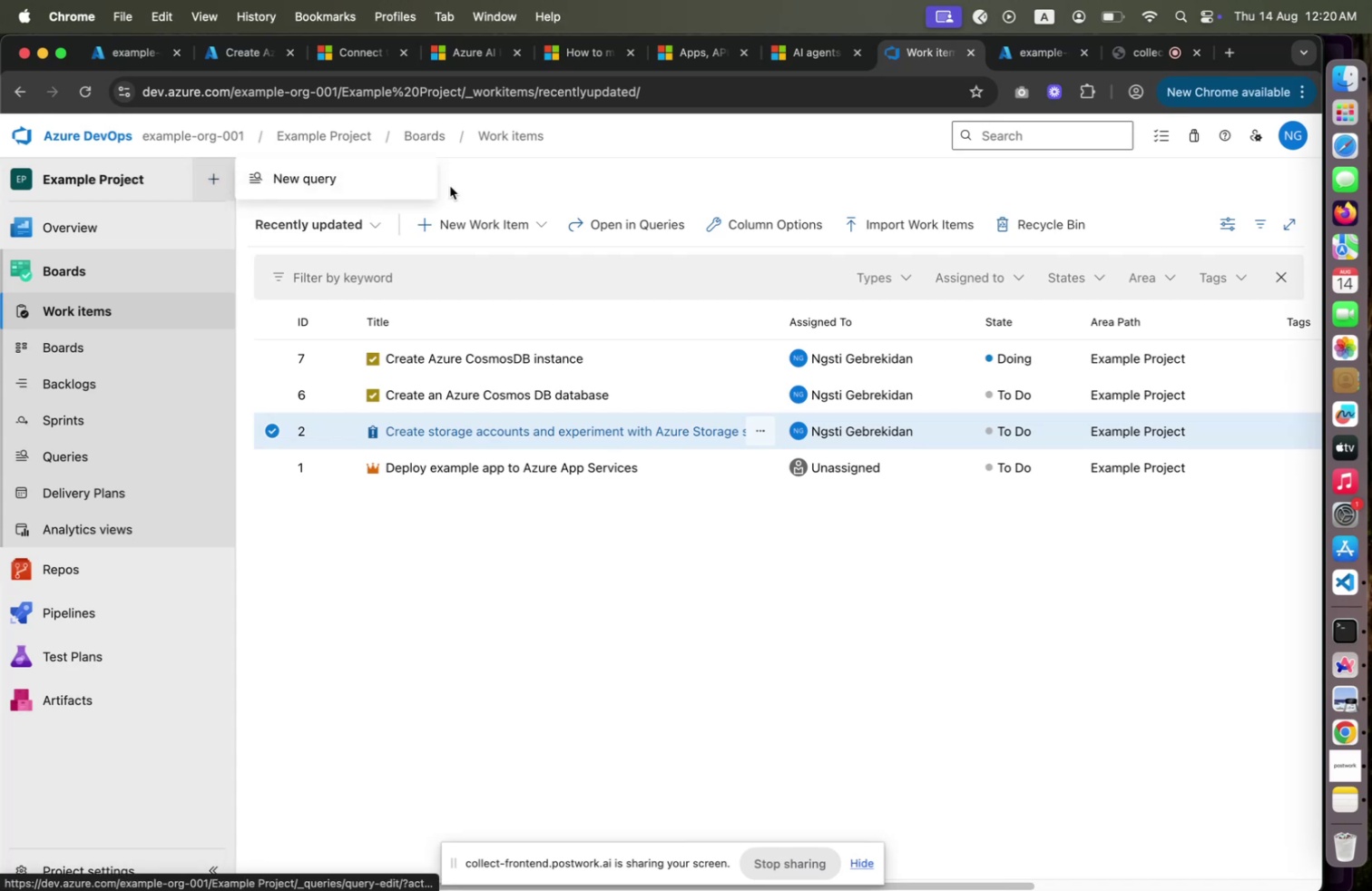 
left_click([196, 139])
 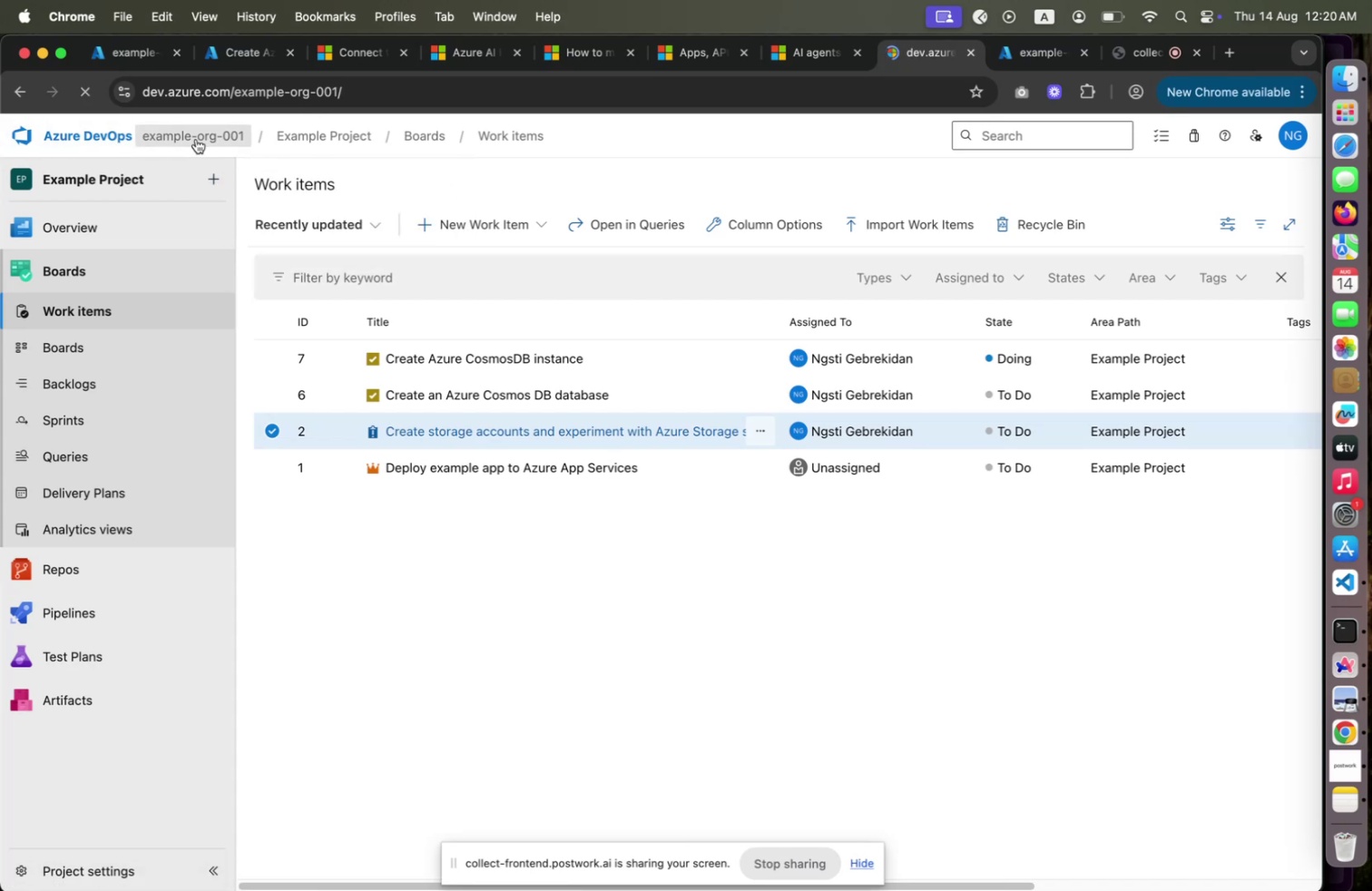 
wait(8.38)
 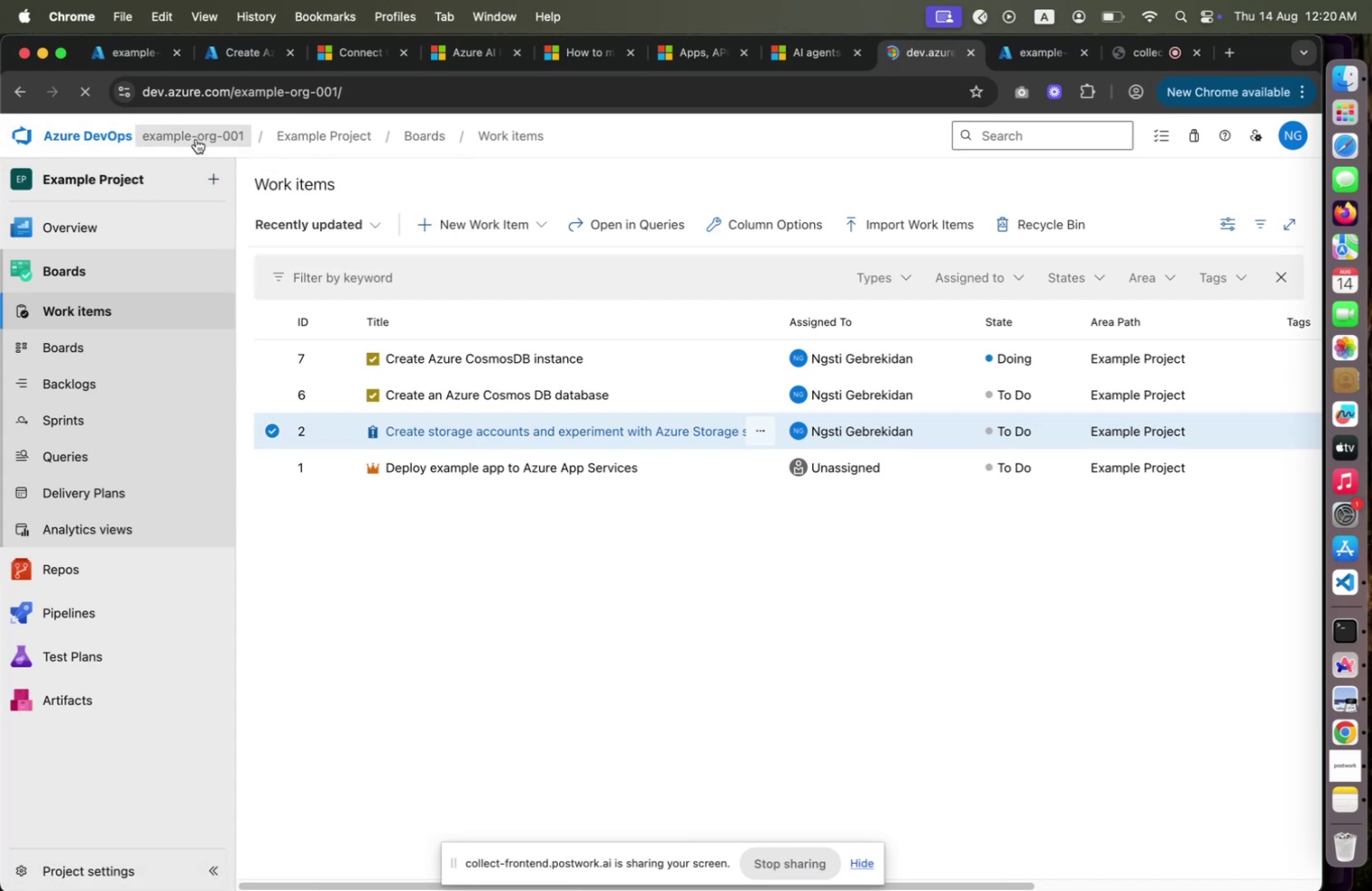 
left_click([1239, 194])
 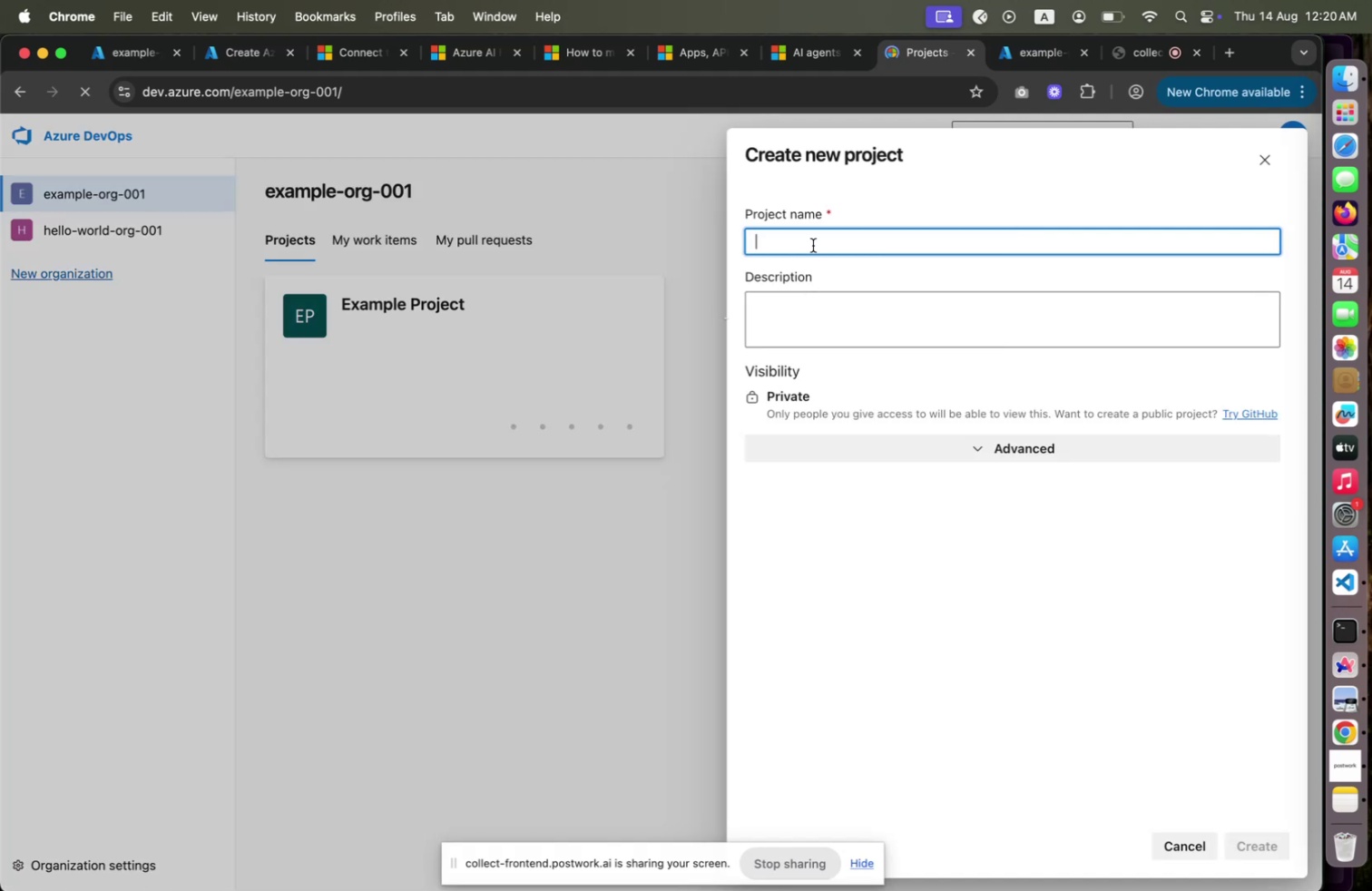 
type(Qodda )
key(Backspace)
type(A heal)
key(Backspace)
key(Backspace)
key(Backspace)
key(Backspace)
type(skin health classification app powered by )
 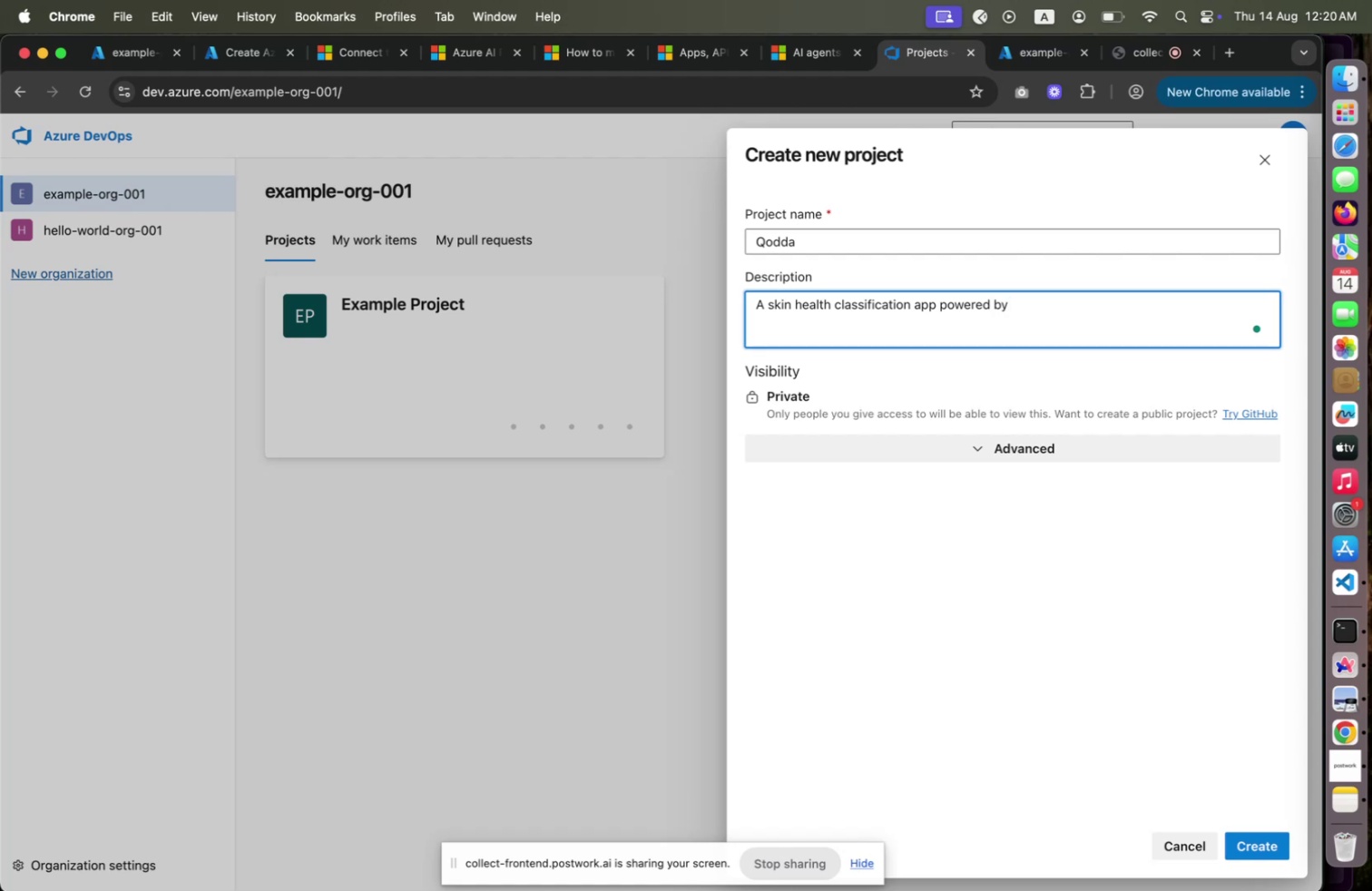 
key(Shift+ShiftLeft)
 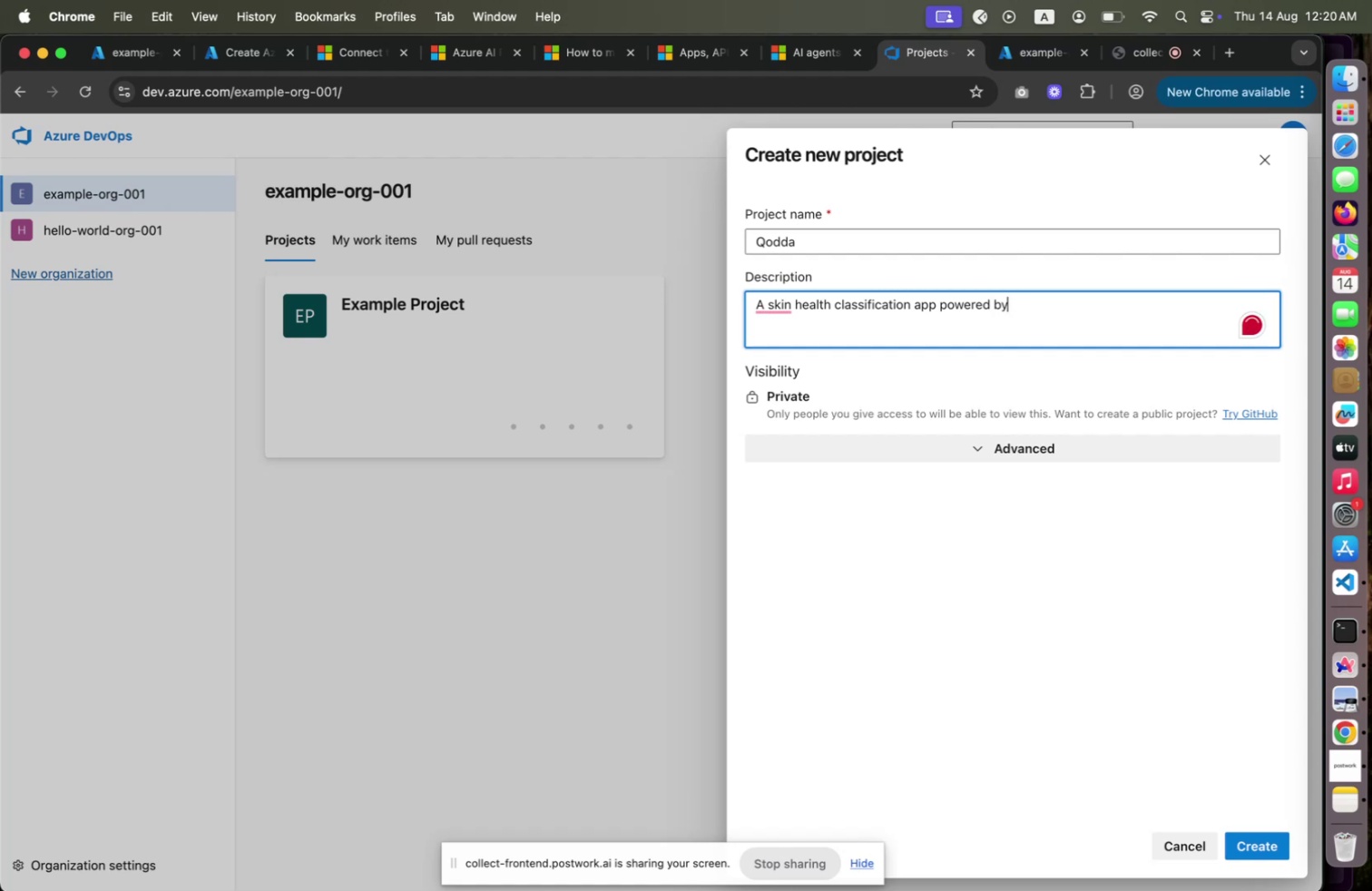 
key(Backspace)
 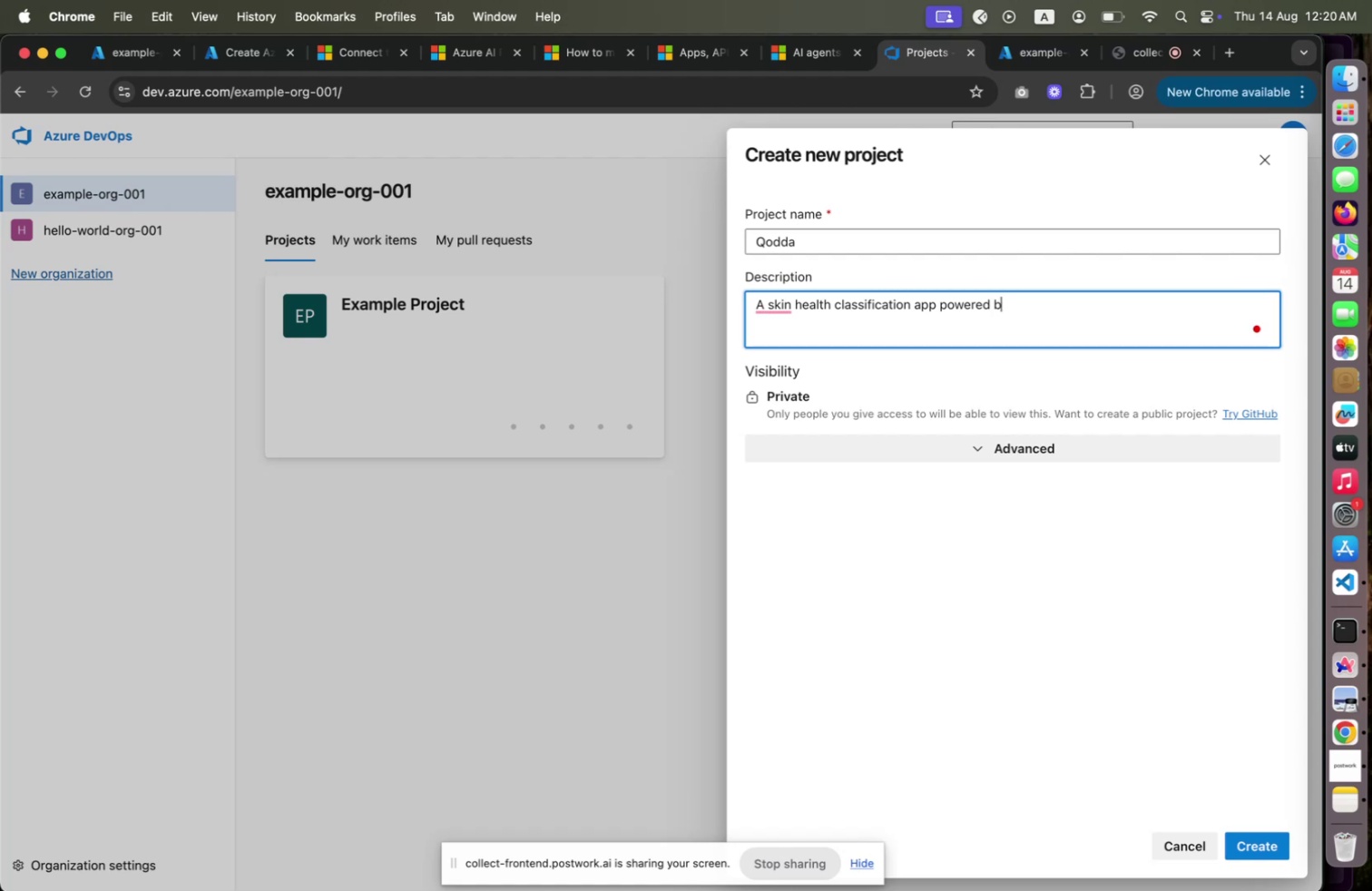 
key(Backspace)
 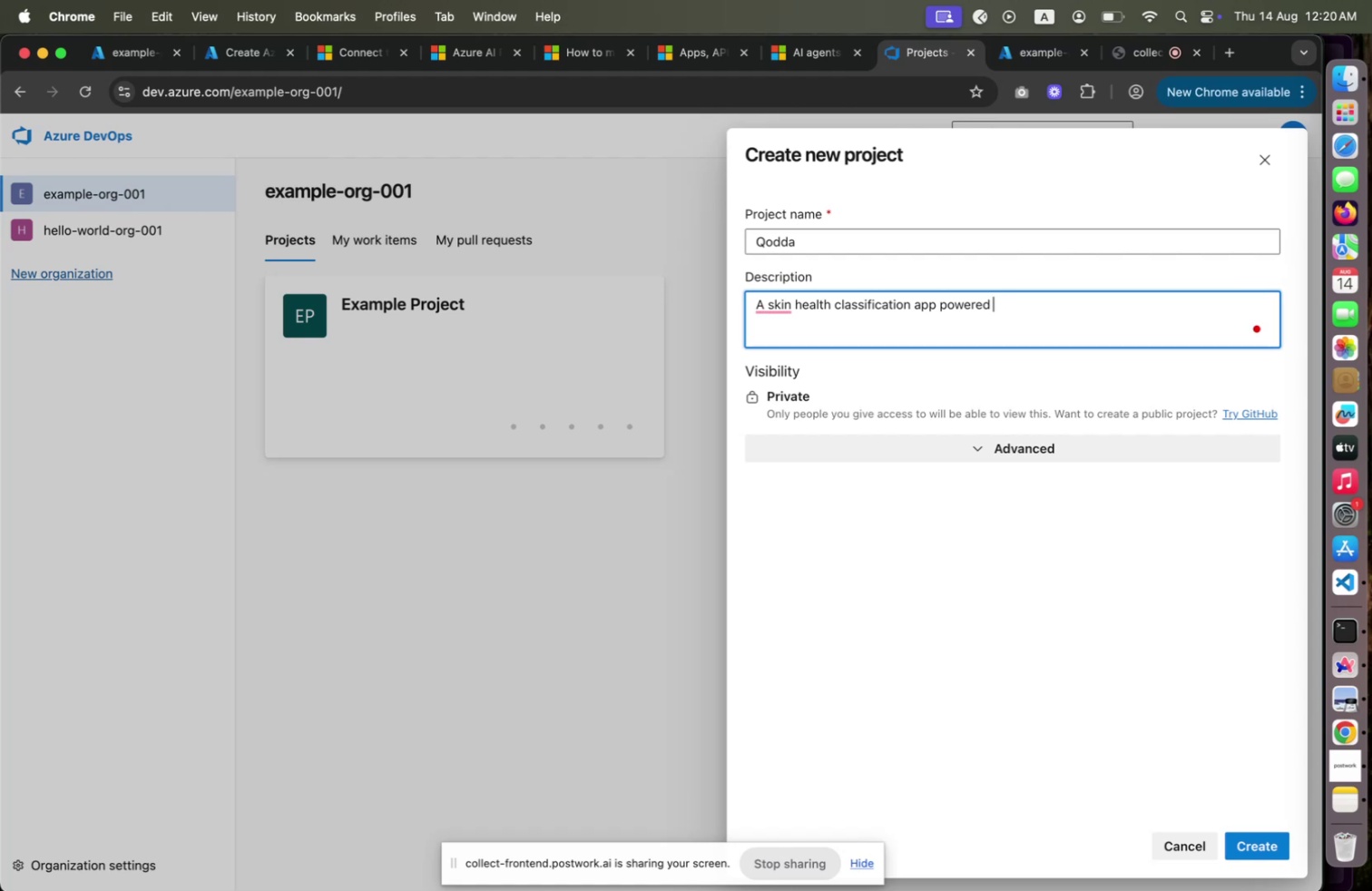 
key(Backspace)
 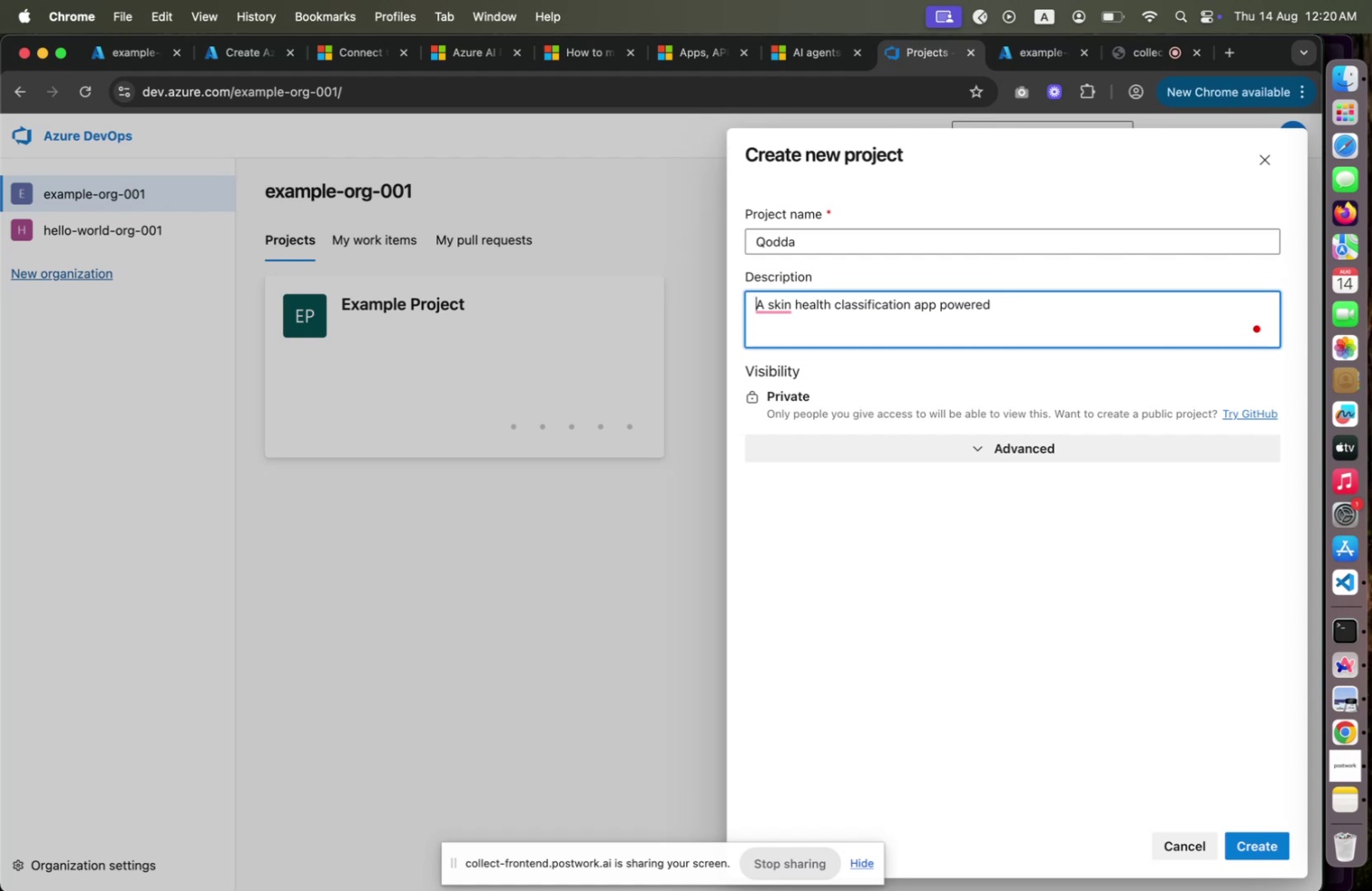 
key(ArrowUp)
 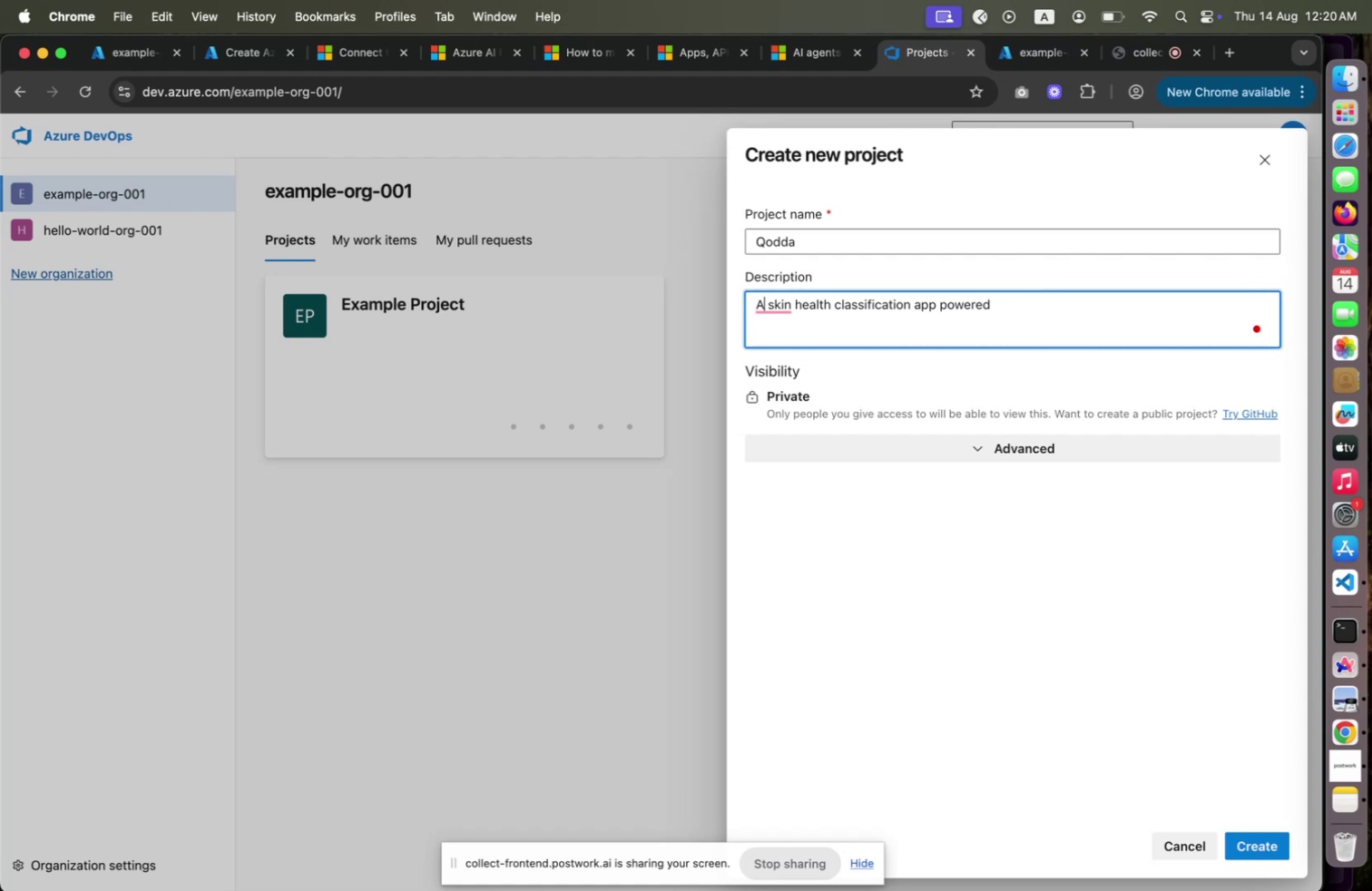 
key(ArrowRight)
 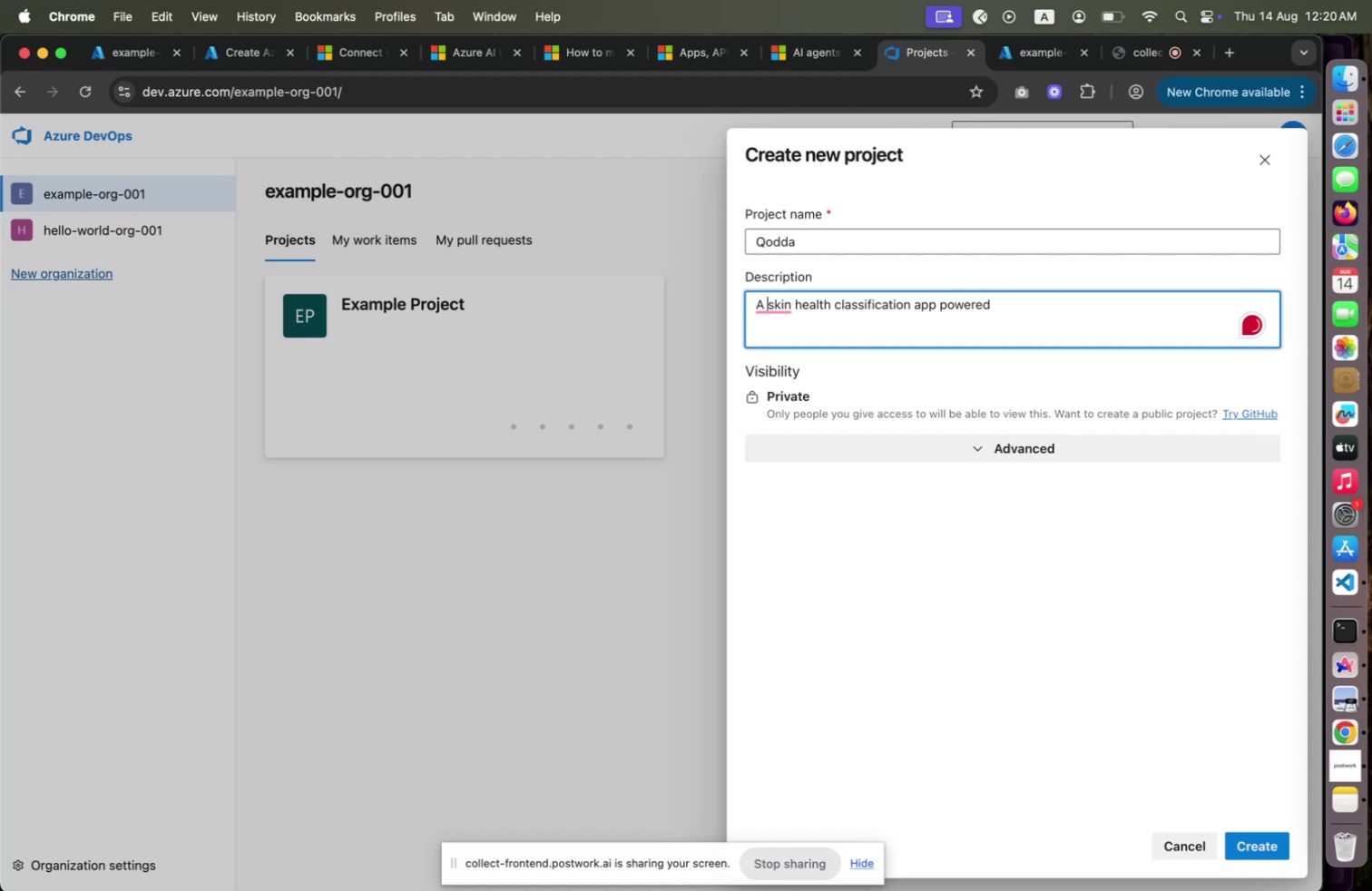 
key(ArrowRight)
 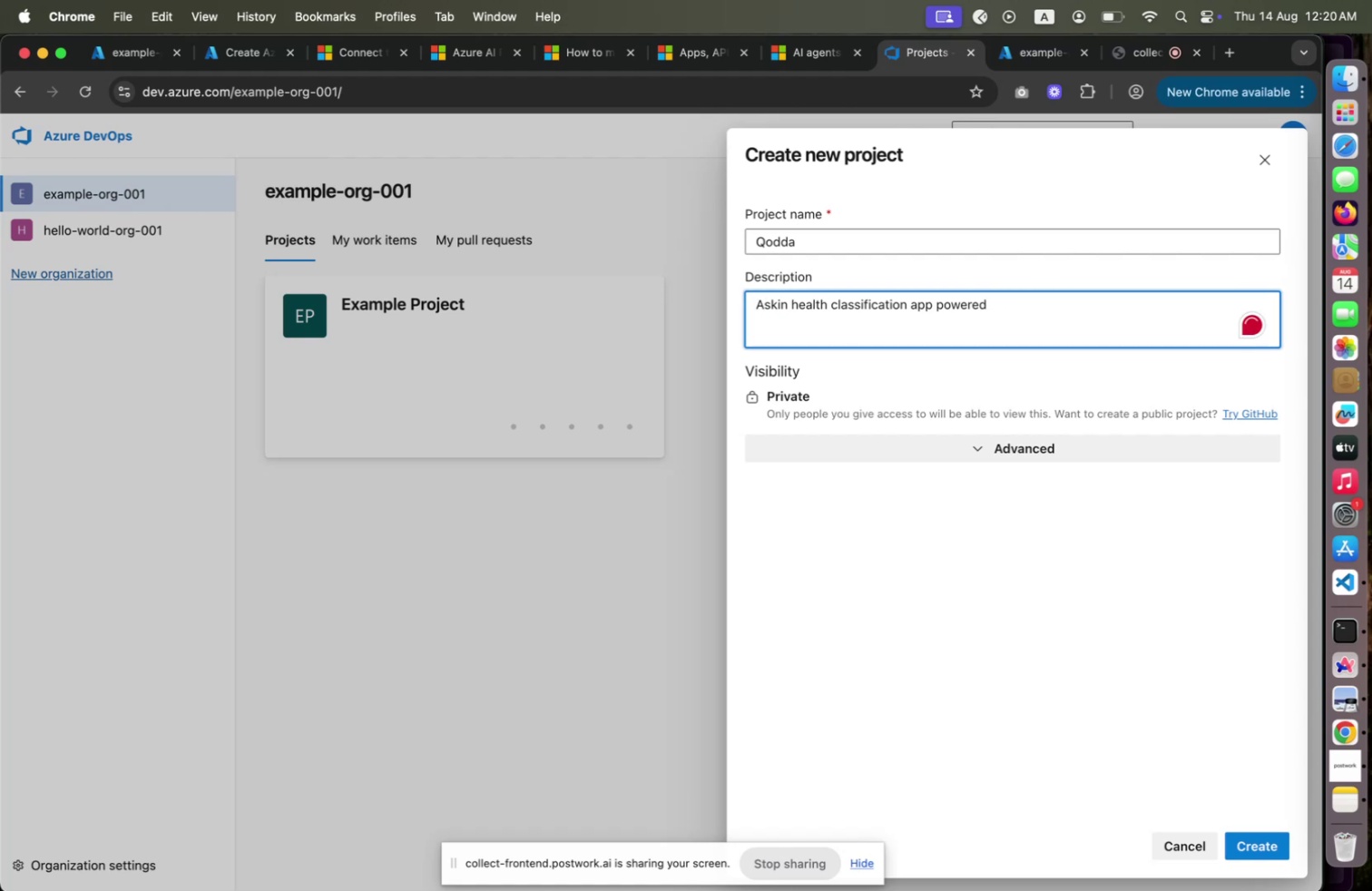 
key(Backspace)
type(n AI assistend)
key(Backspace)
key(Backspace)
type(d )
 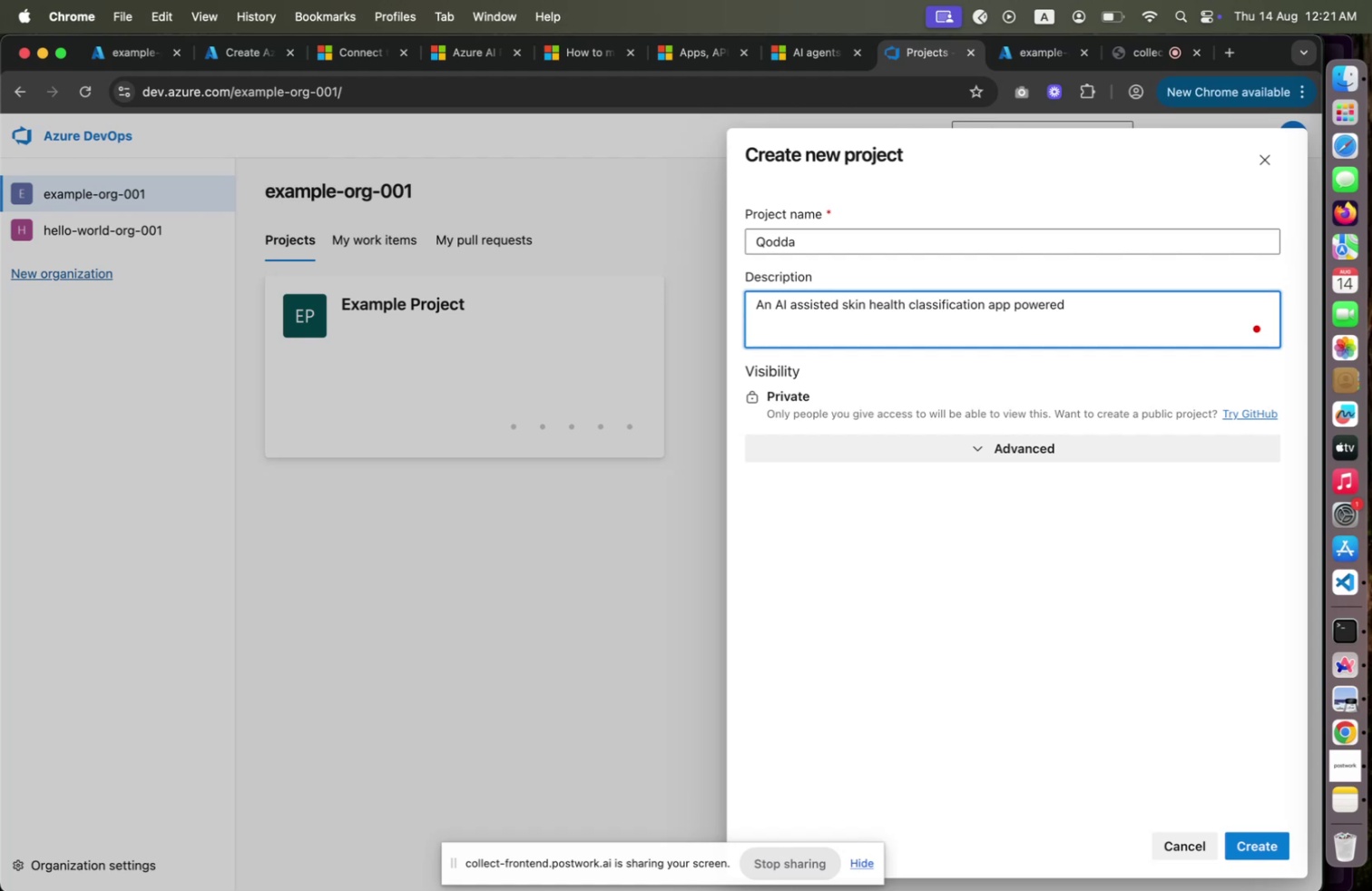 
key(ArrowDown)
 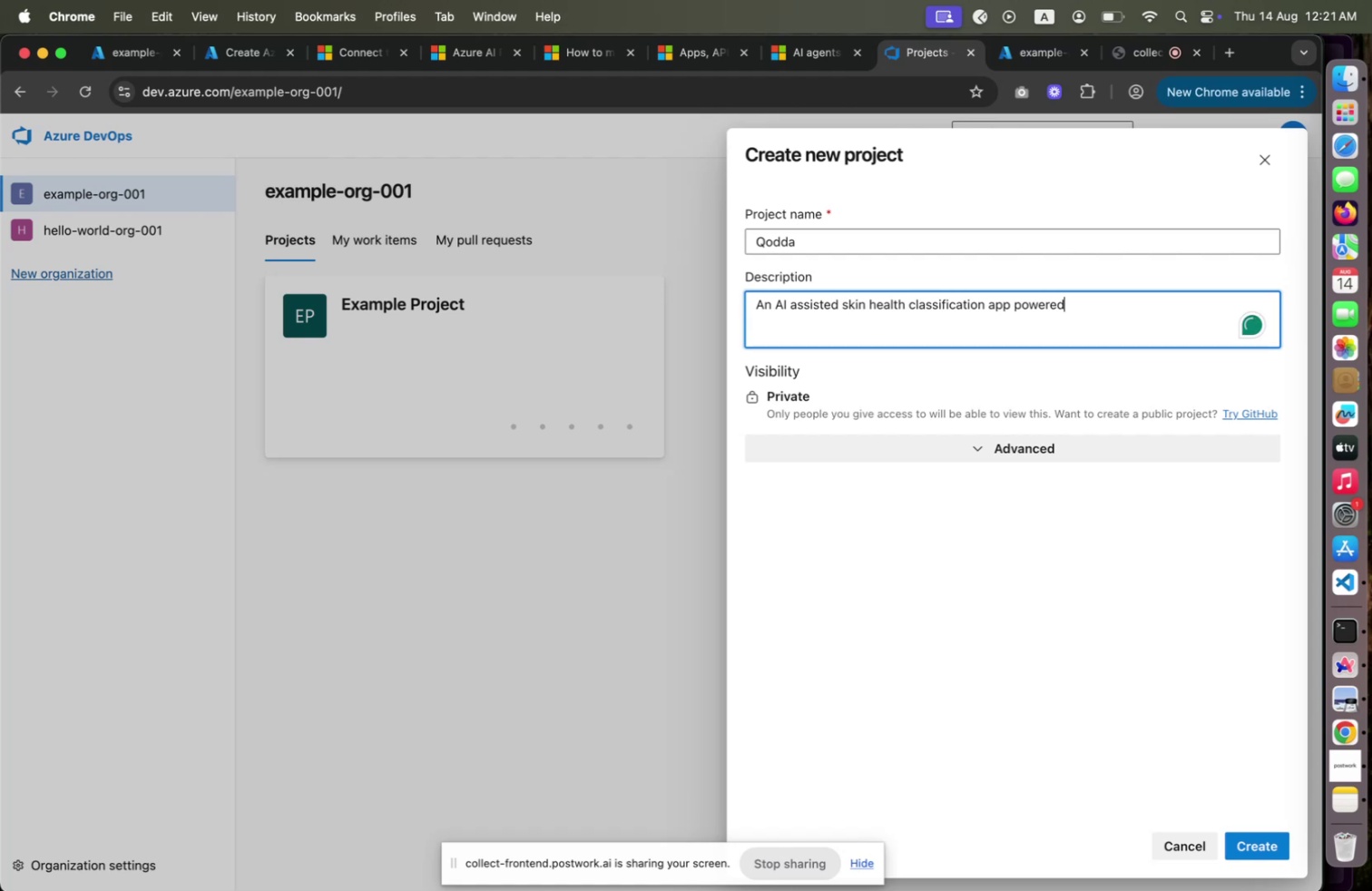 
key(ArrowLeft)
 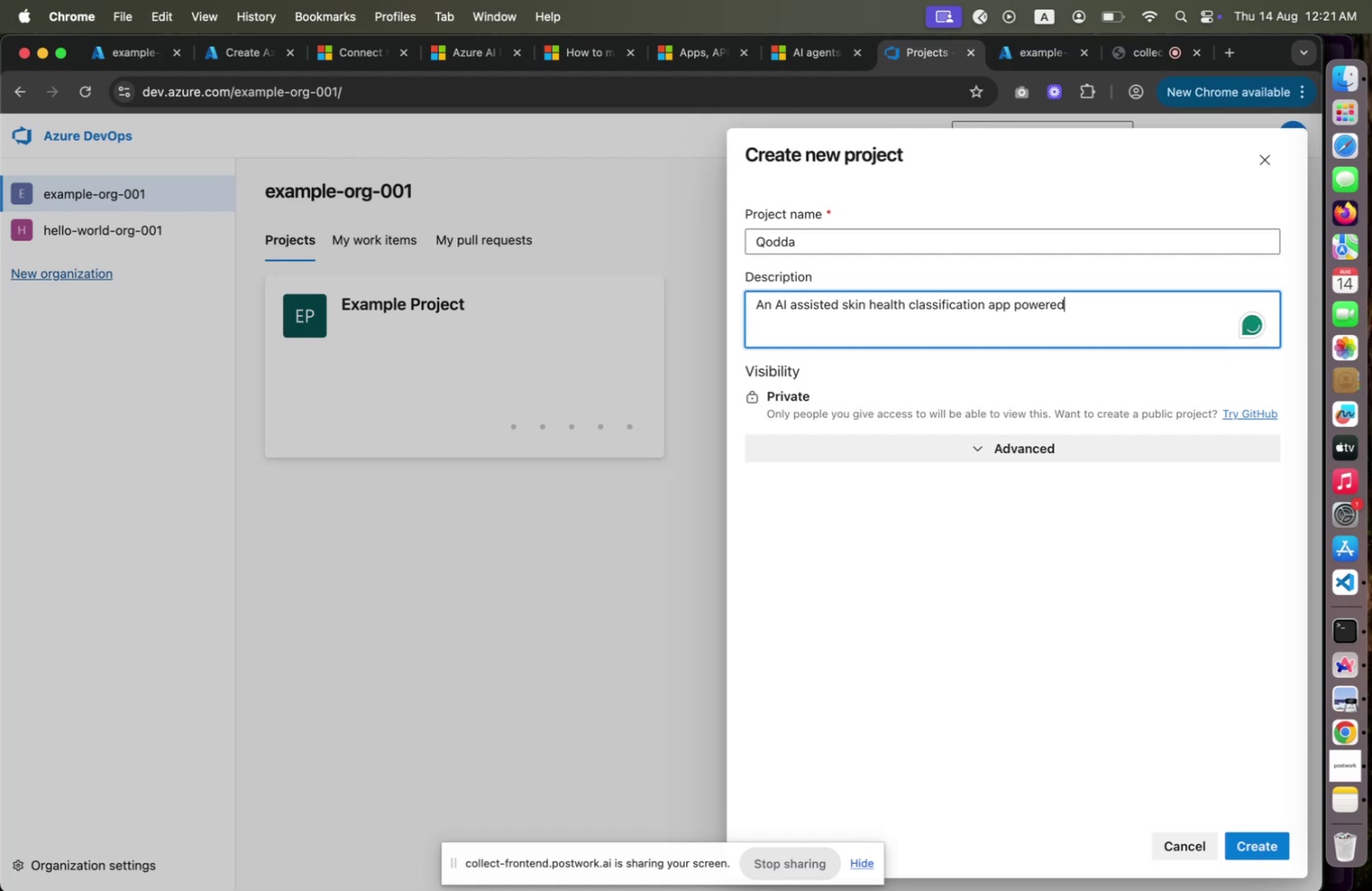 
key(Backspace)
key(Backspace)
key(Backspace)
key(Backspace)
key(Backspace)
key(Backspace)
key(Backspace)
key(Backspace)
type( built using Next.js with Azure )
key(Backspace)
type(.)
 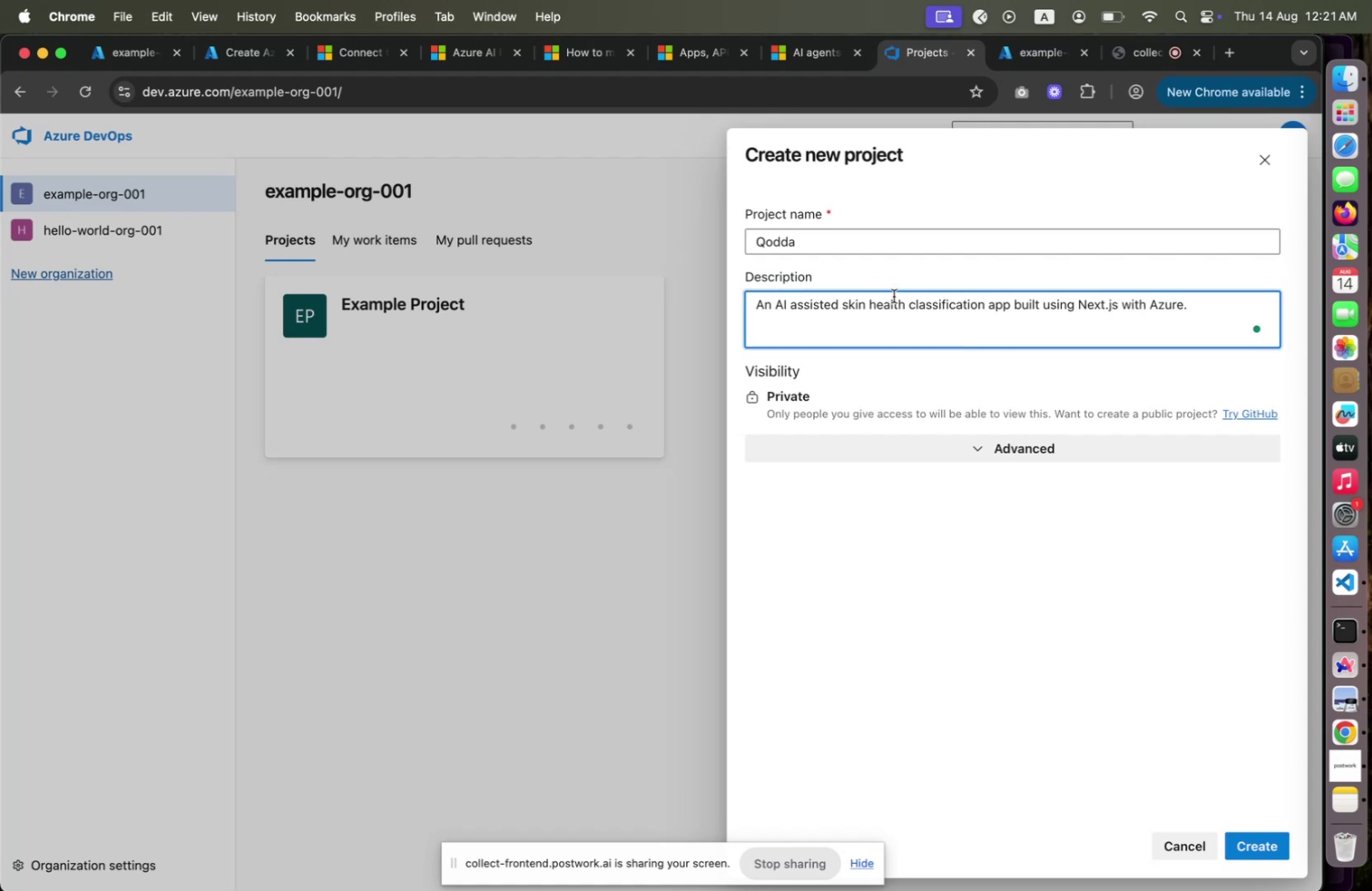 
wait(30.09)
 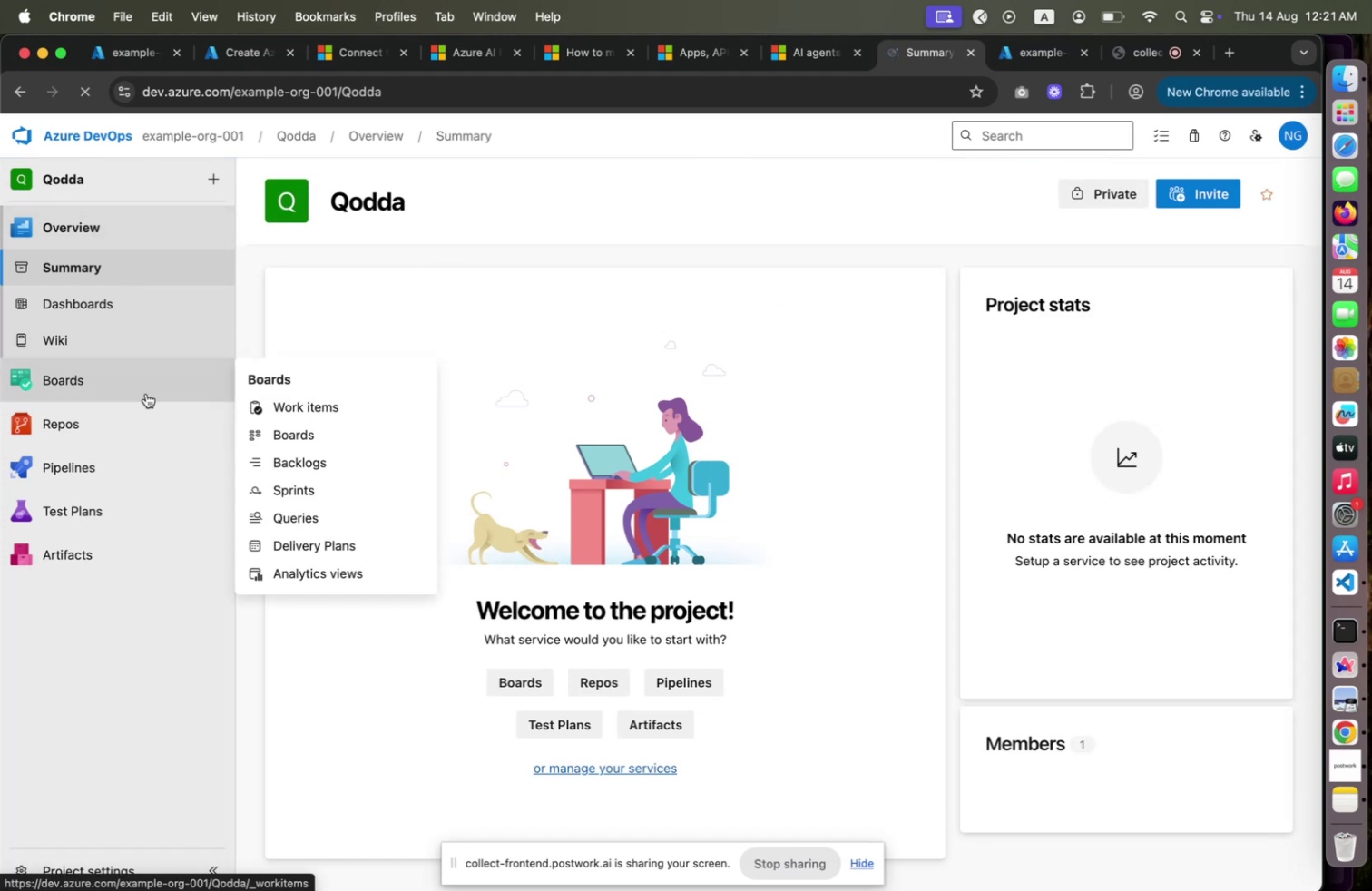 
left_click([315, 485])
 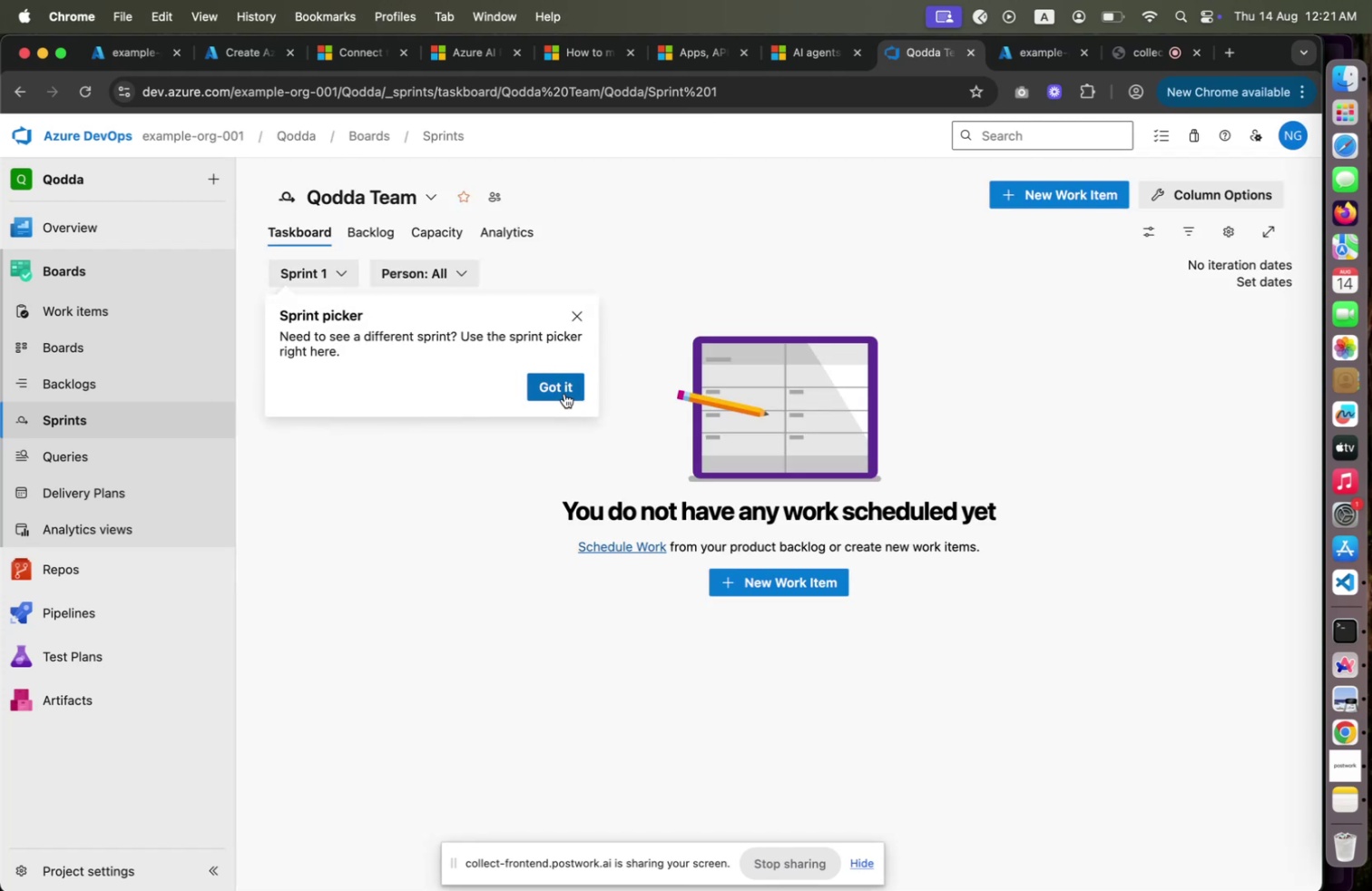 
wait(22.43)
 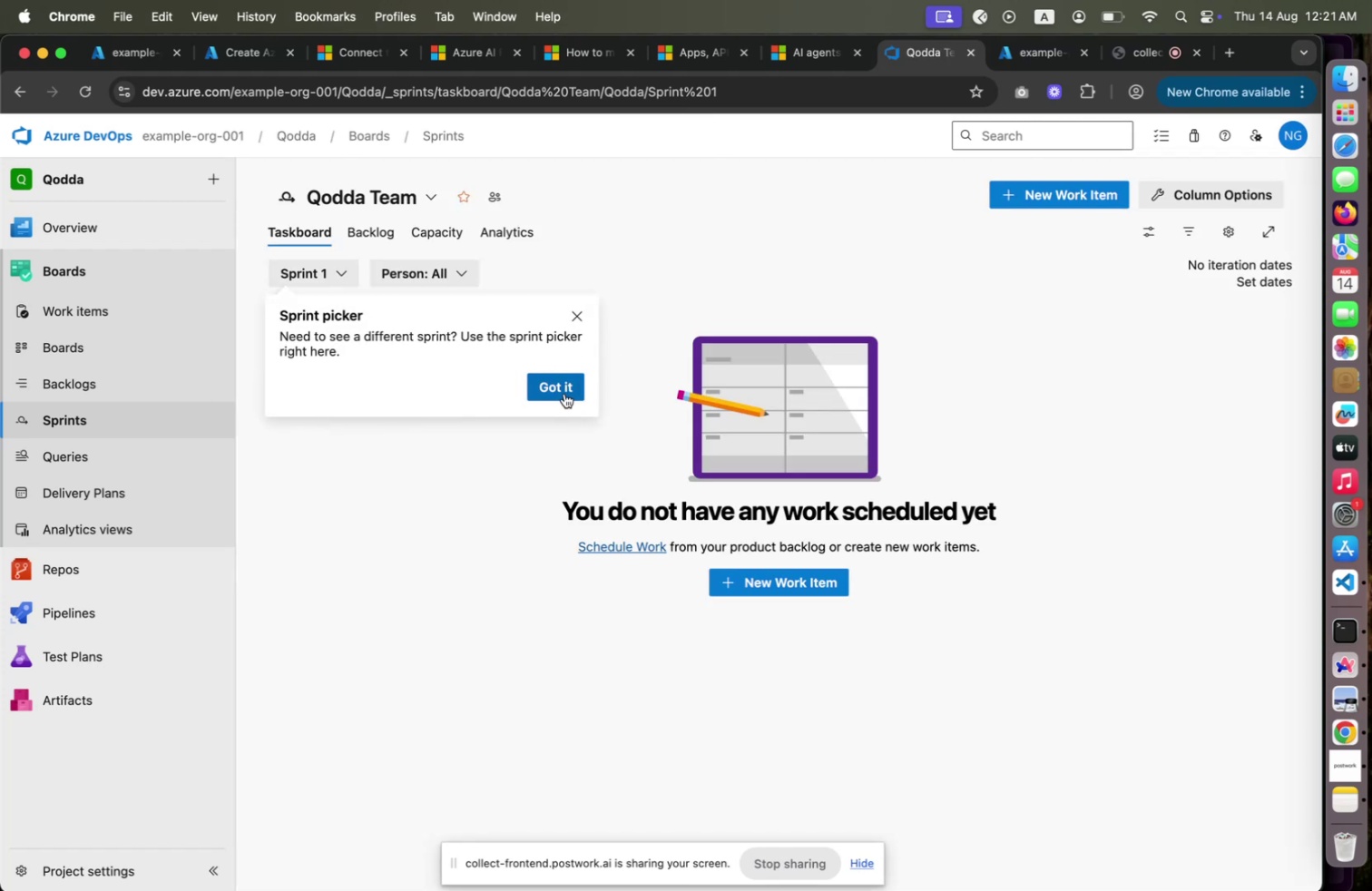 
left_click([1219, 267])
 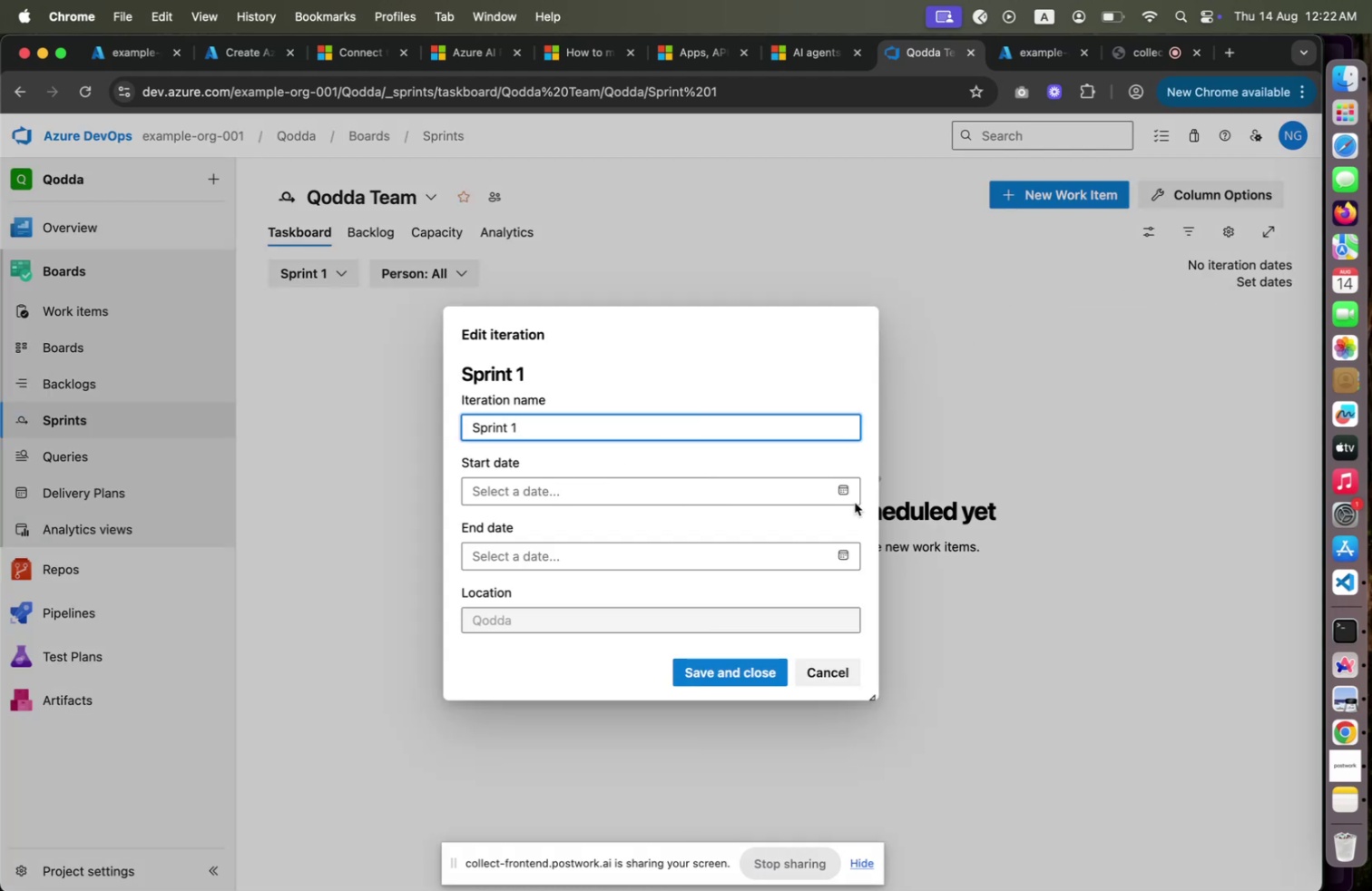 
left_click([849, 493])
 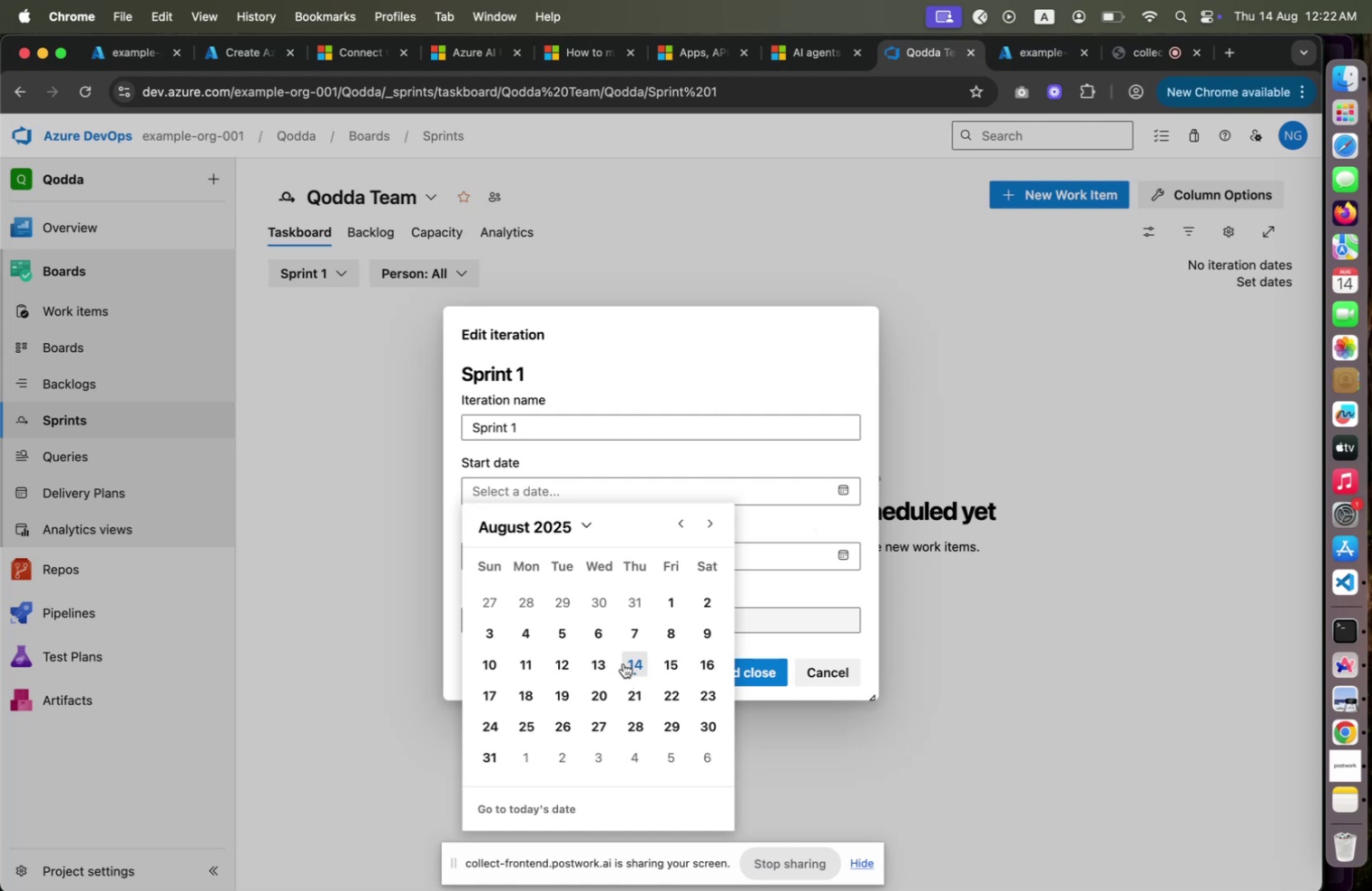 
left_click([626, 662])
 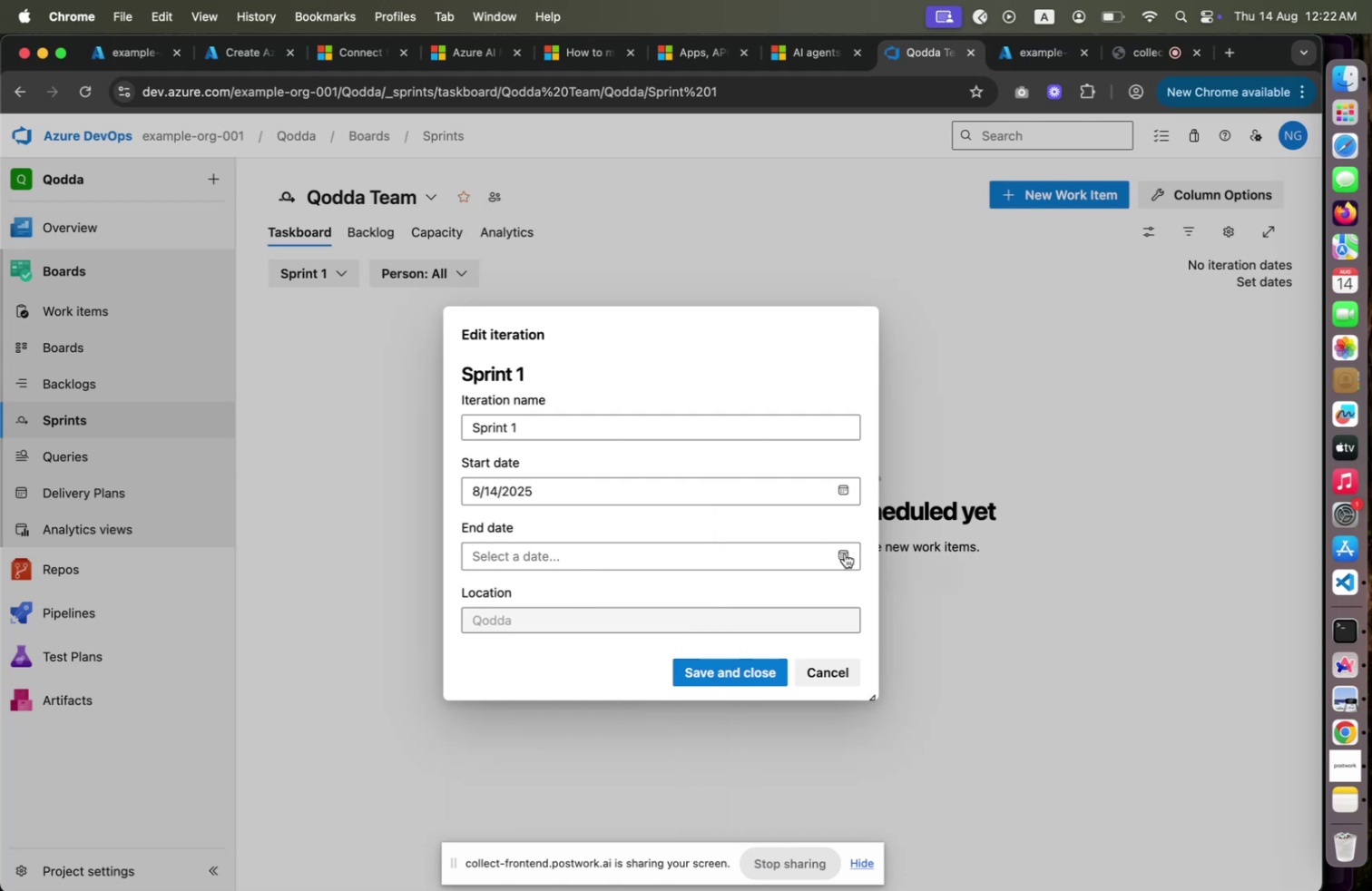 
left_click([845, 553])
 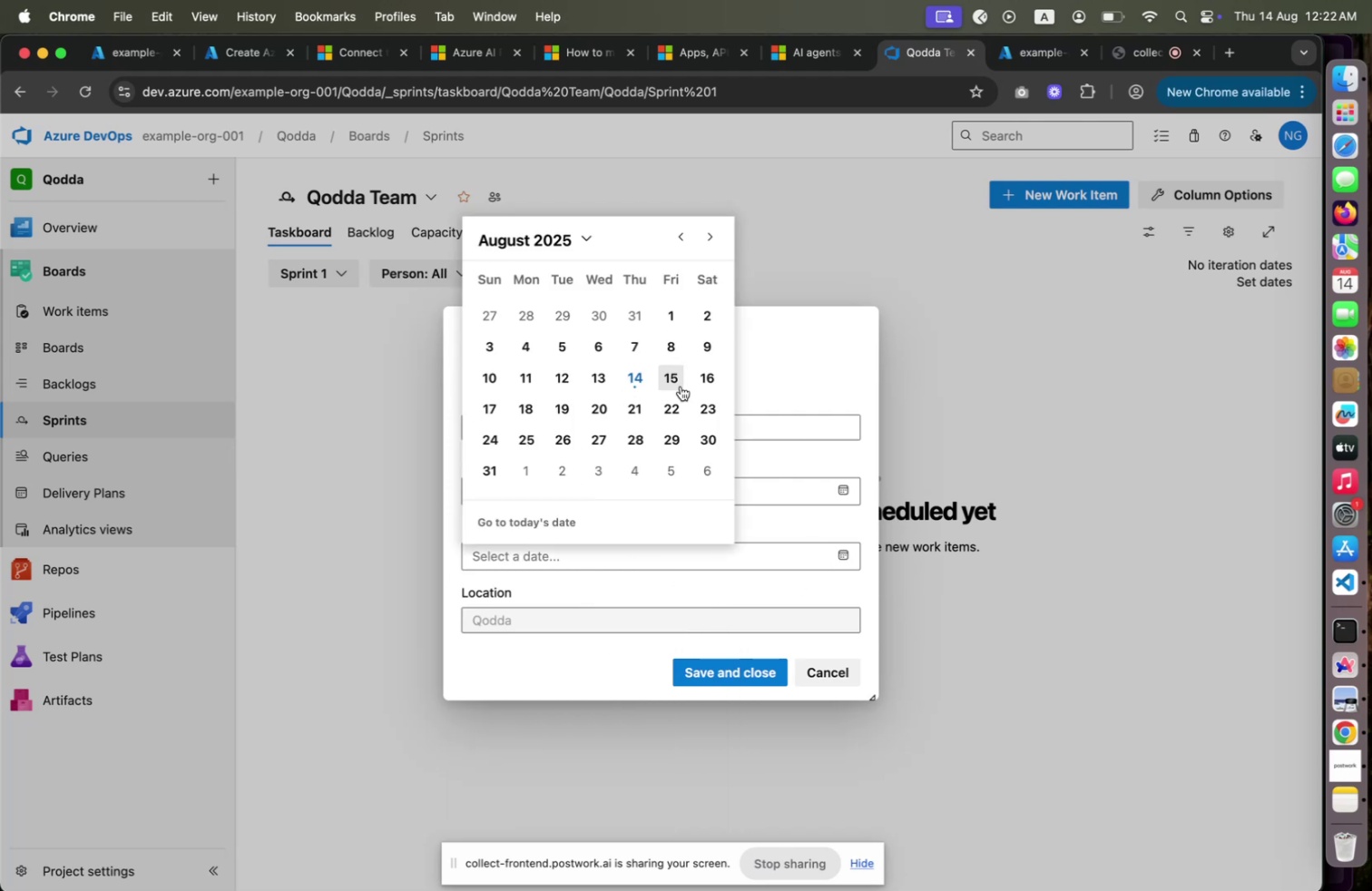 
left_click([678, 386])
 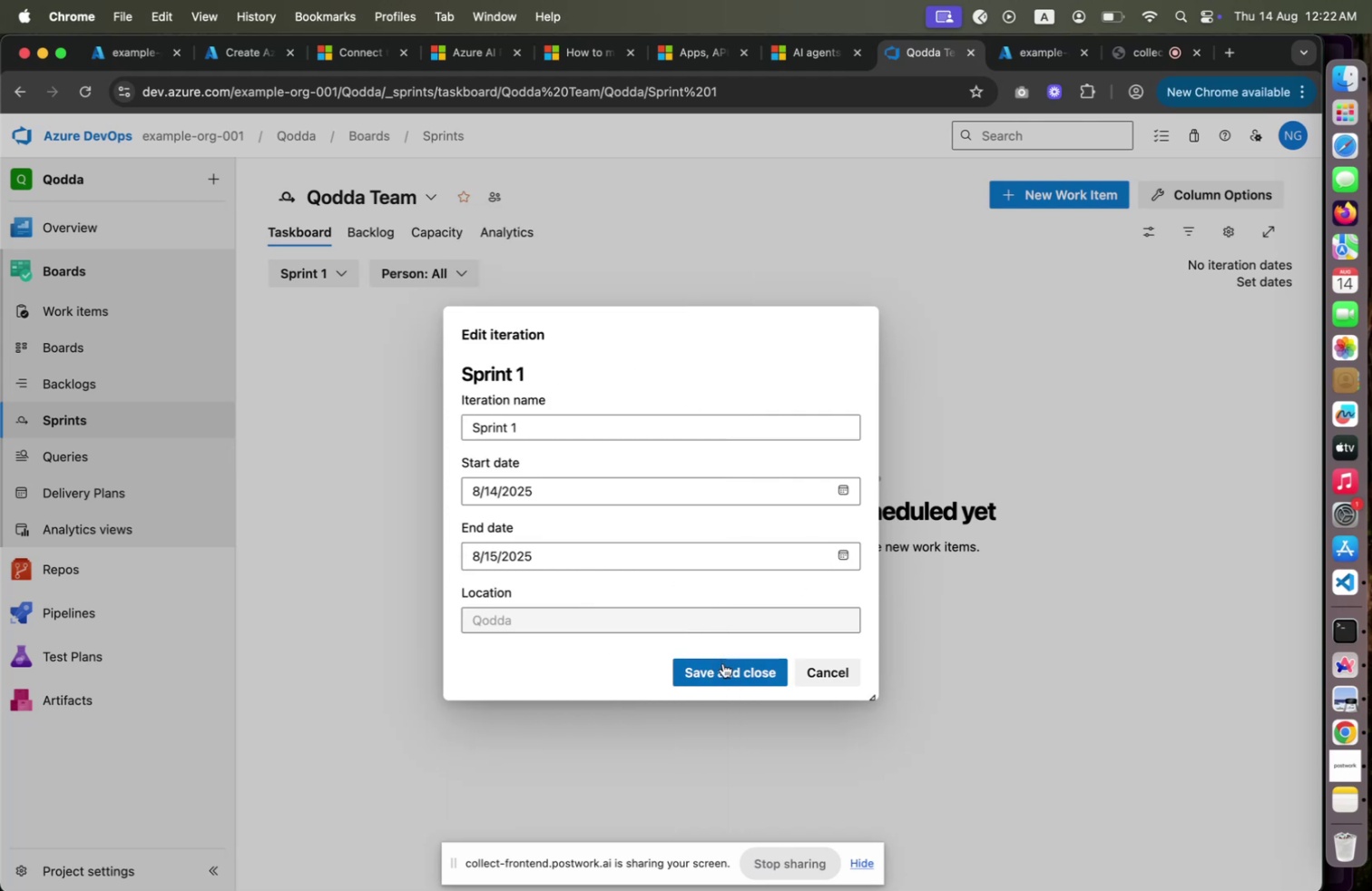 
left_click([723, 665])
 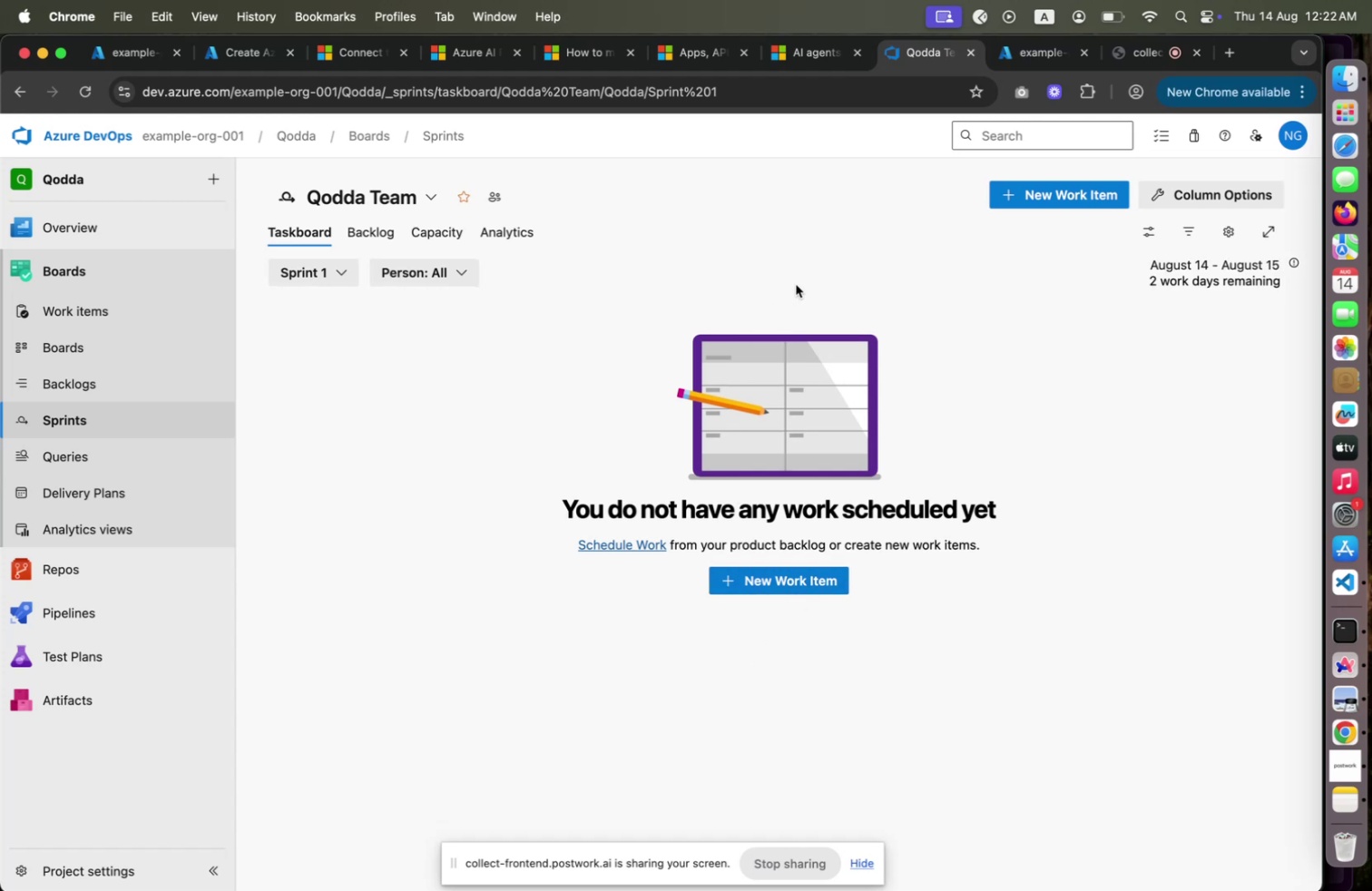 
wait(6.28)
 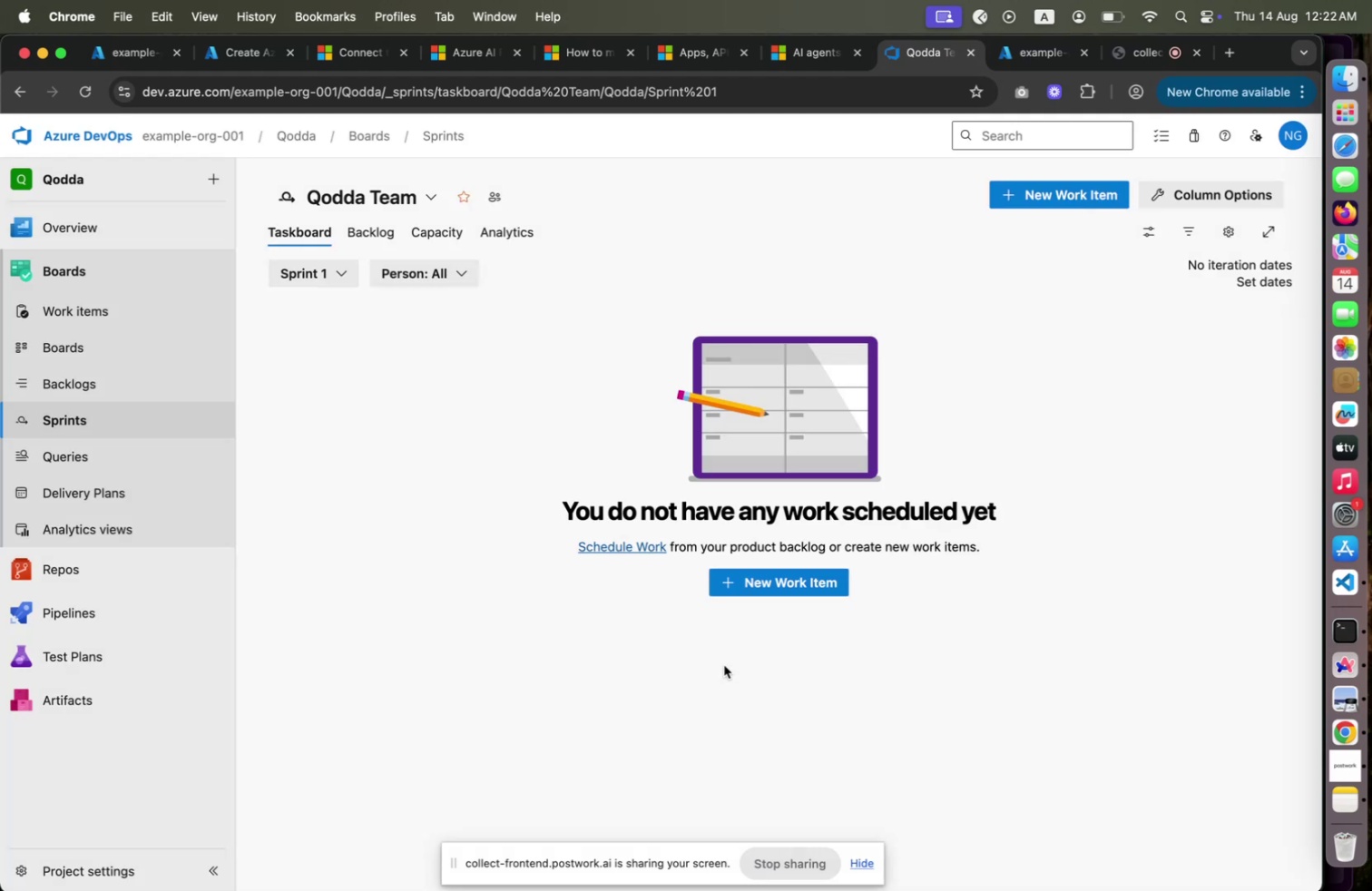 
left_click([791, 584])
 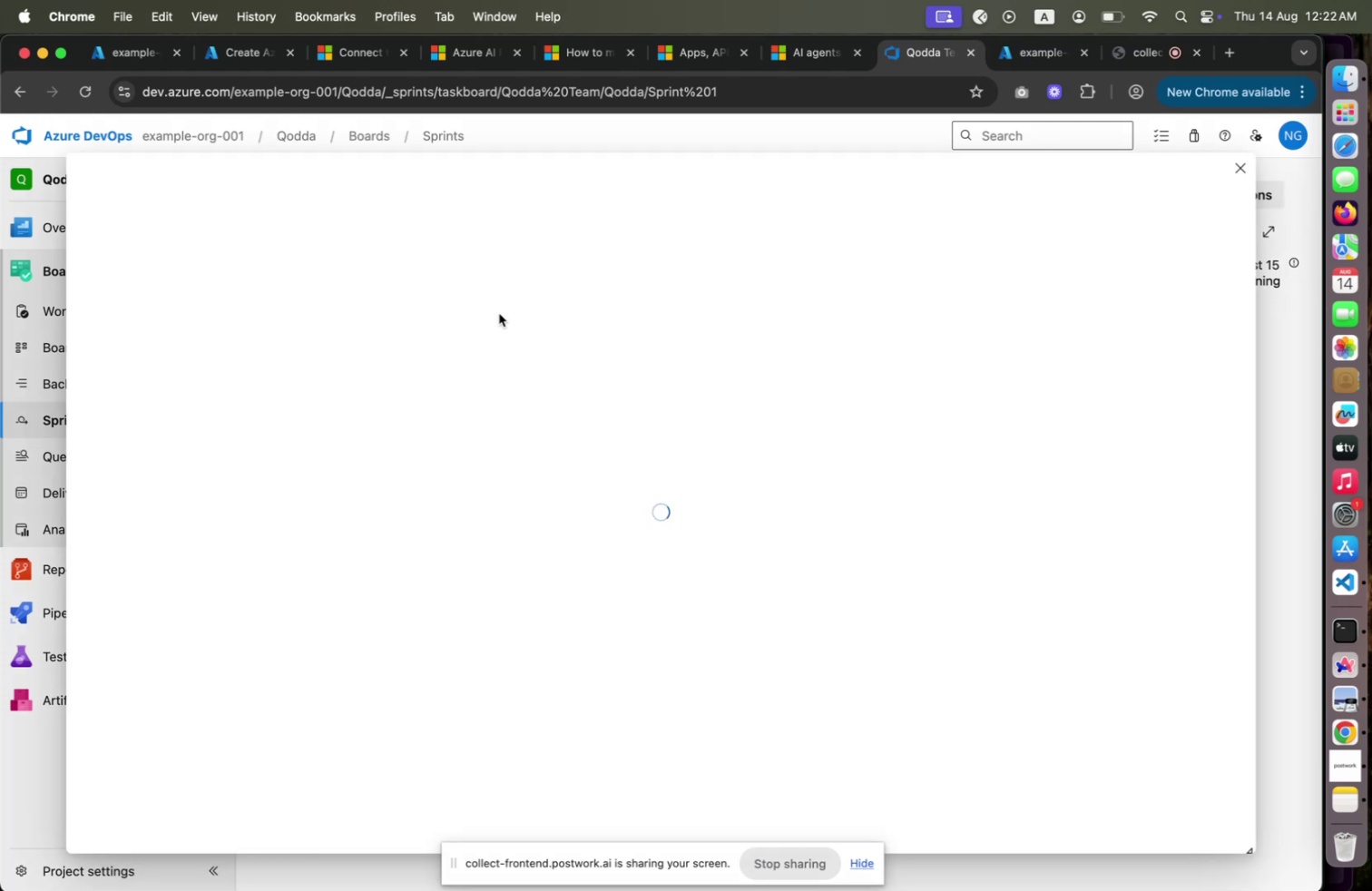 
wait(8.59)
 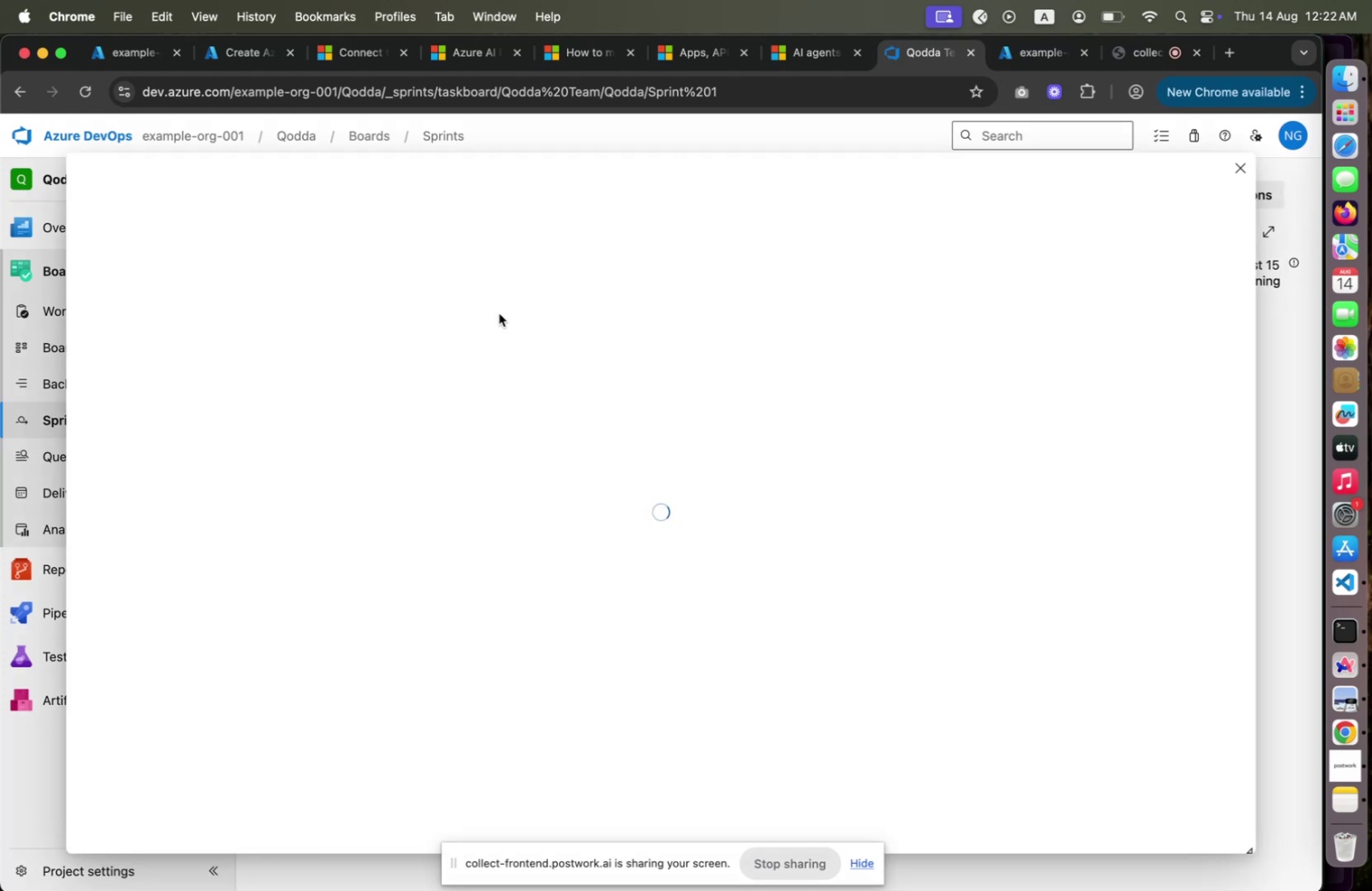 
type(Initial setup.)
 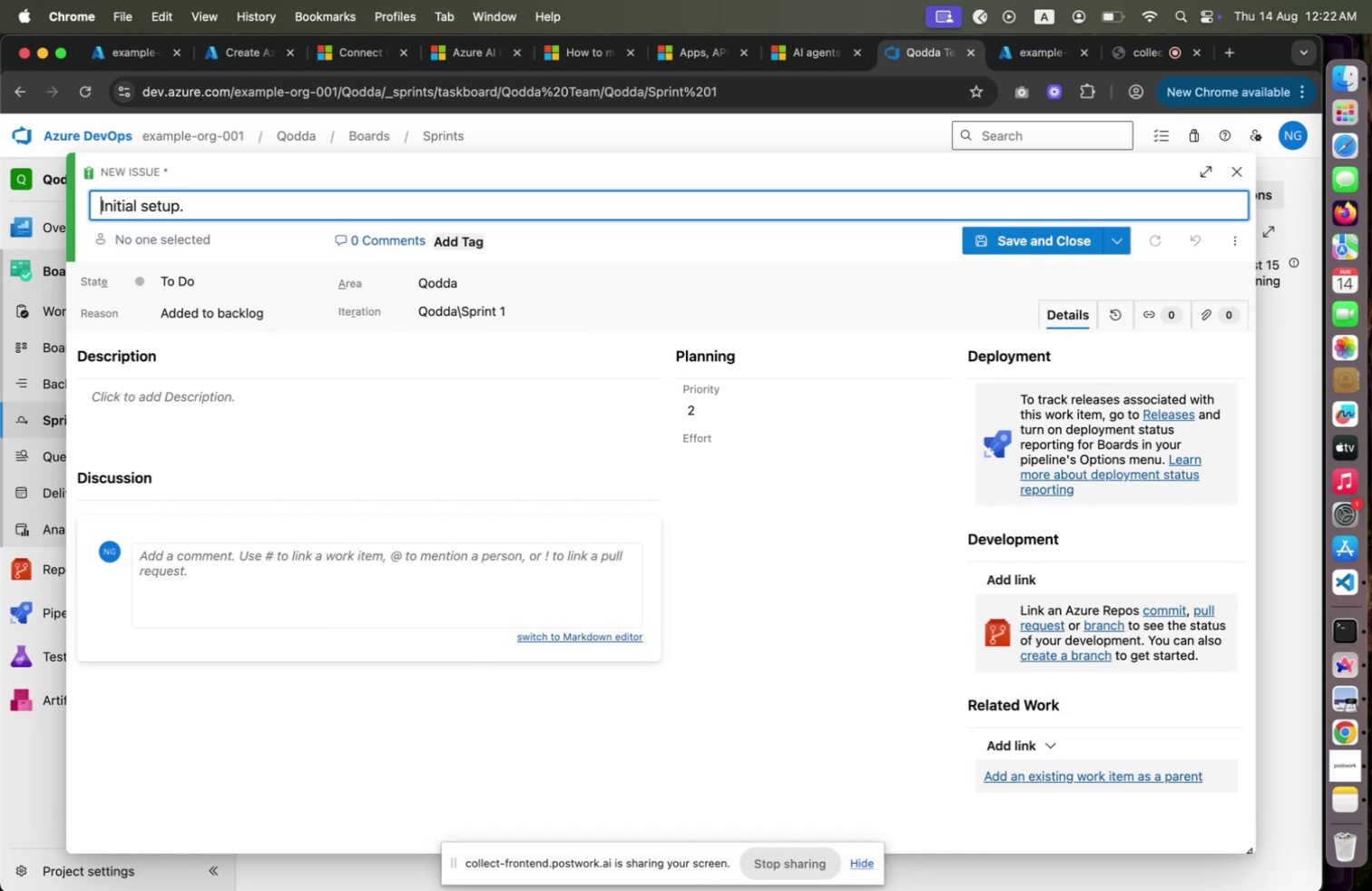 
key(ArrowUp)
 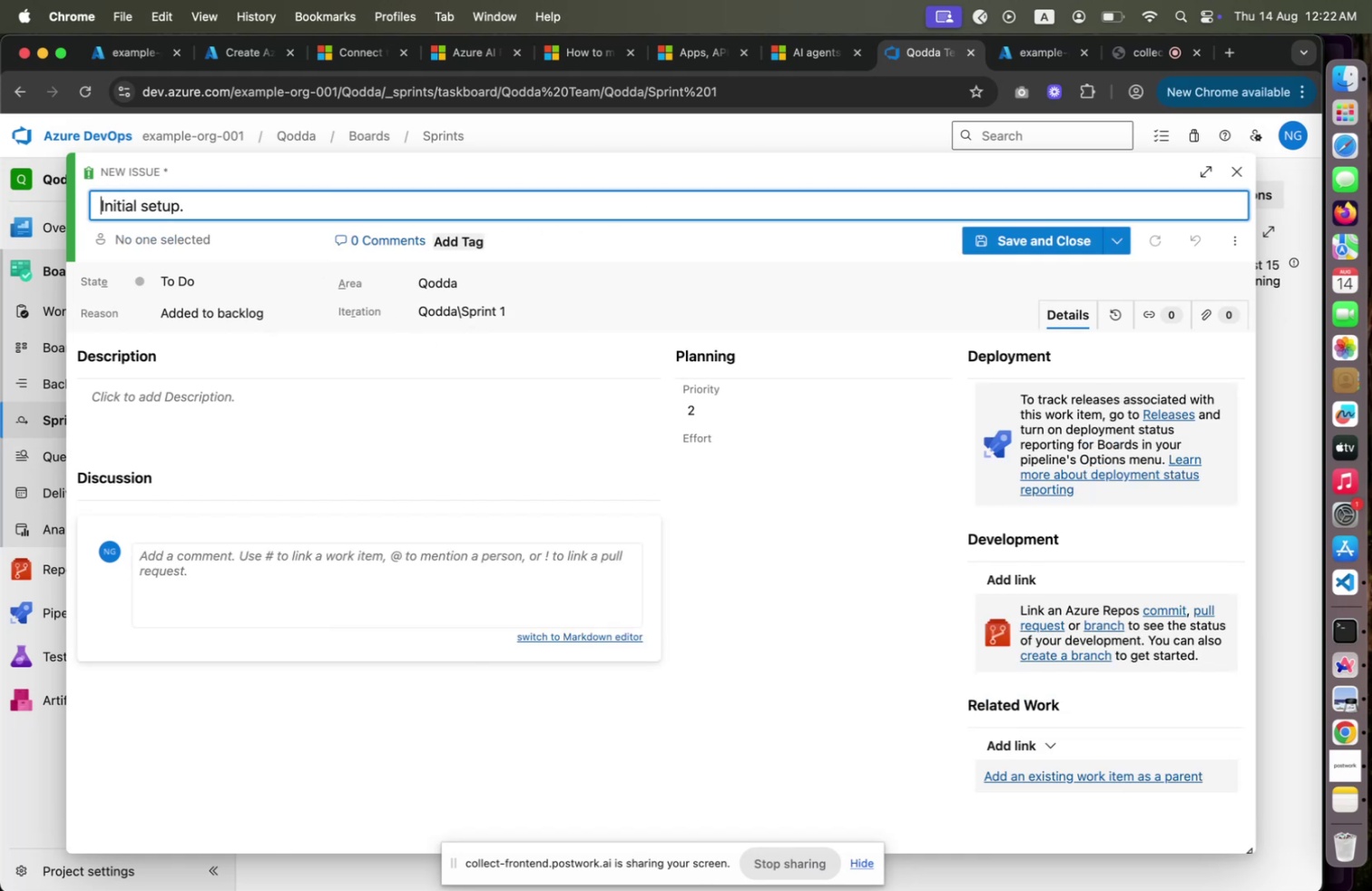 
type(Project )
 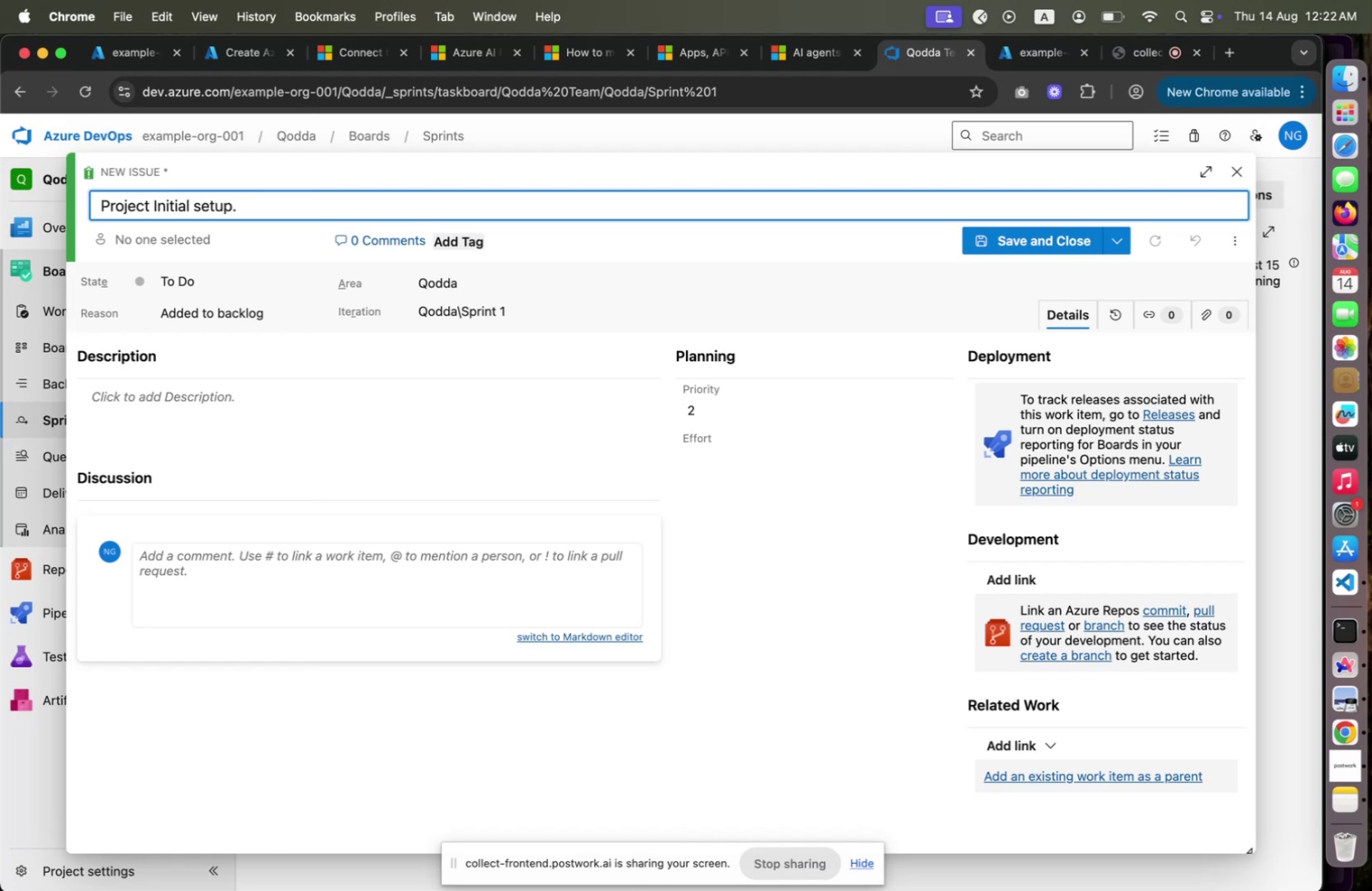 
key(ArrowRight)
 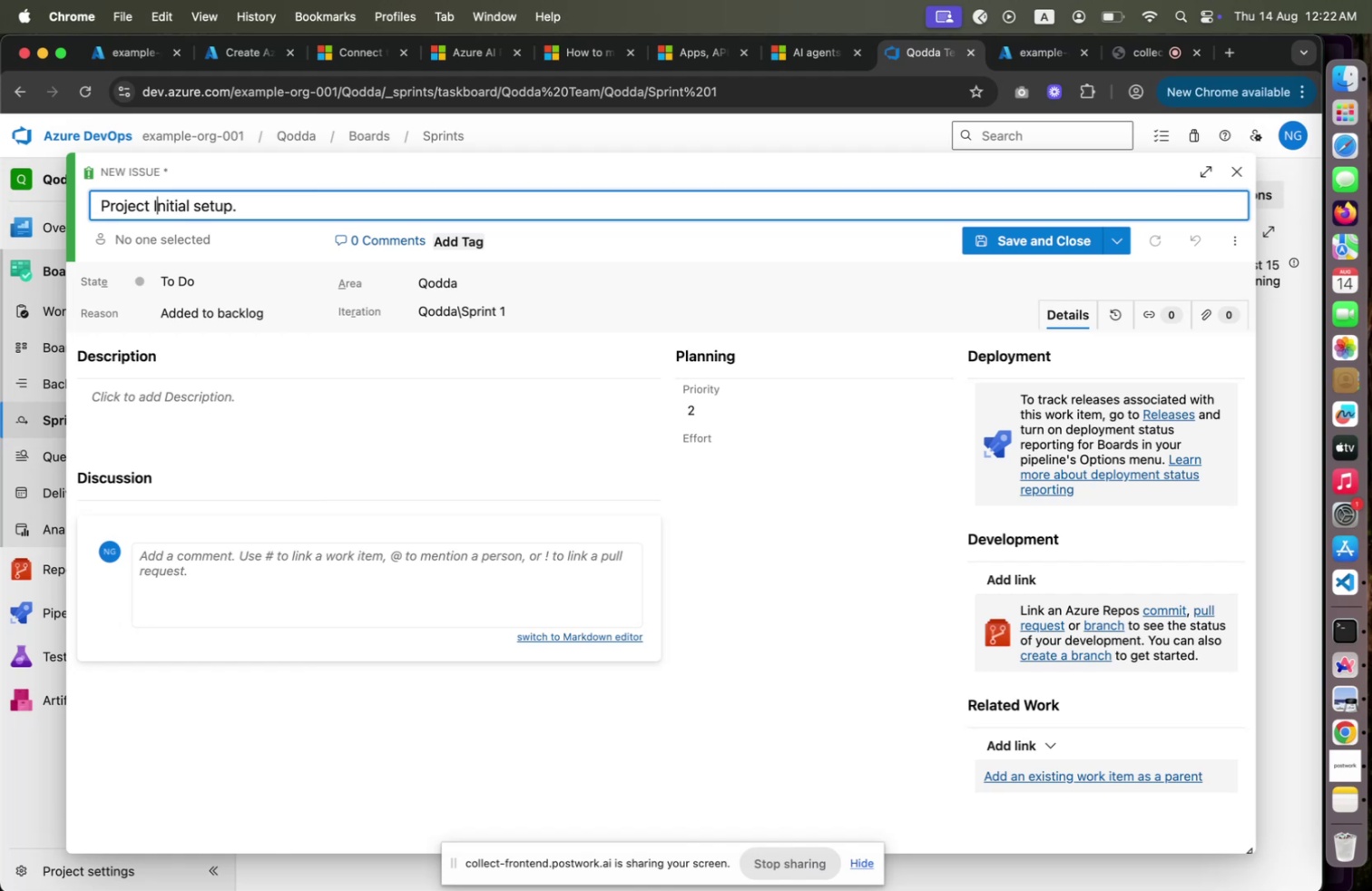 
key(Shift+ShiftLeft)
 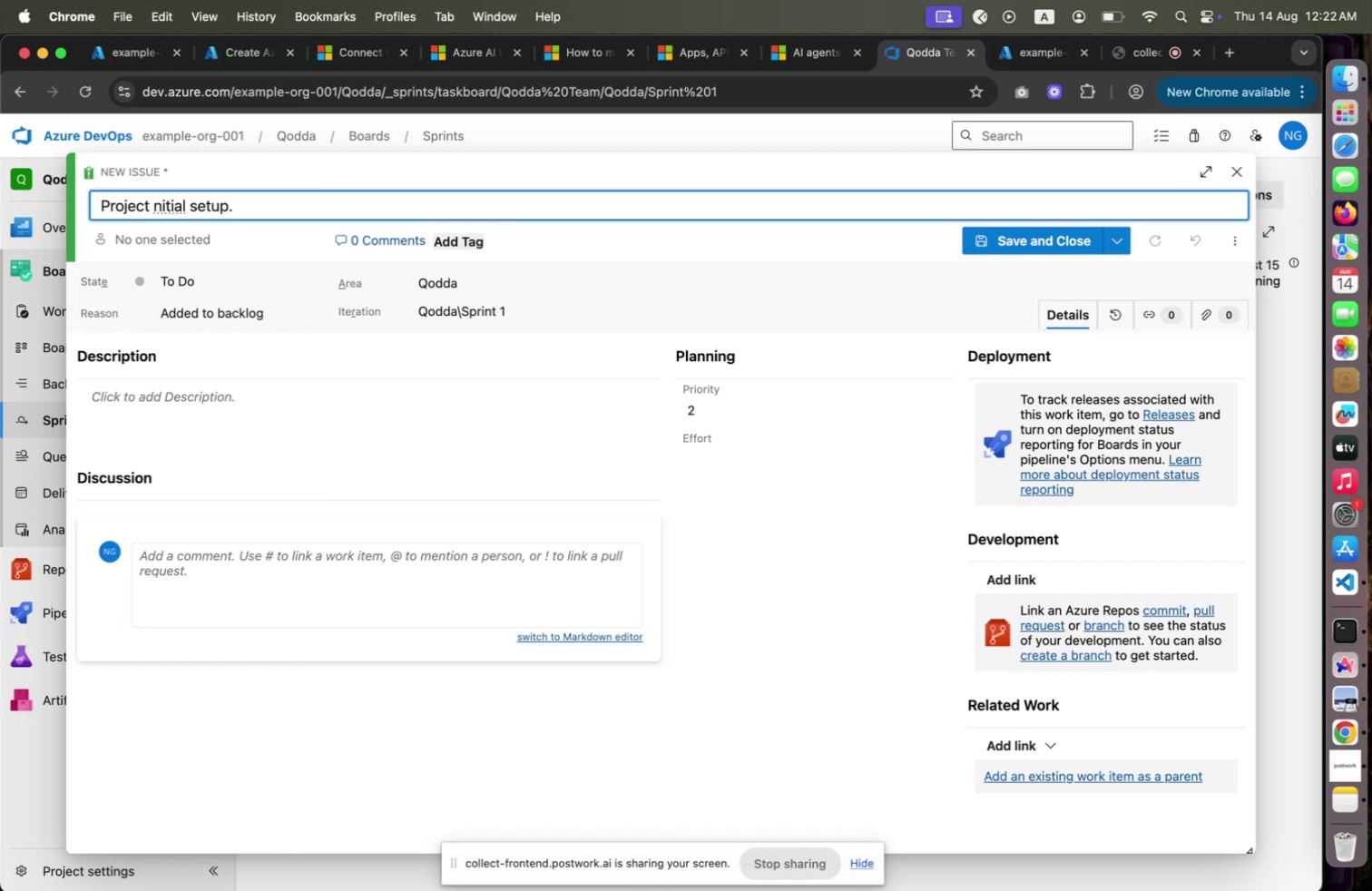 
key(Backspace)
 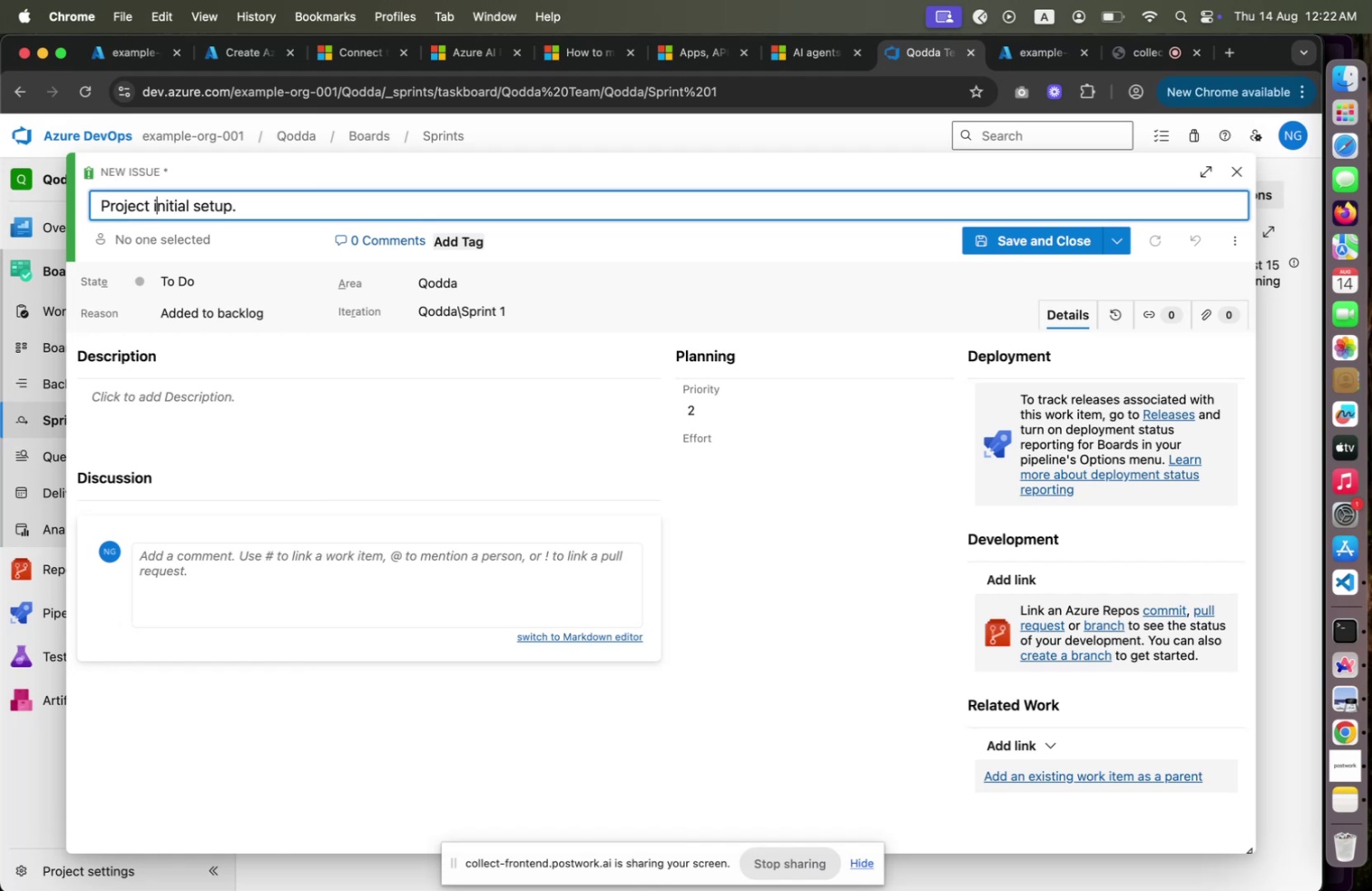 
key(I)
 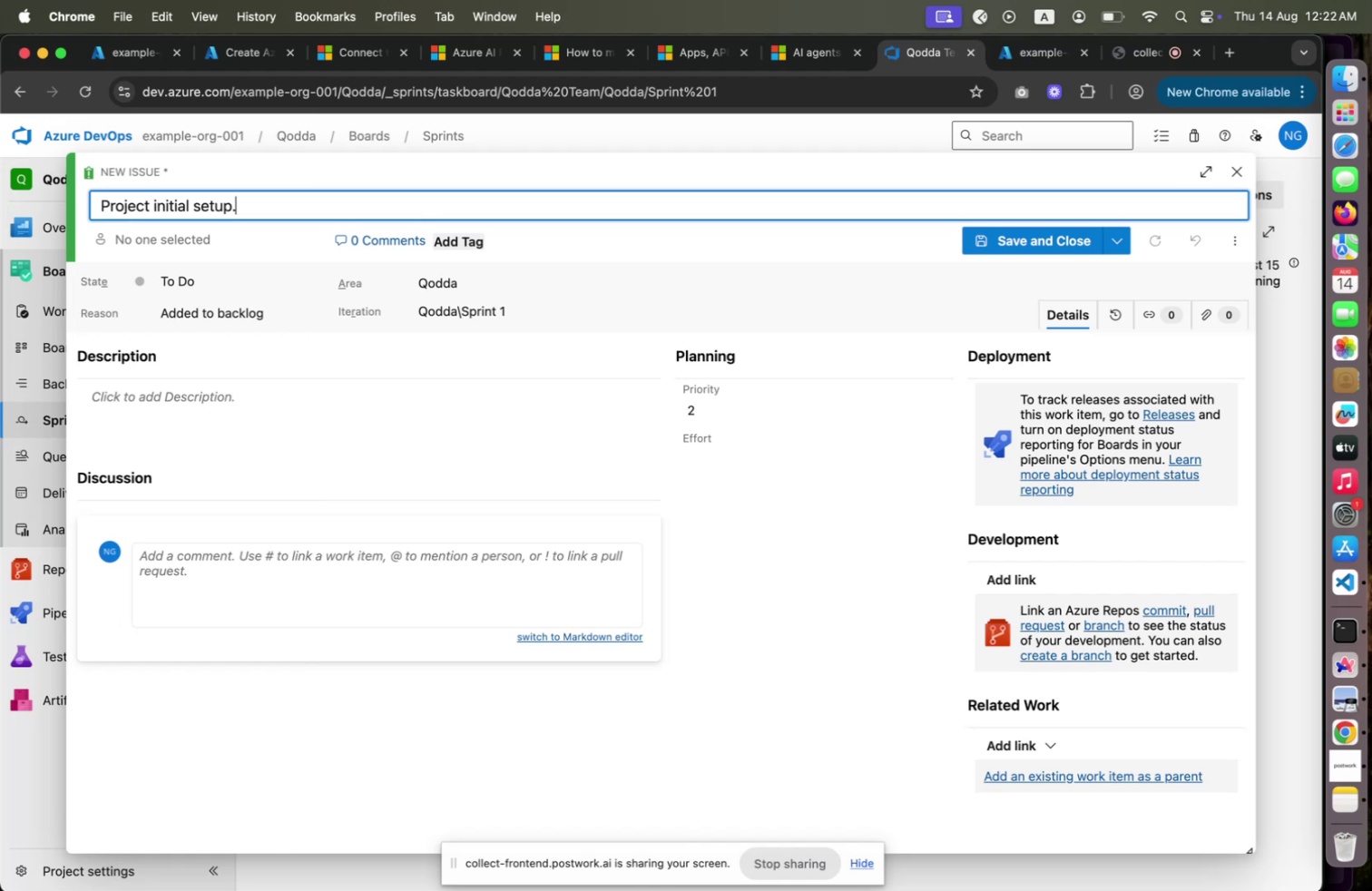 
key(ArrowDown)
 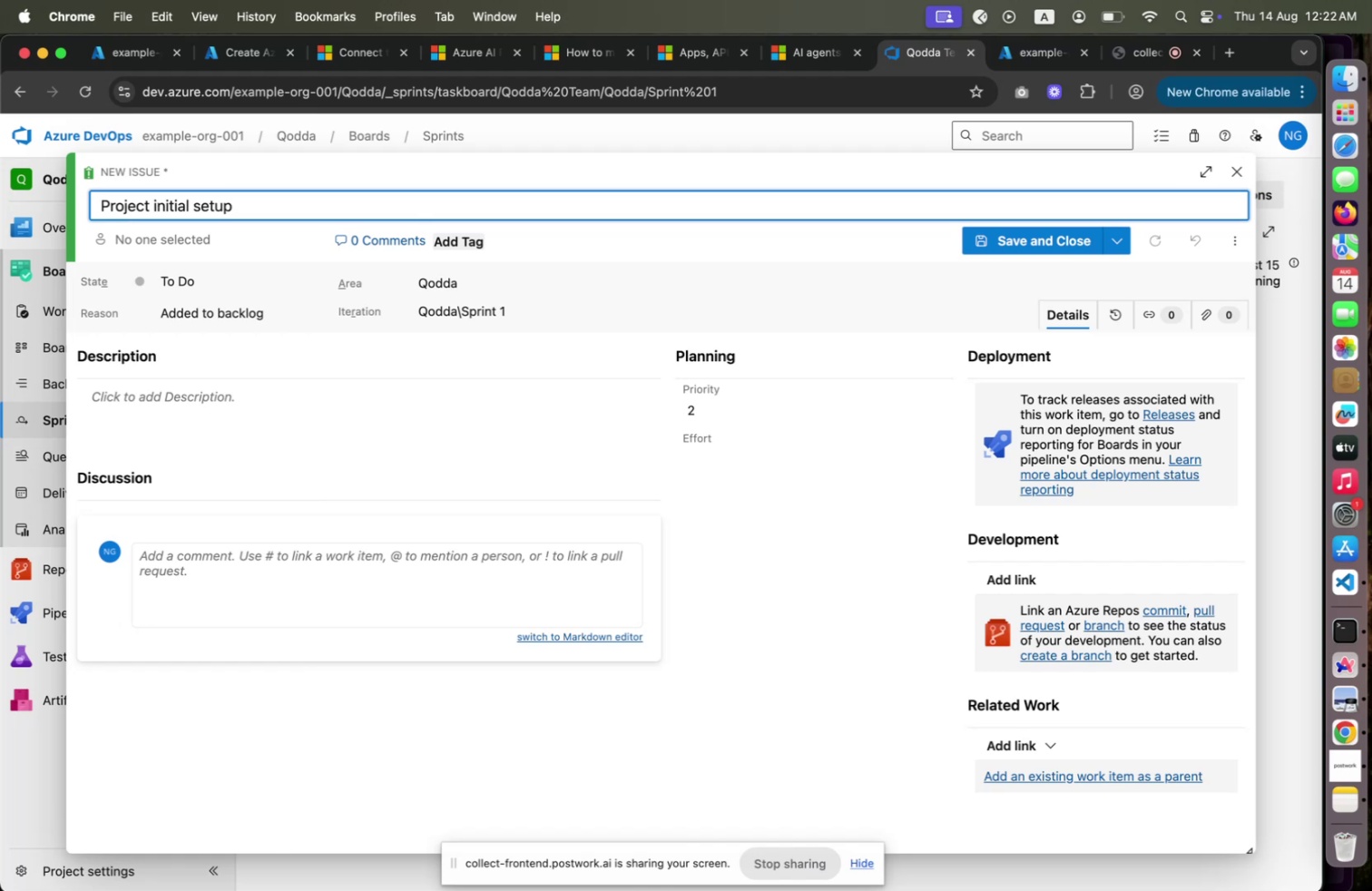 
key(Backspace)
 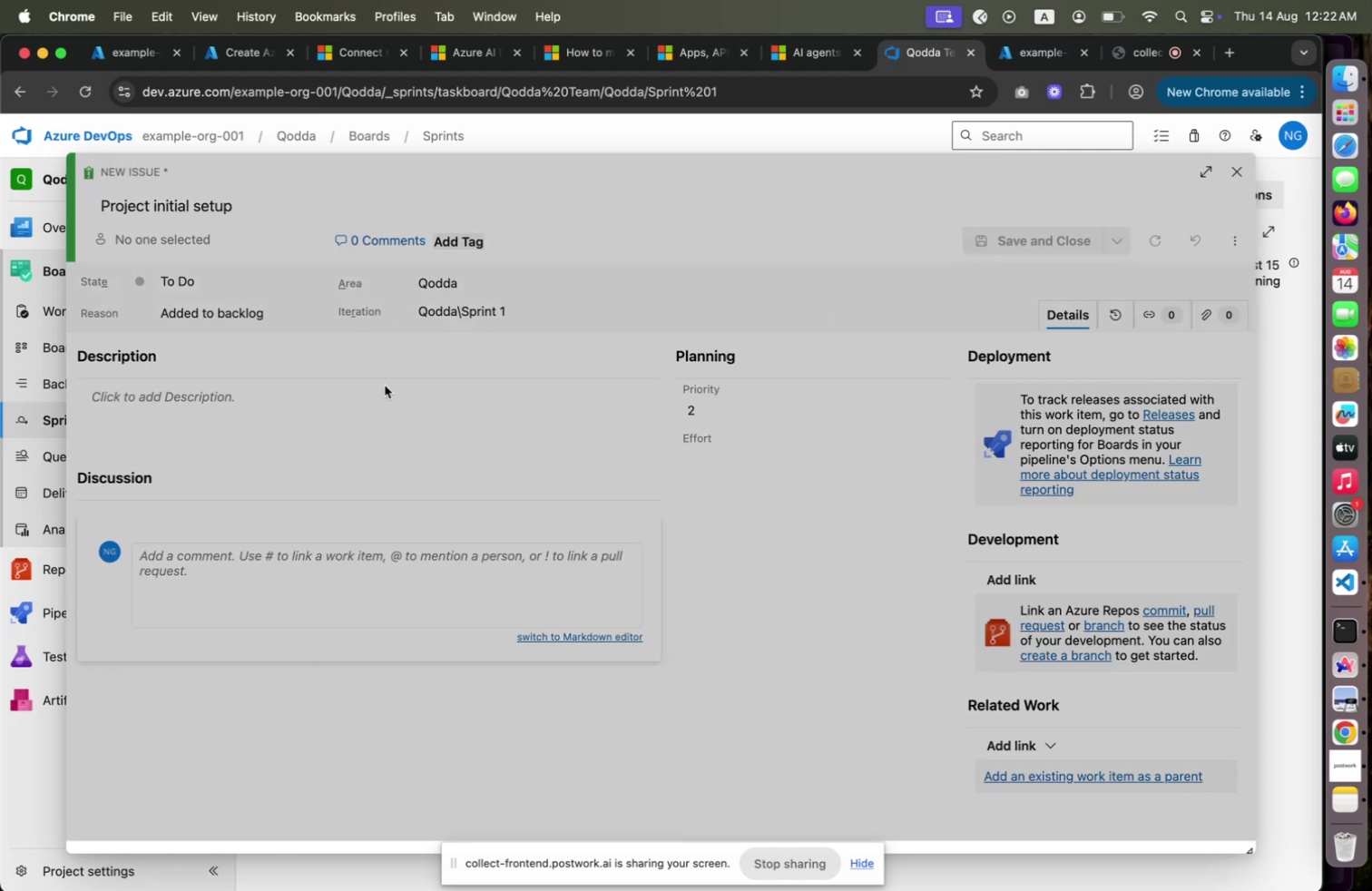 
wait(8.28)
 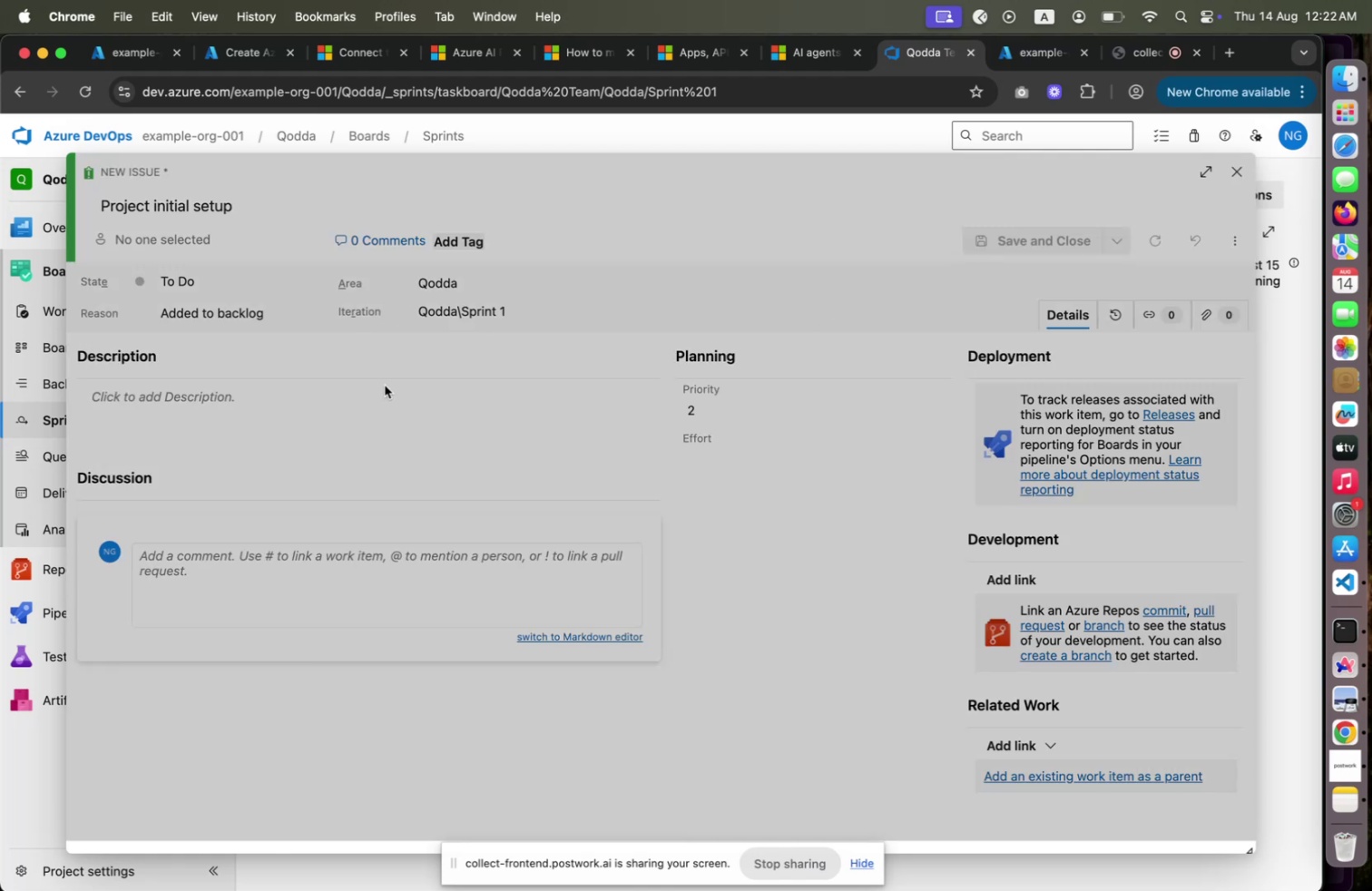 
left_click([1059, 194])
 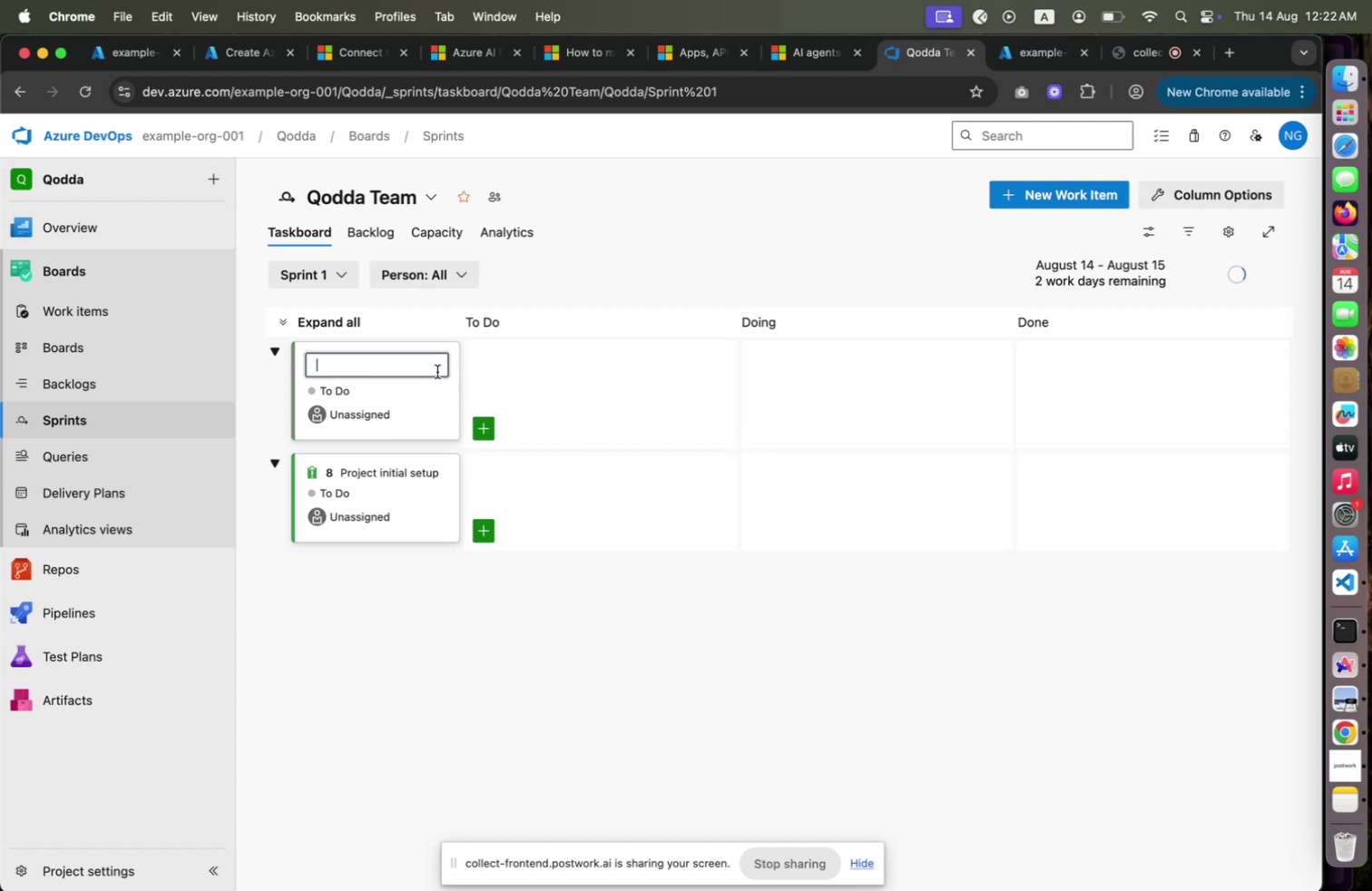 
key(Escape)
 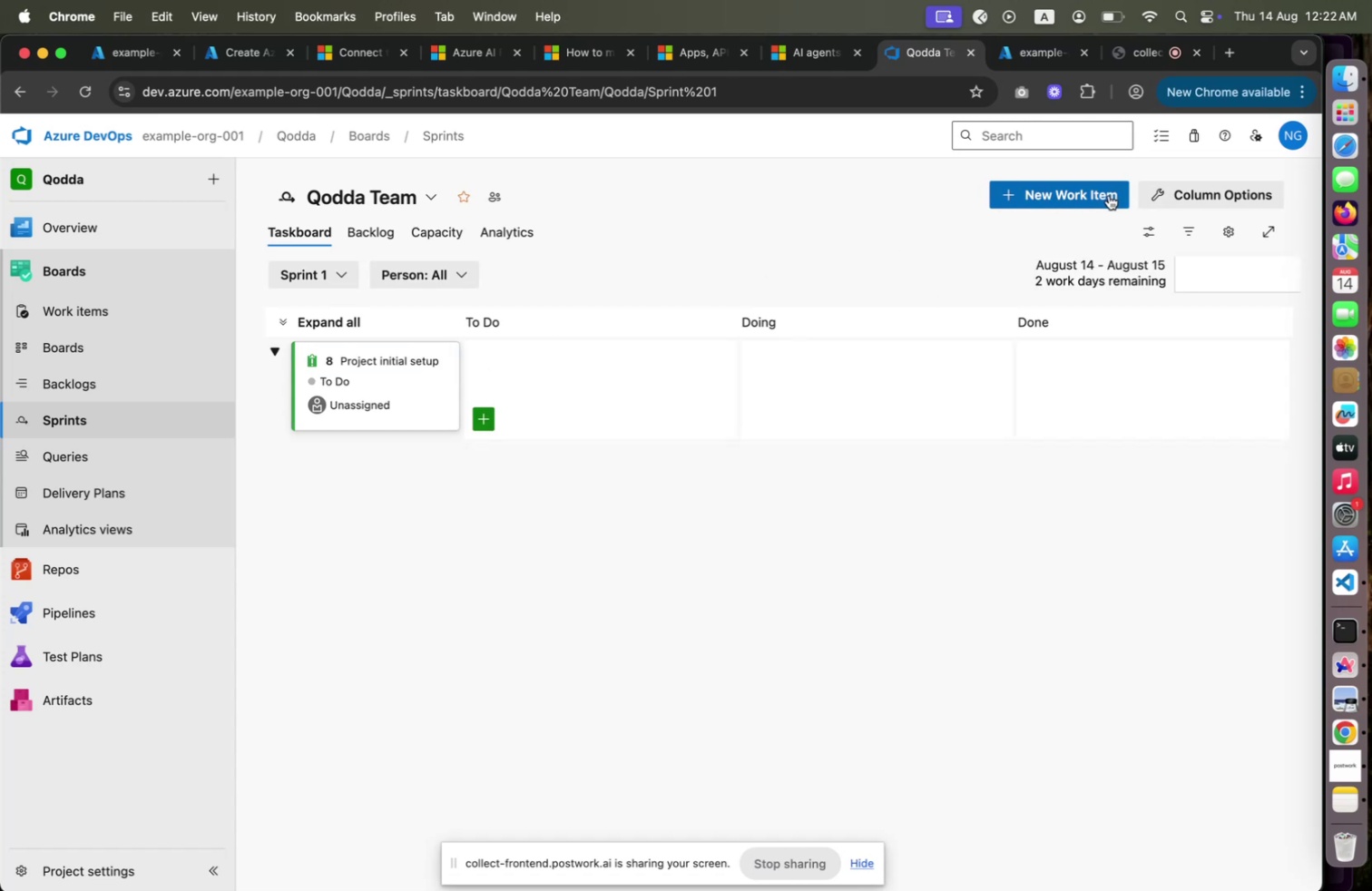 
left_click([1109, 195])
 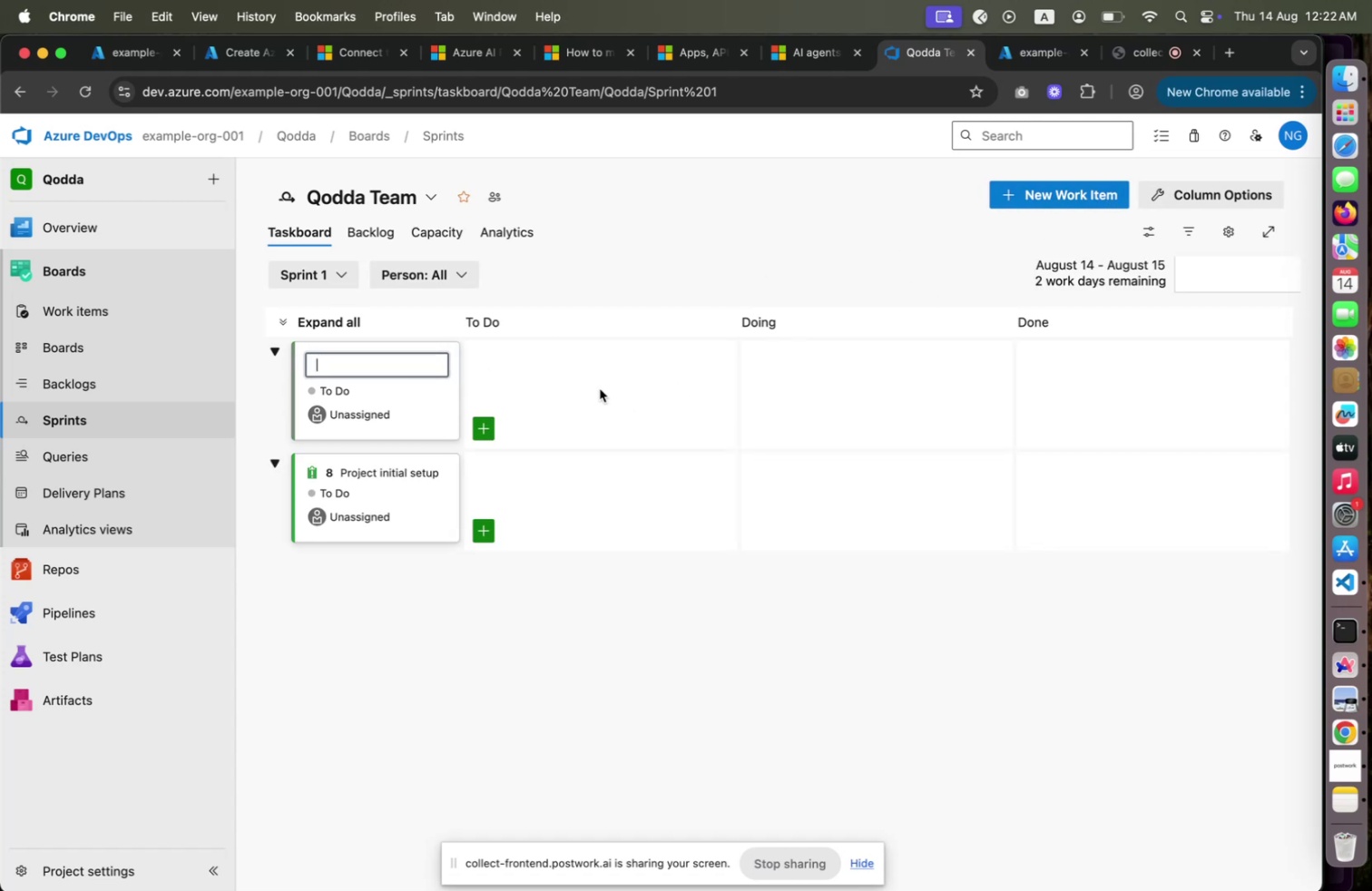 
type(Creat )
key(Backspace)
type(e project Azure resor)
key(Backspace)
type(urces)
 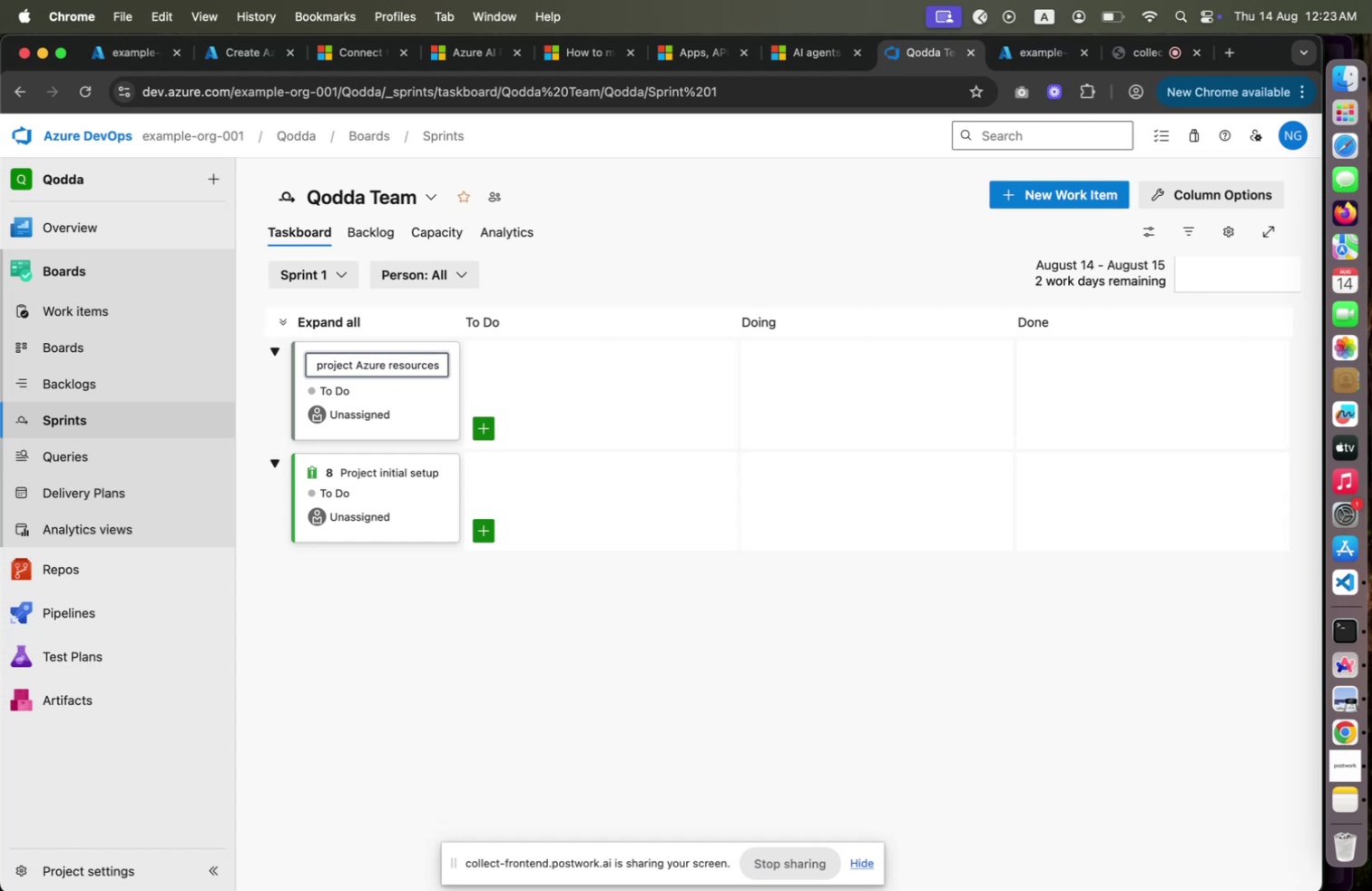 
key(Enter)
 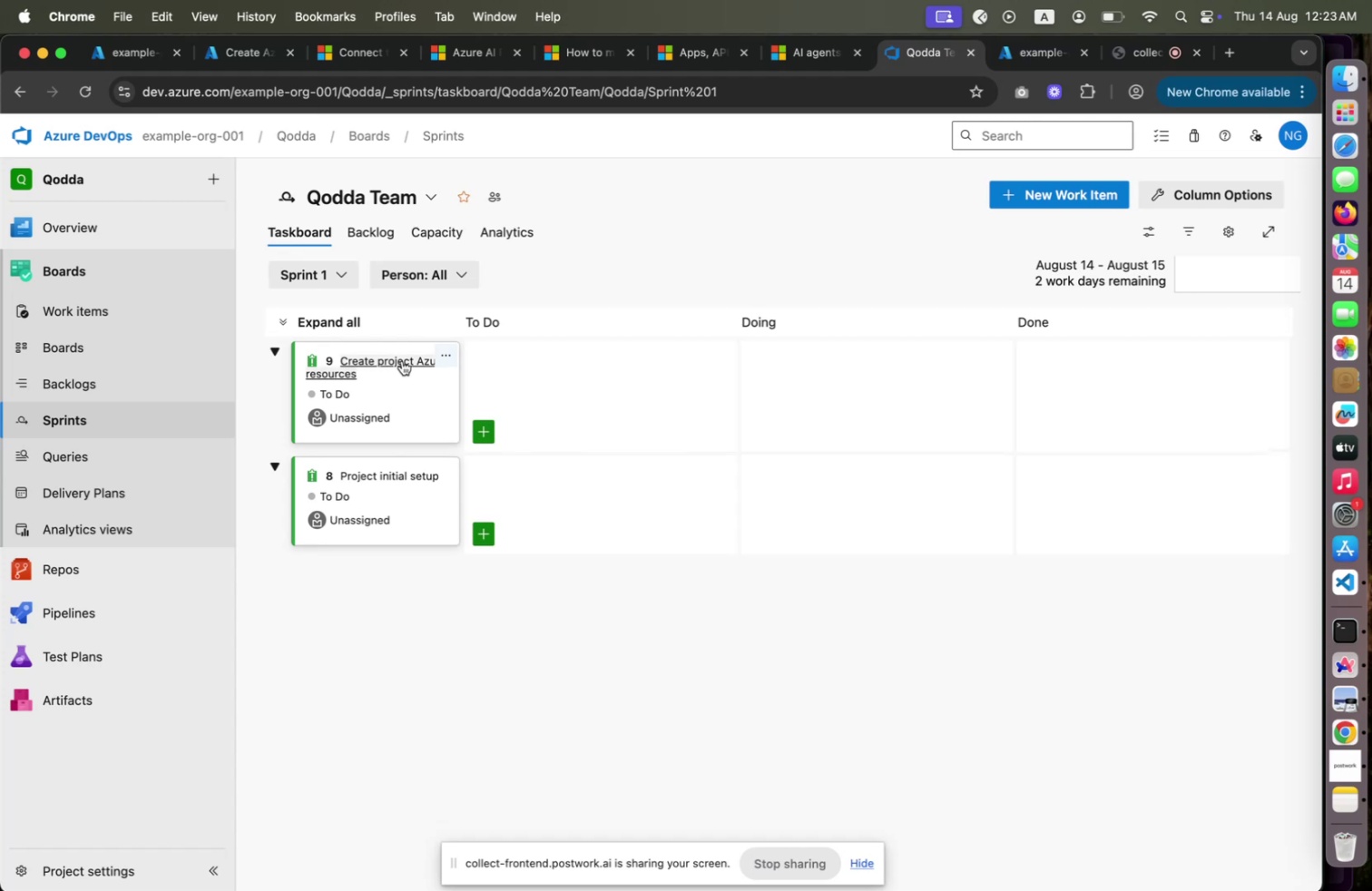 
left_click_drag(start_coordinate=[402, 359], to_coordinate=[405, 551])
 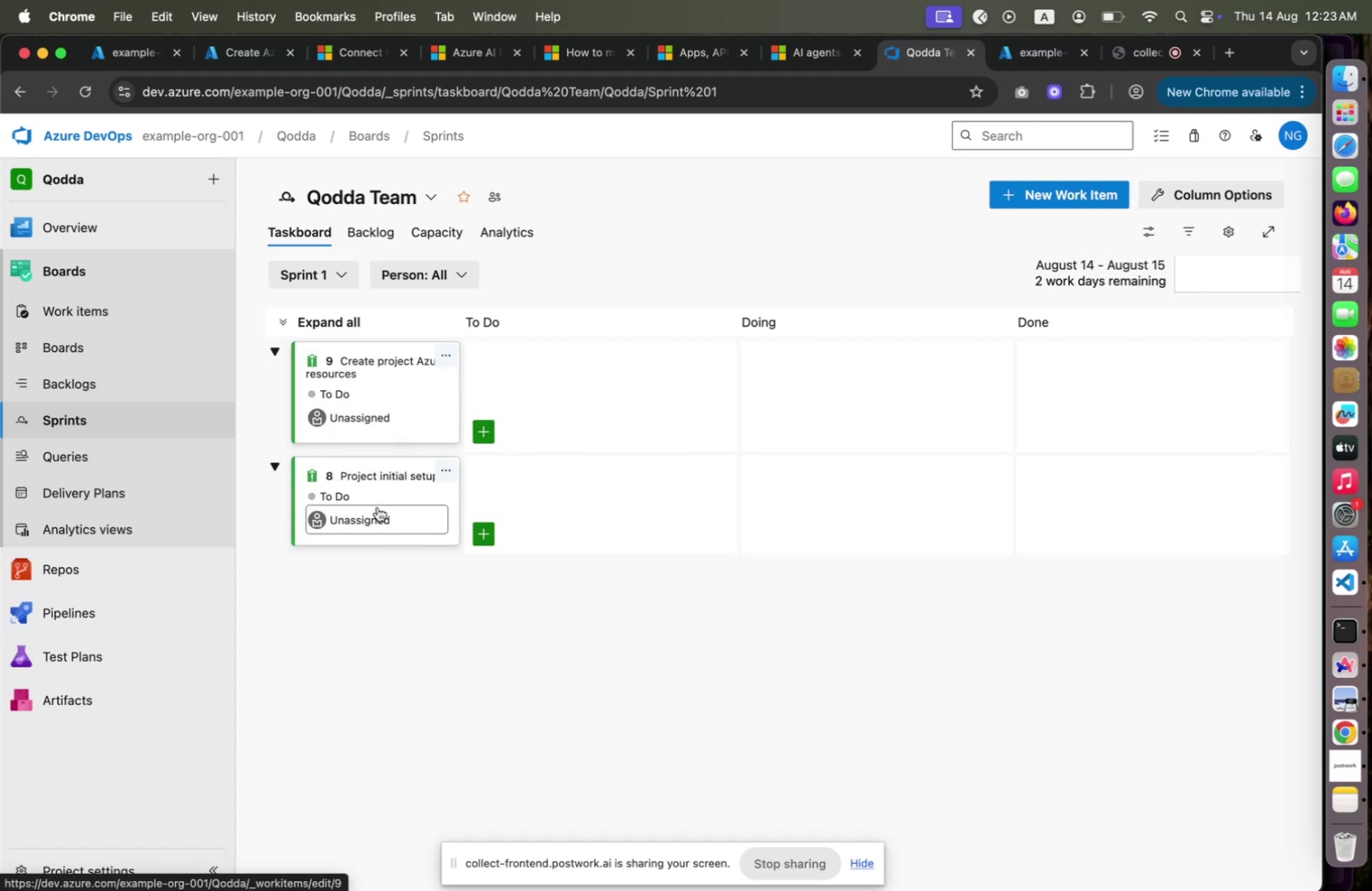 
left_click_drag(start_coordinate=[377, 506], to_coordinate=[387, 350])
 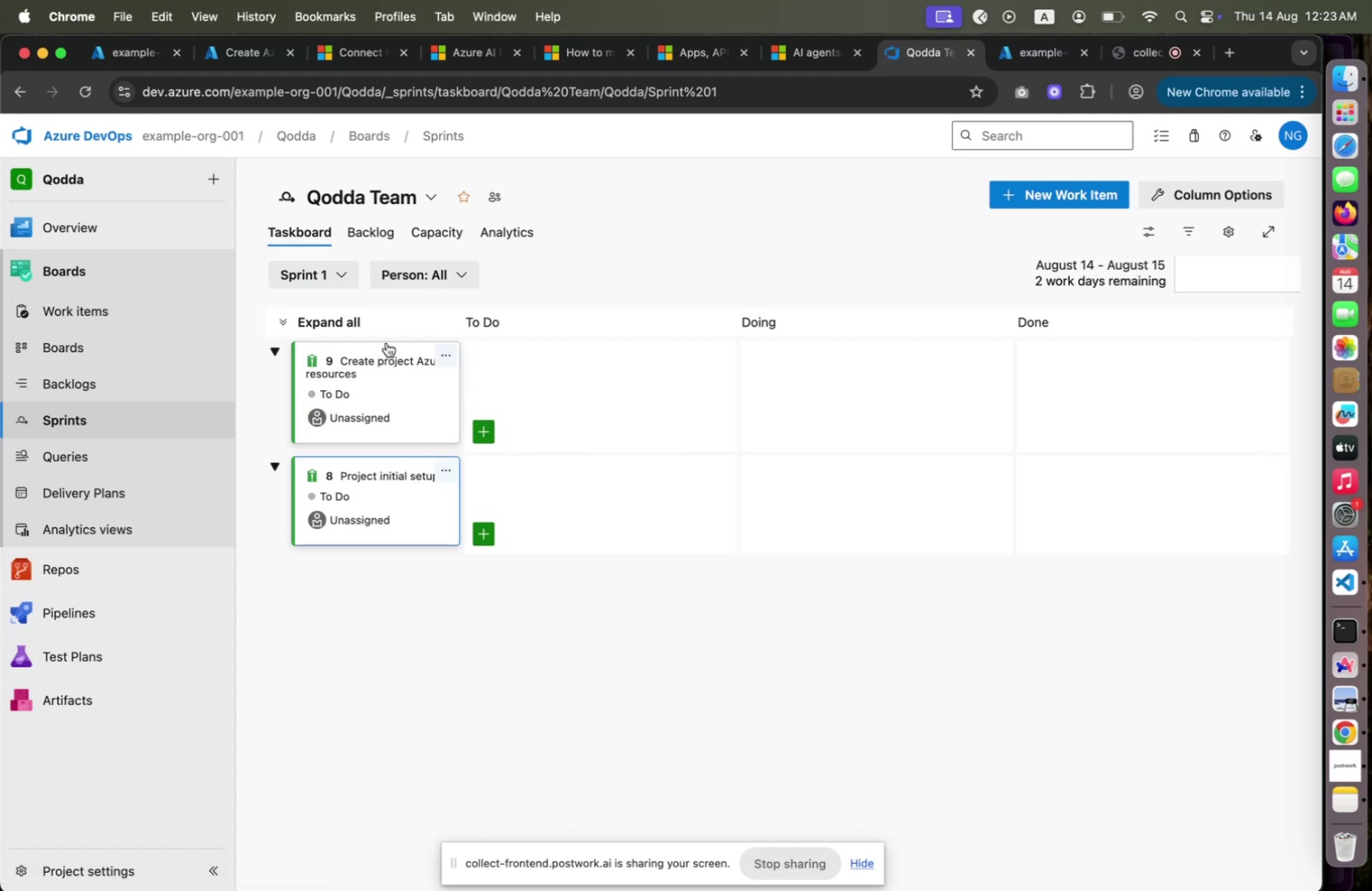 
left_click_drag(start_coordinate=[387, 342], to_coordinate=[422, 549])
 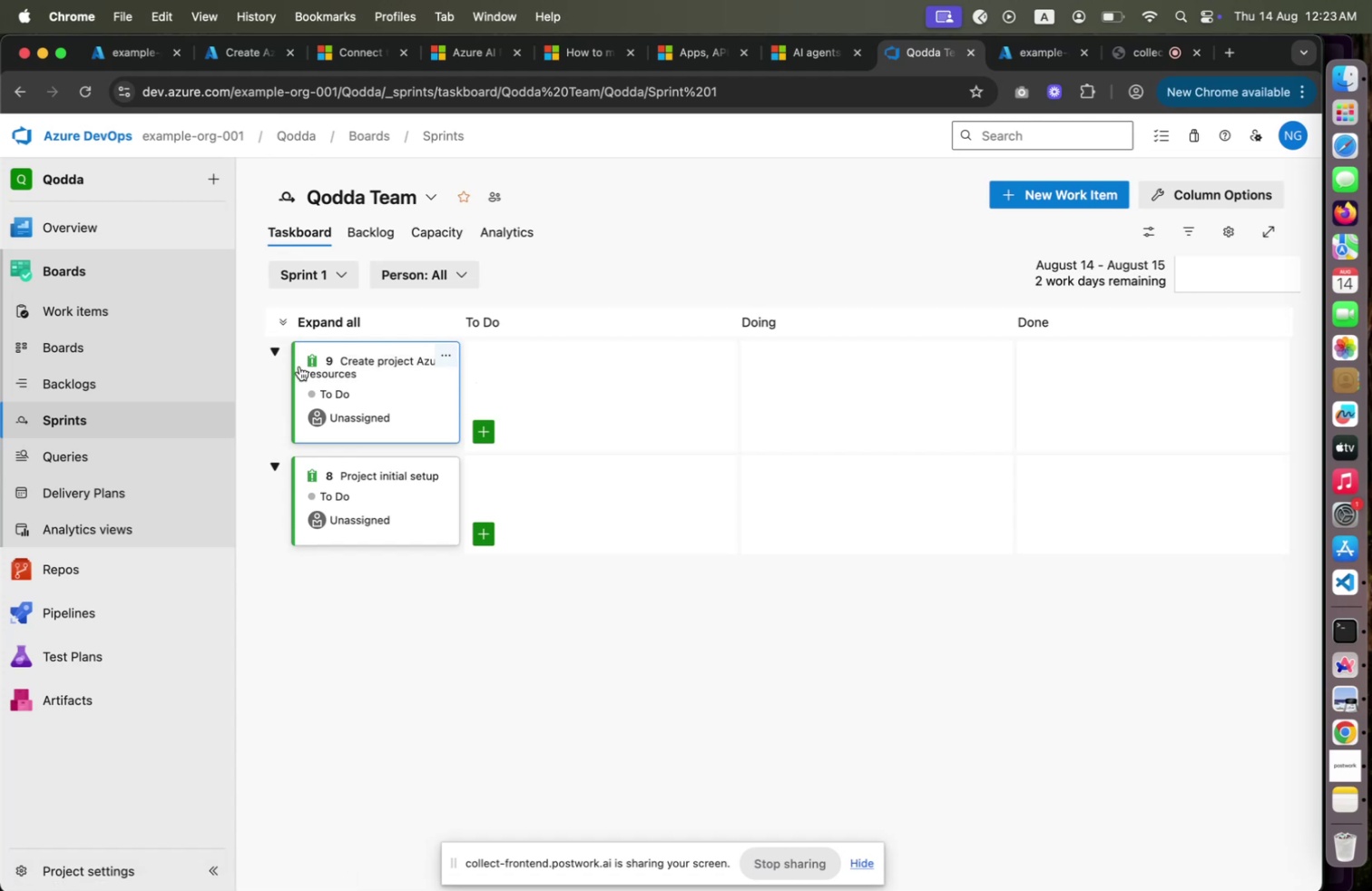 
left_click([279, 351])
 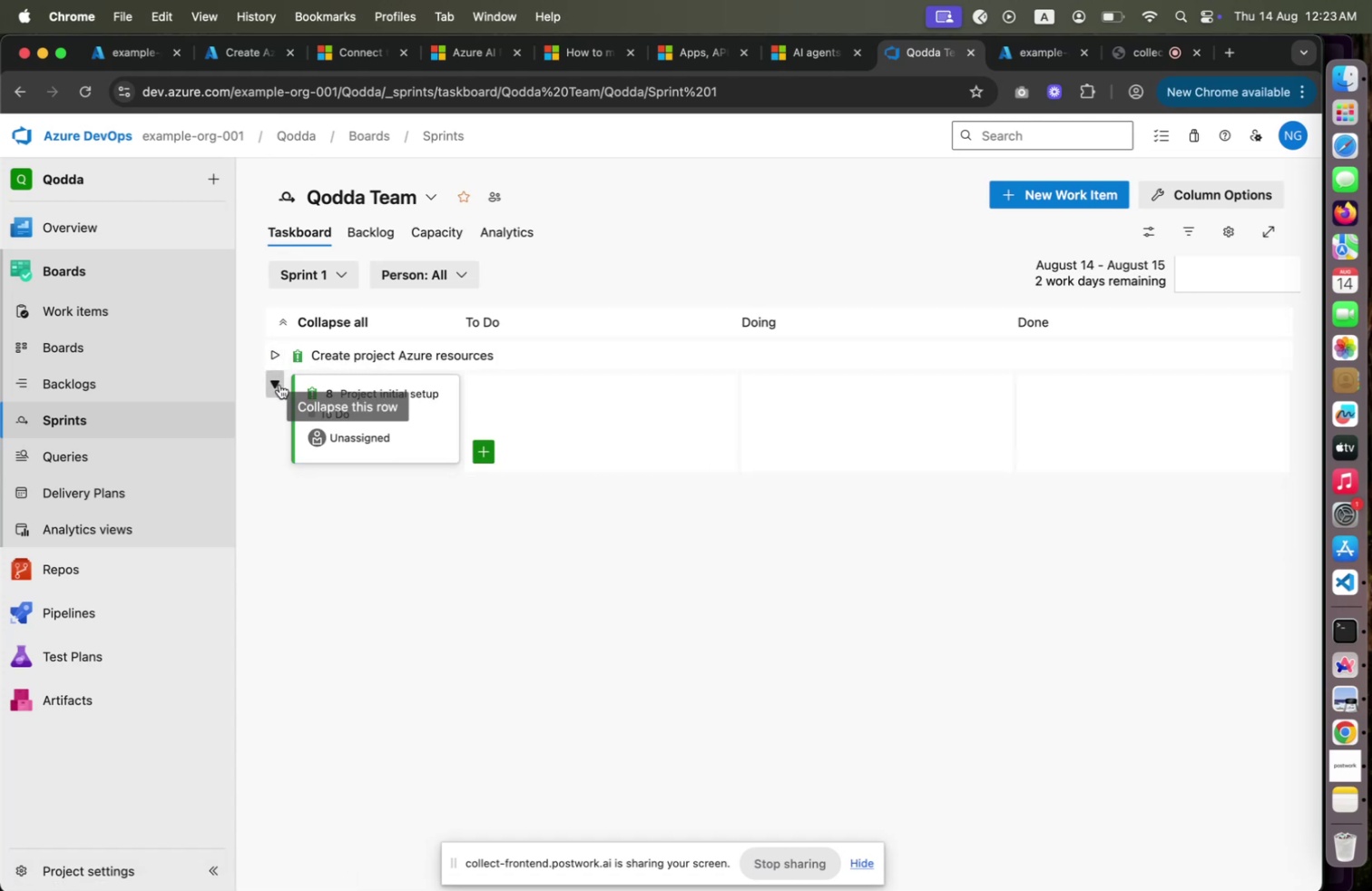 
left_click([279, 384])
 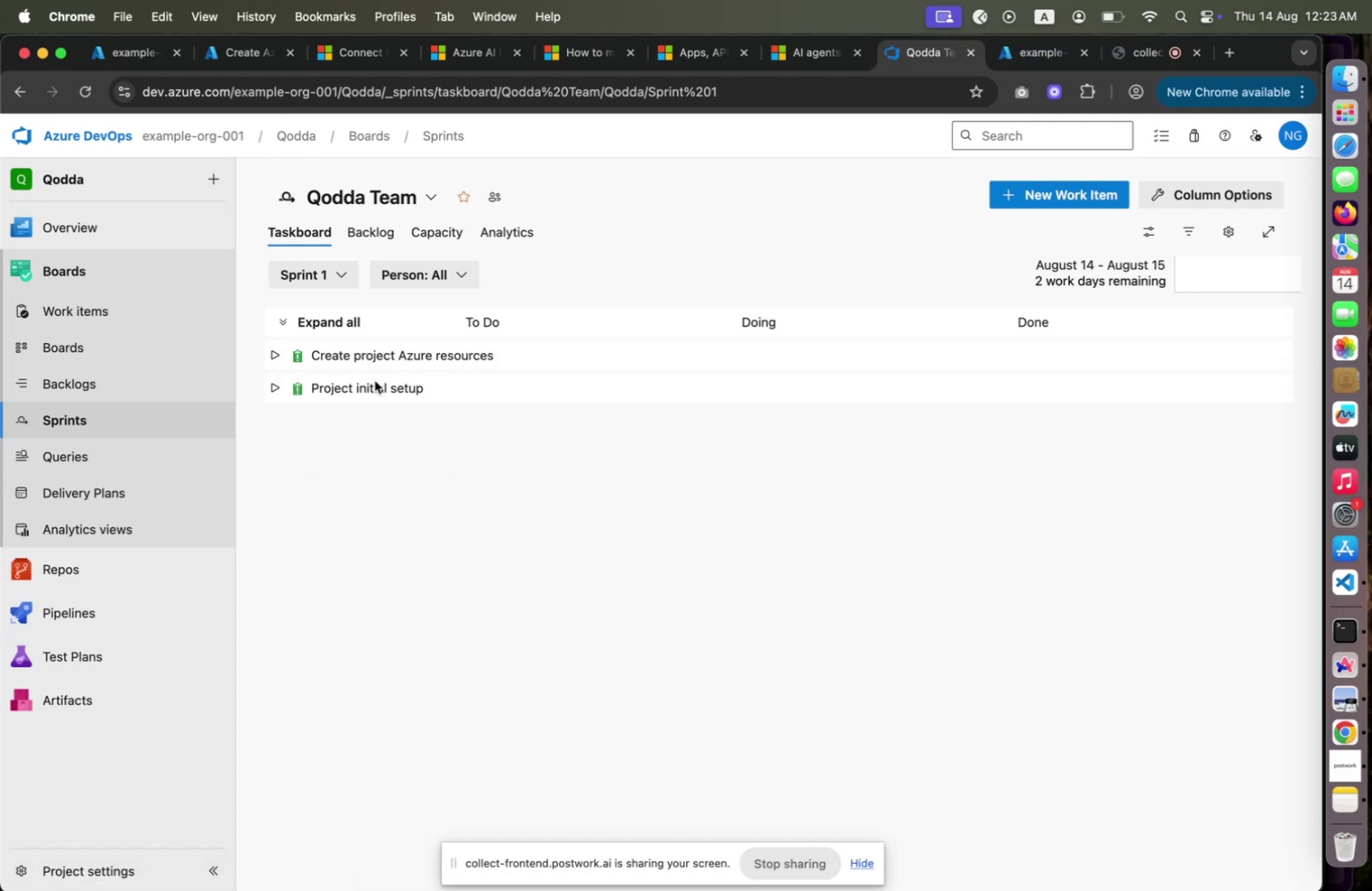 
left_click_drag(start_coordinate=[375, 380], to_coordinate=[403, 355])
 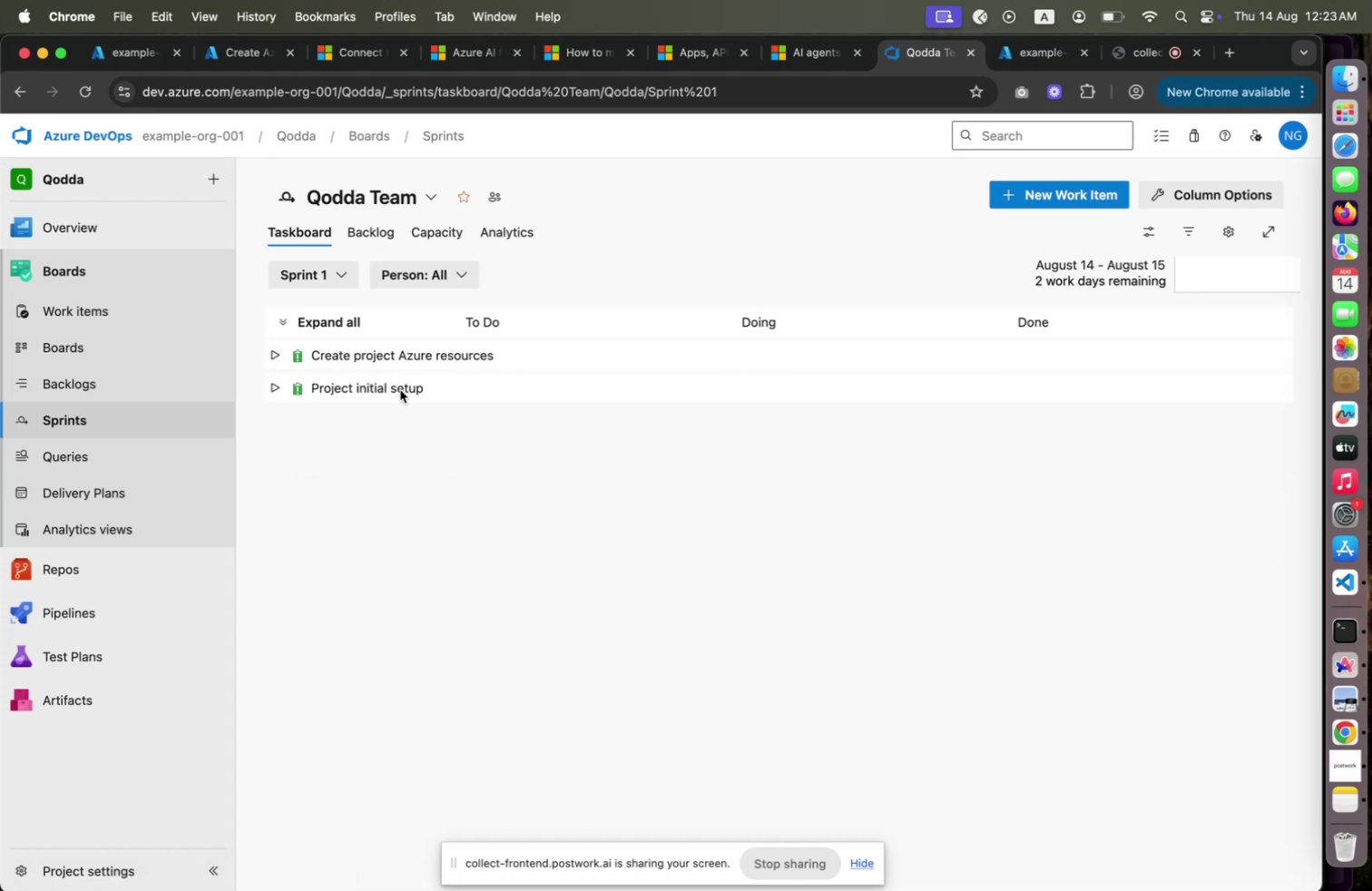 
left_click_drag(start_coordinate=[401, 354], to_coordinate=[400, 445])
 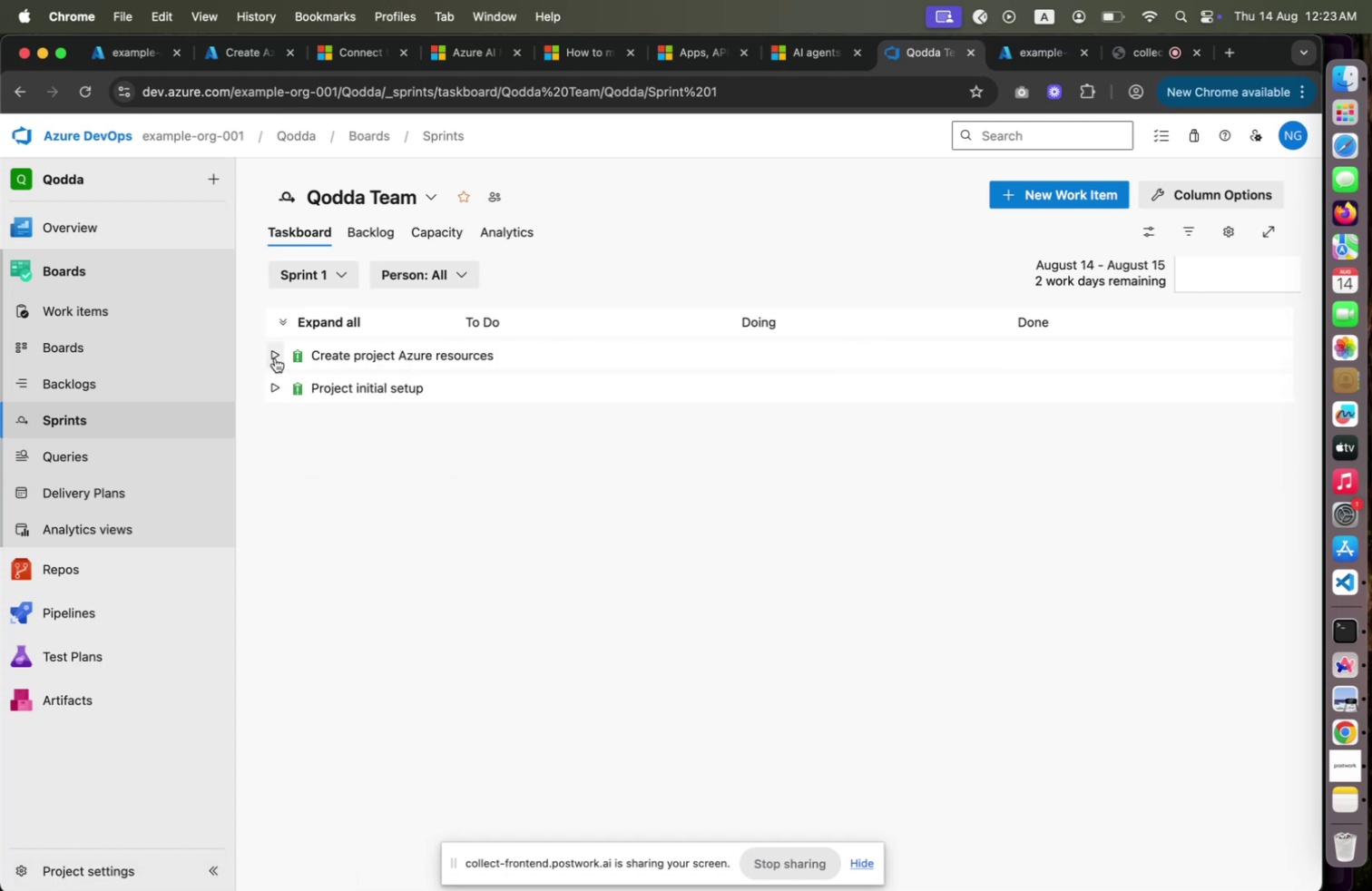 
left_click([275, 357])
 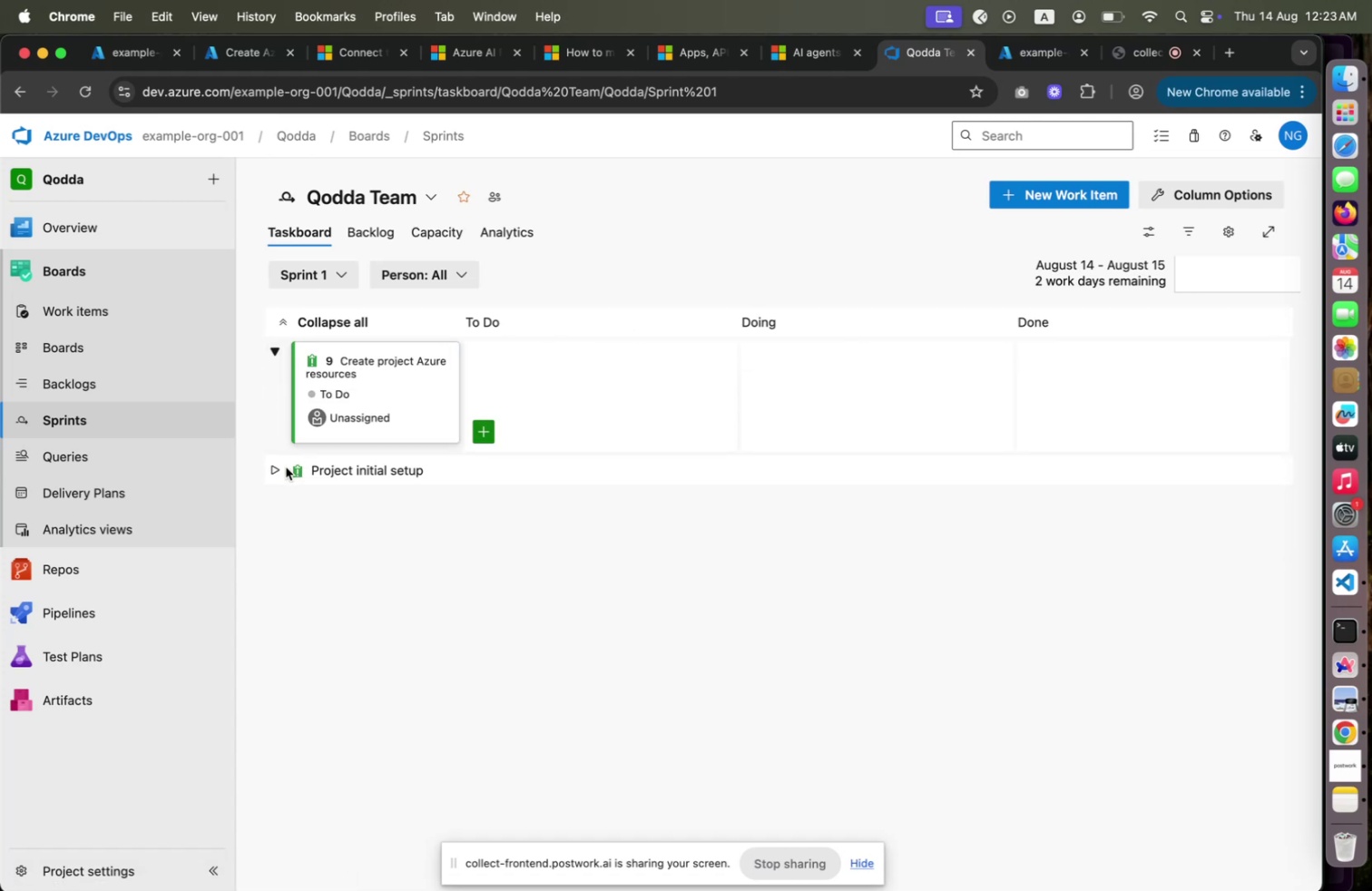 
mouse_move([303, 459])
 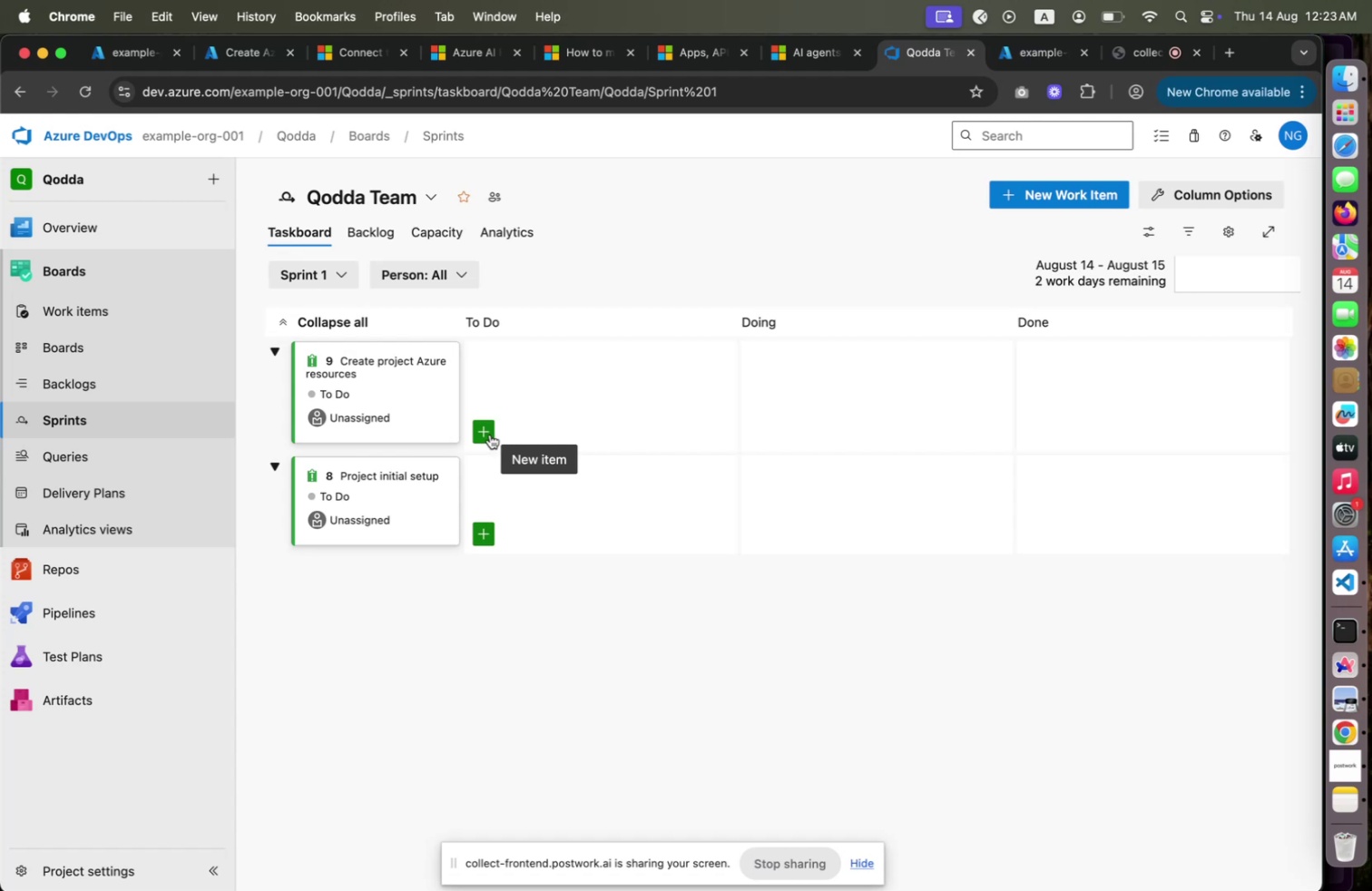 
left_click([490, 434])
 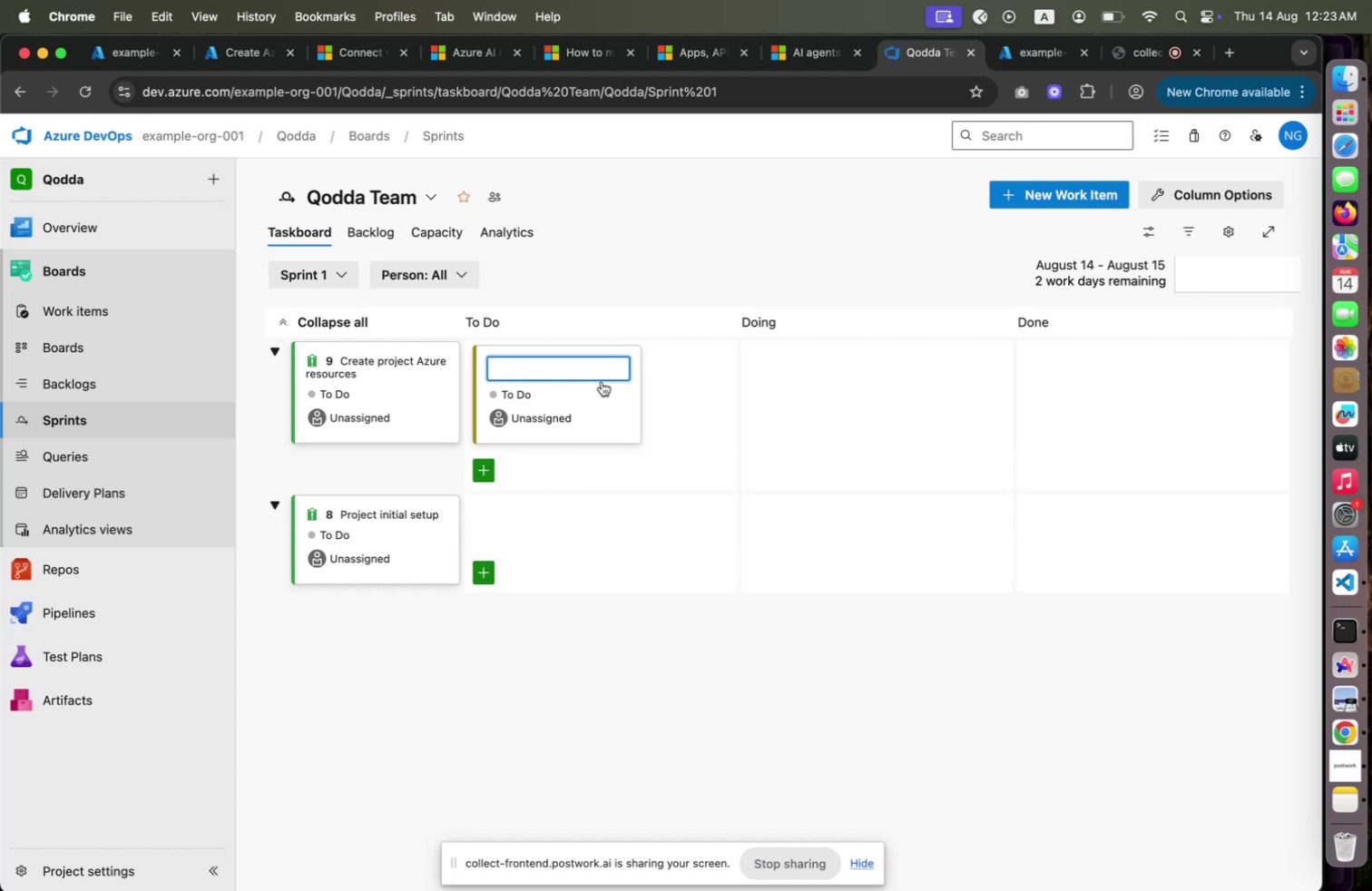 
type(Create Azure Cosmos Db)
key(Backspace)
key(Backspace)
key(Backspace)
type(Resource Group)
 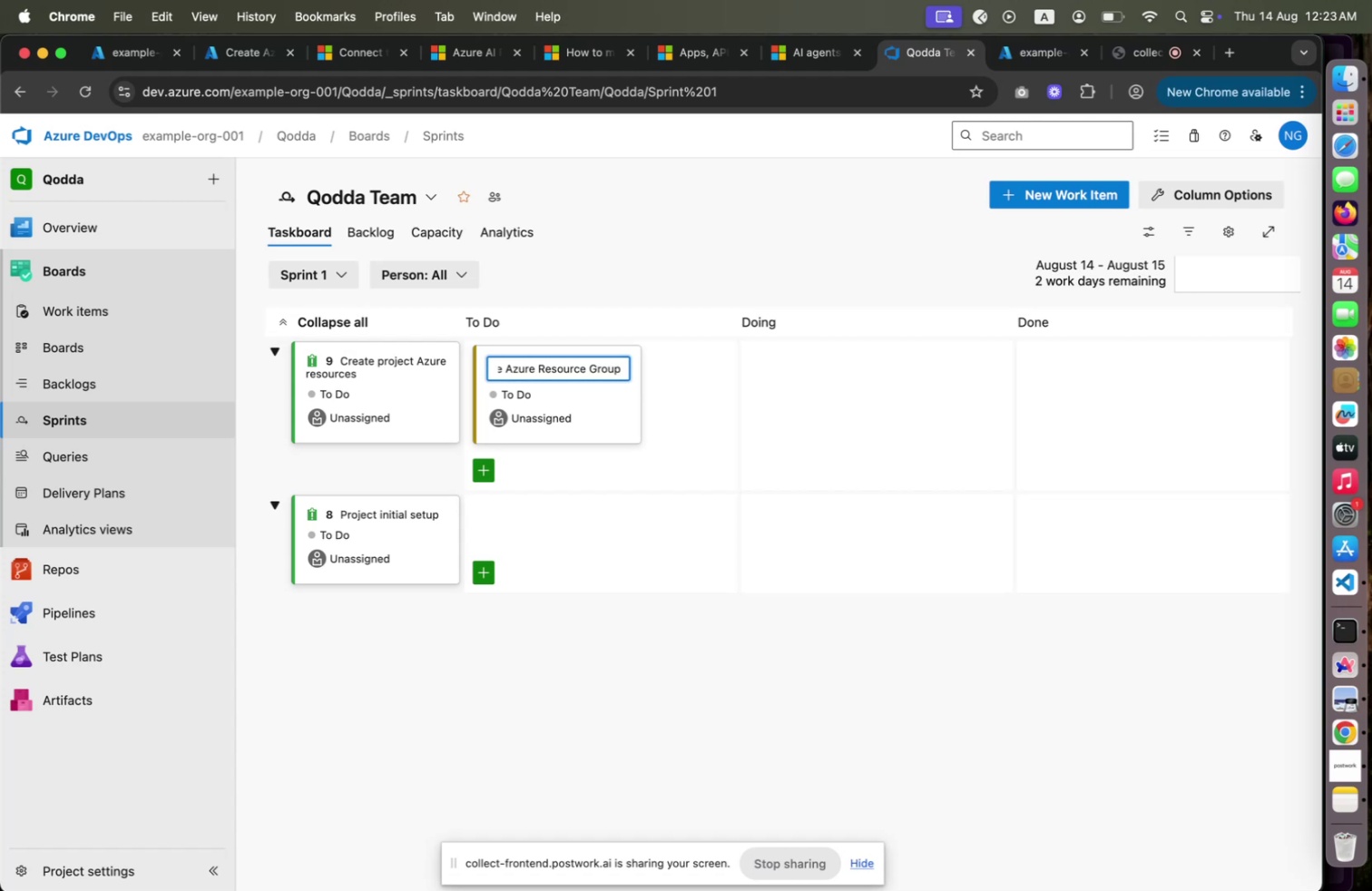 
 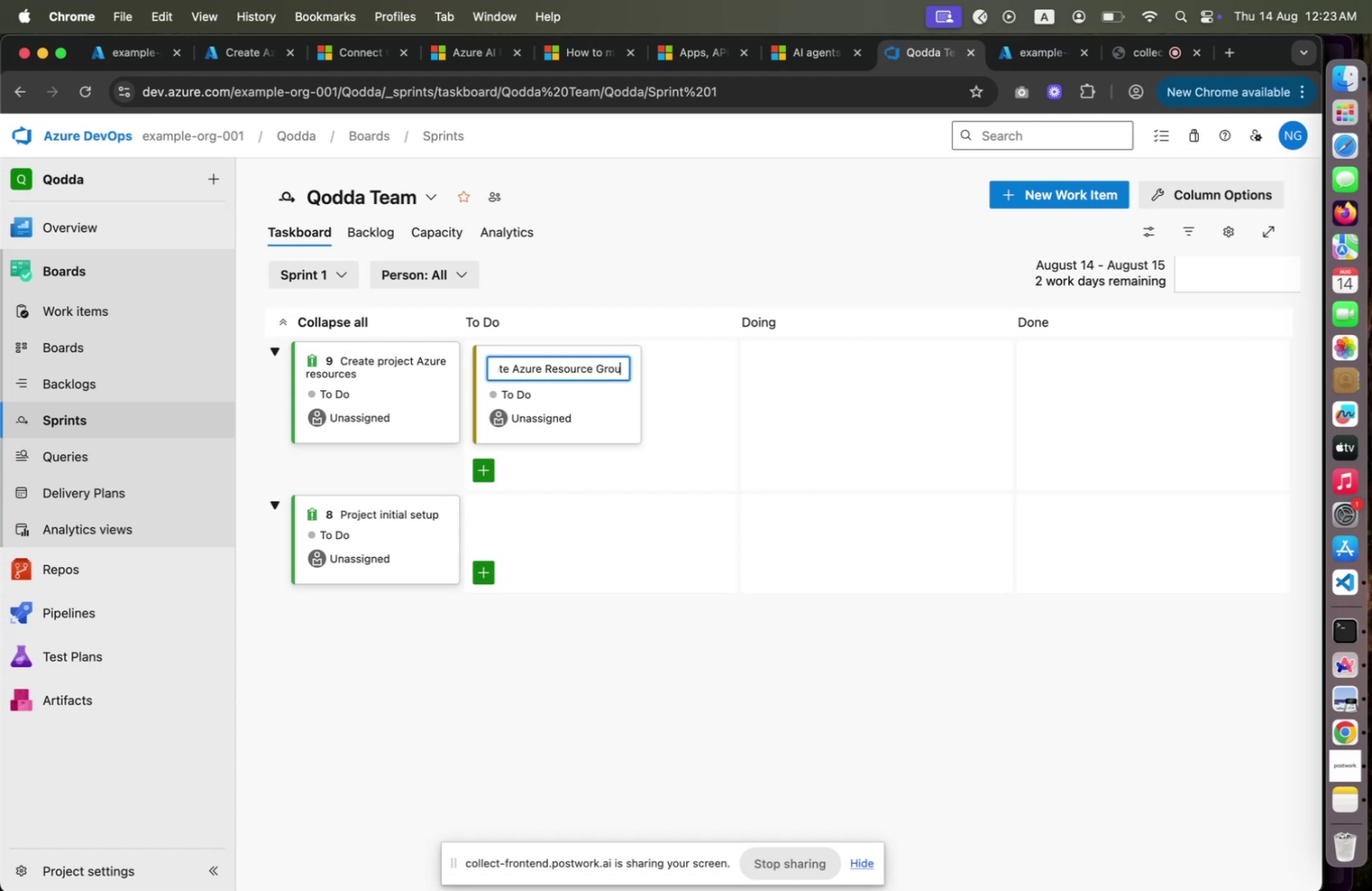 
key(Enter)
 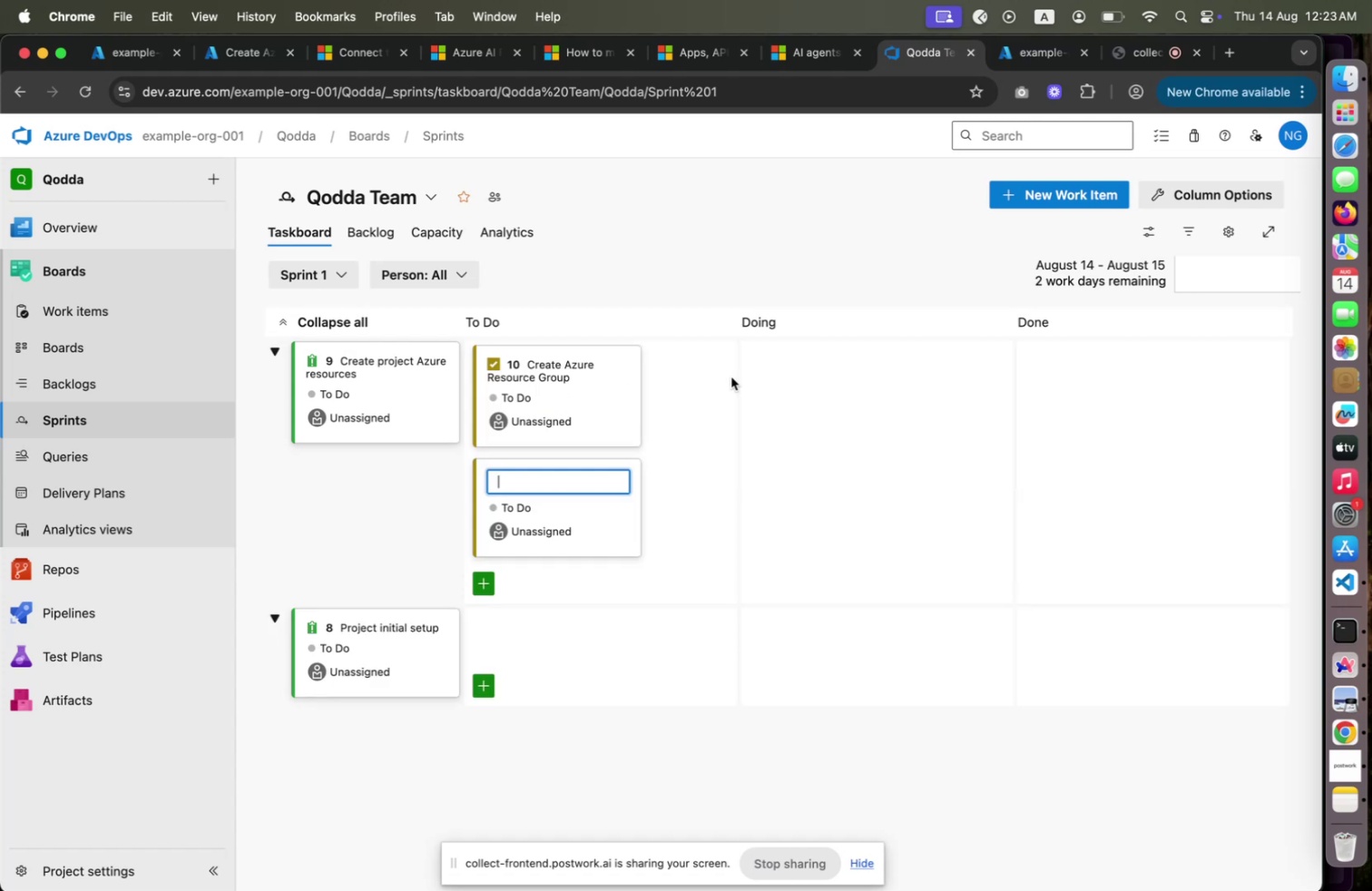 
wait(5.32)
 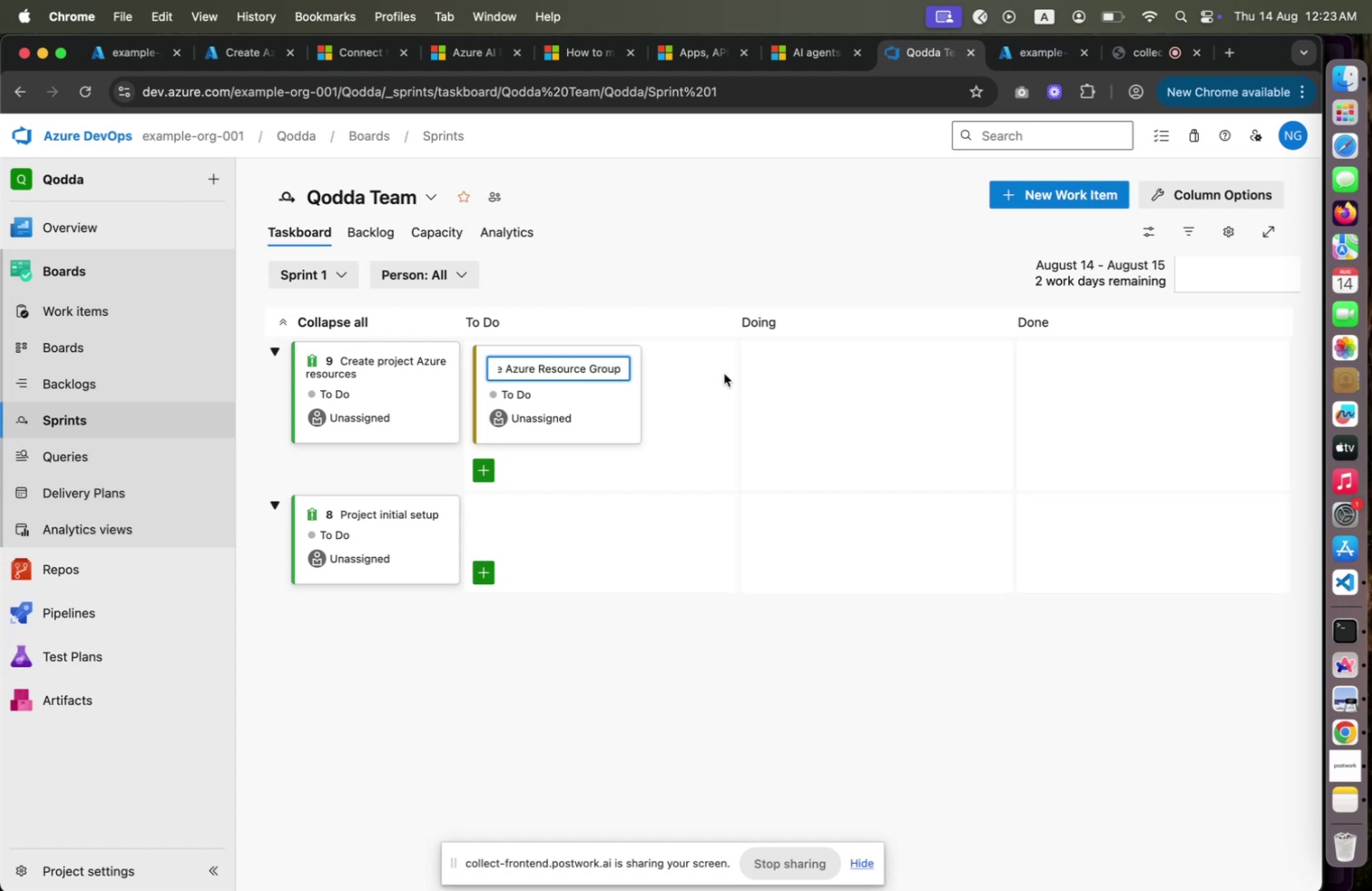 
type(Create Azure )
 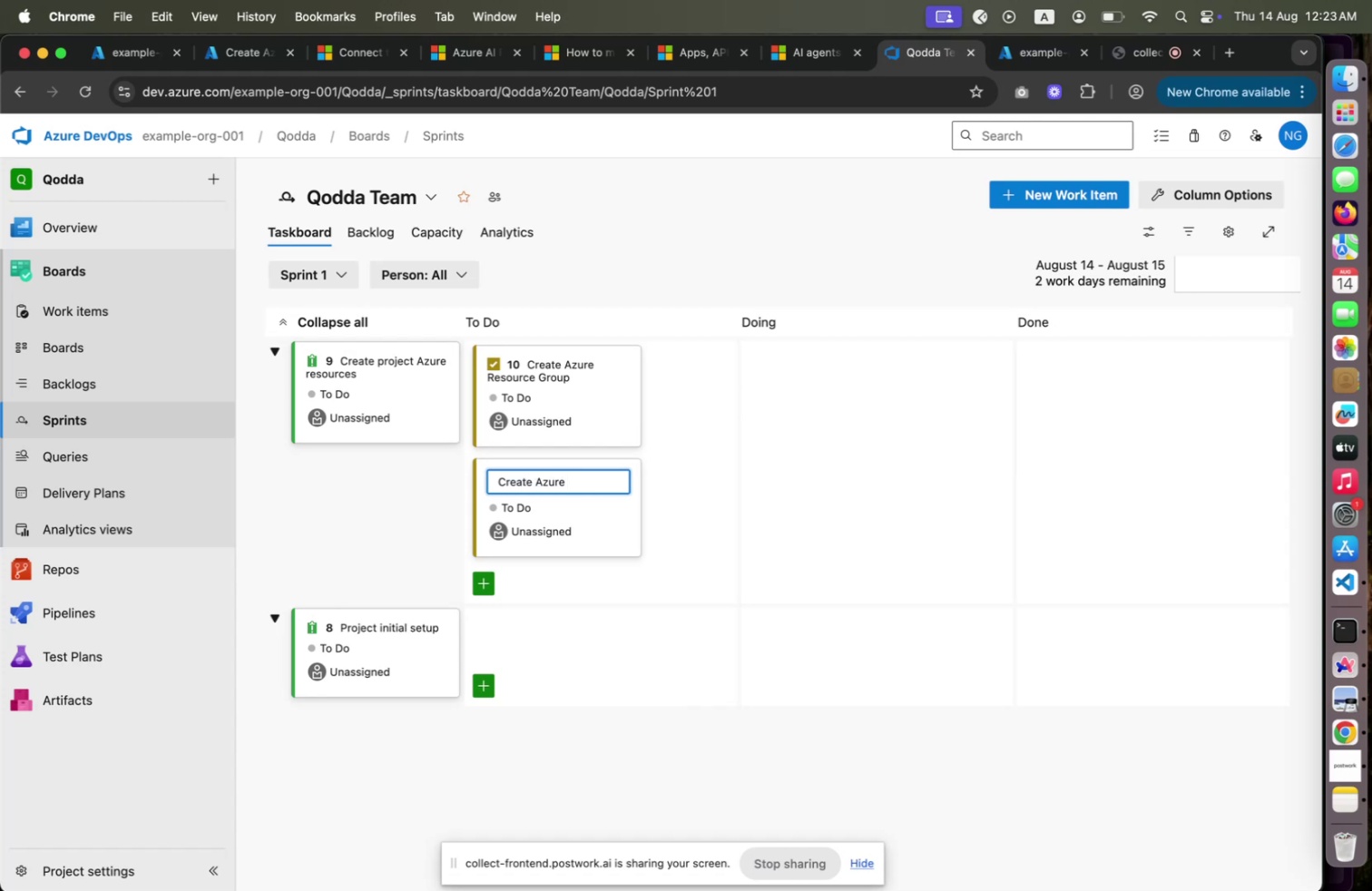 
hold_key(key=ShiftLeft, duration=0.42)
 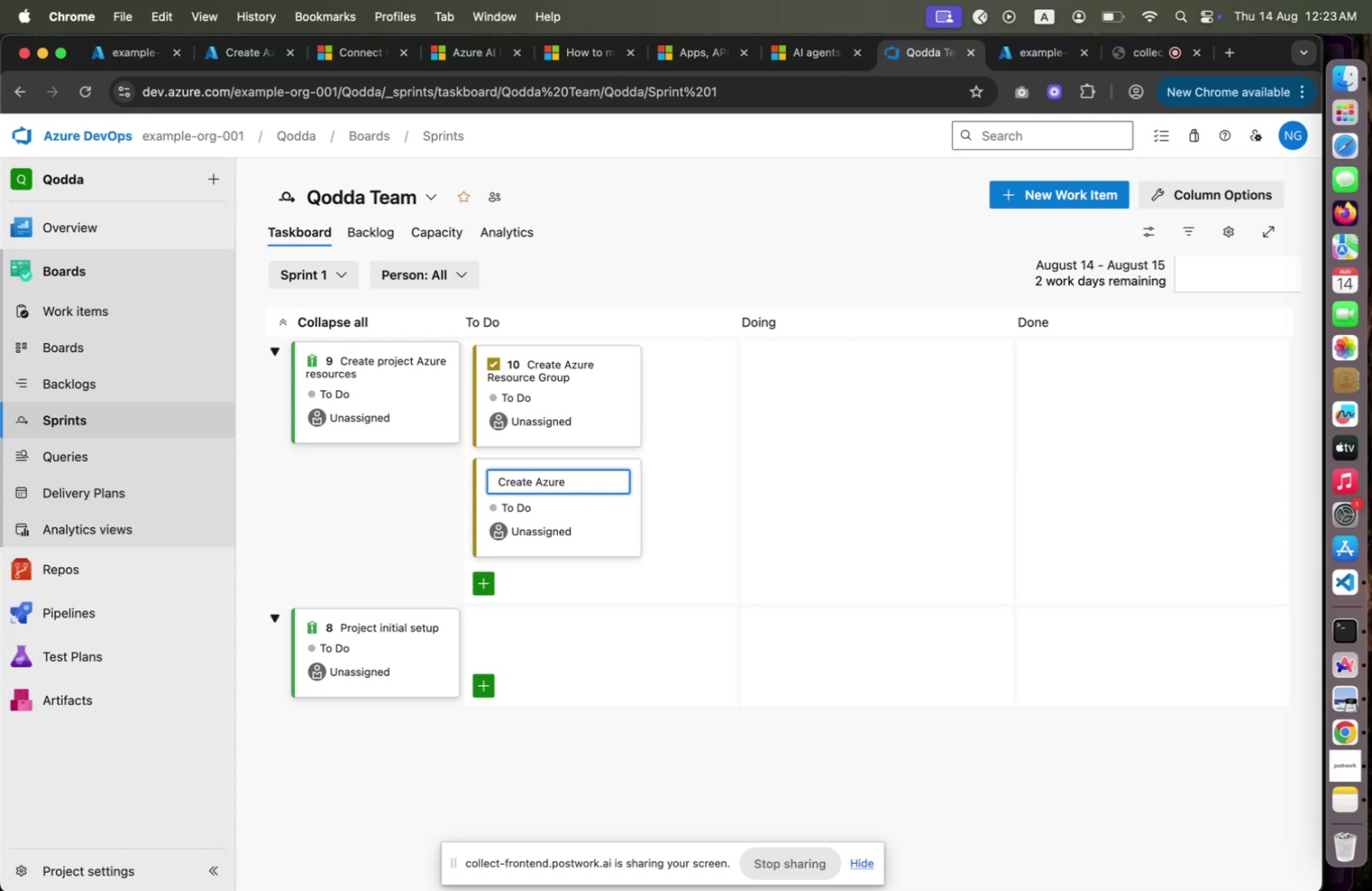 
hold_key(key=ShiftLeft, duration=0.67)
 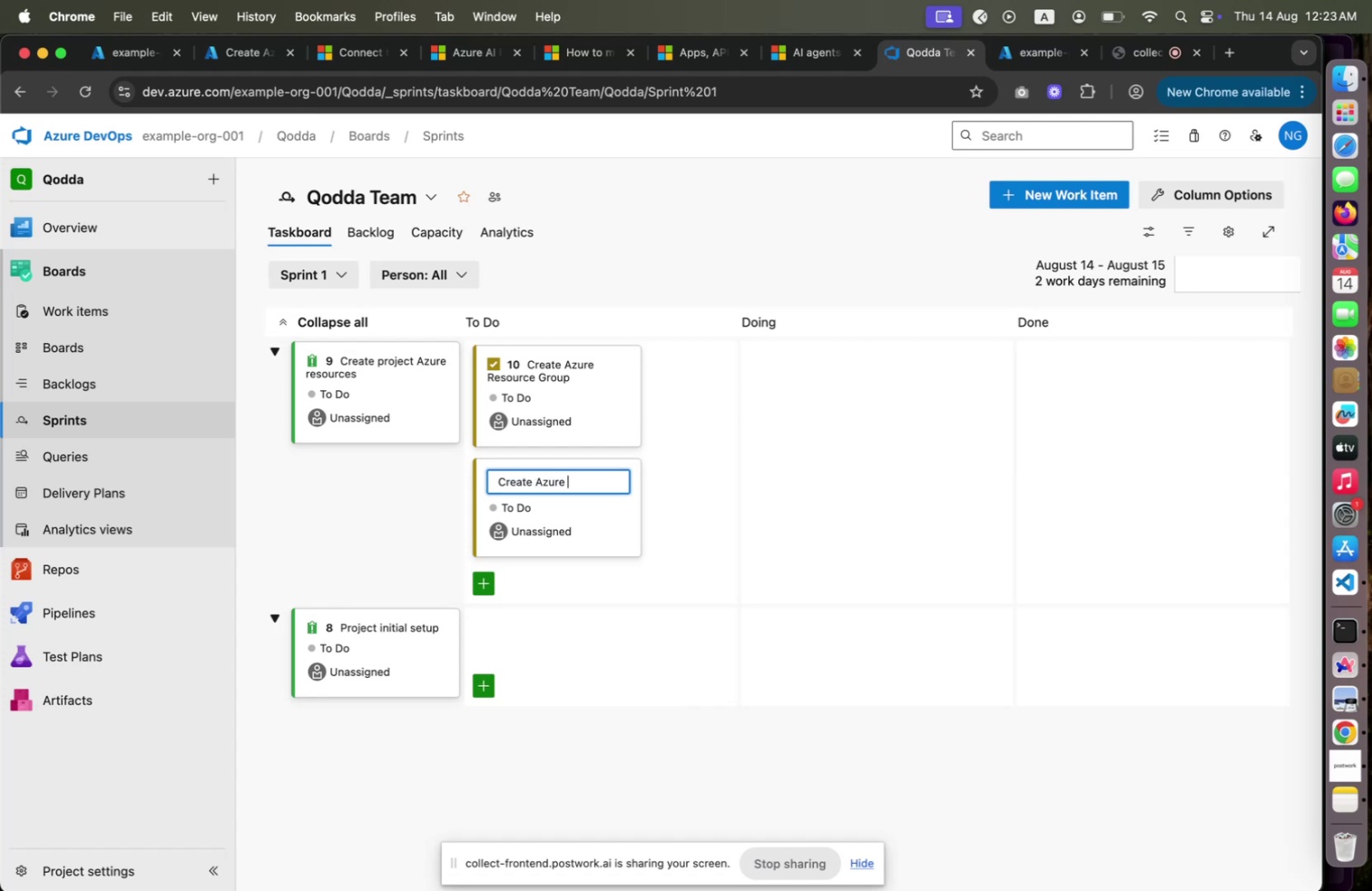 
type(Cosmos Db)
key(Backspace)
type(B for Staging)
 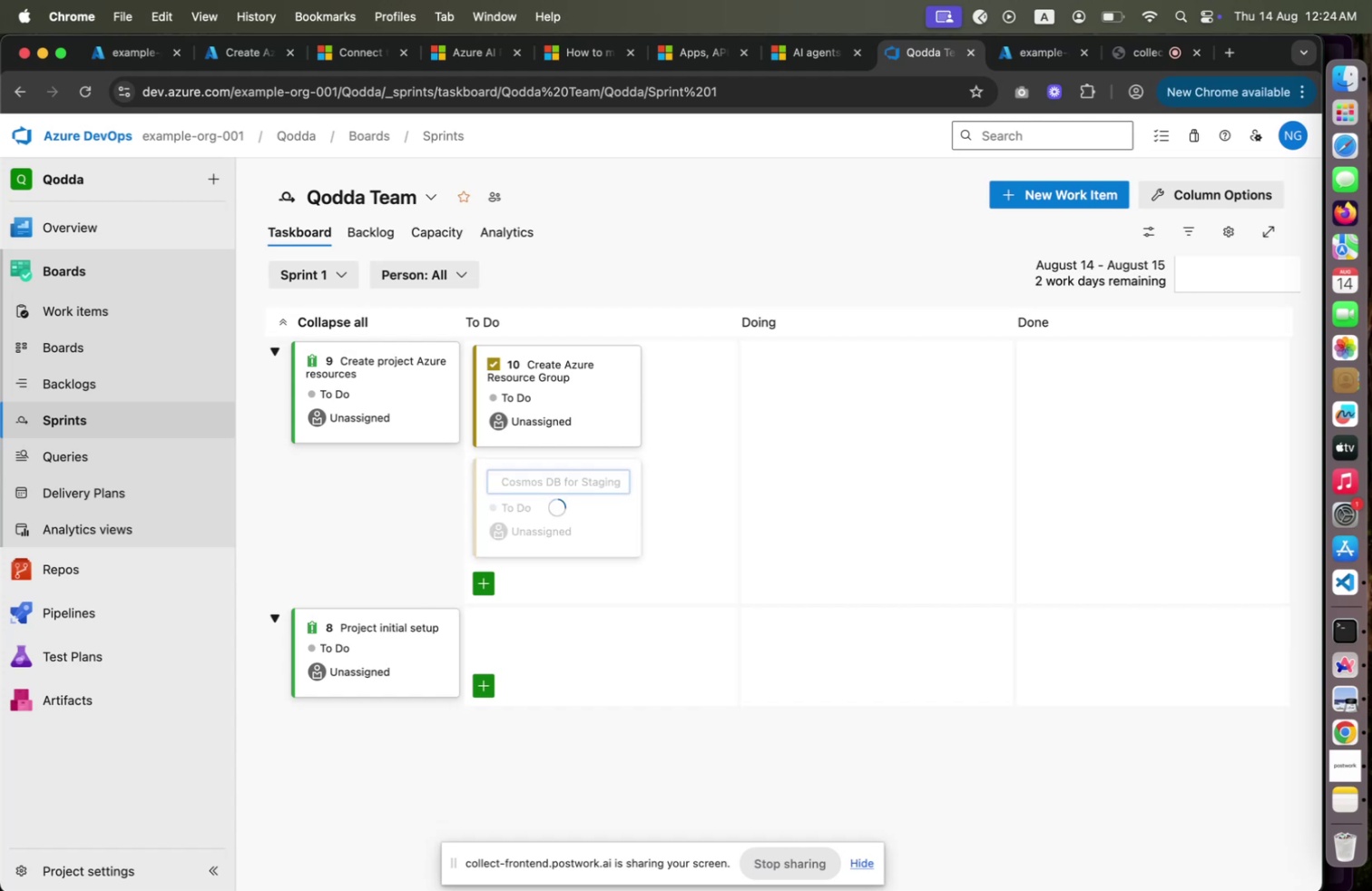 
 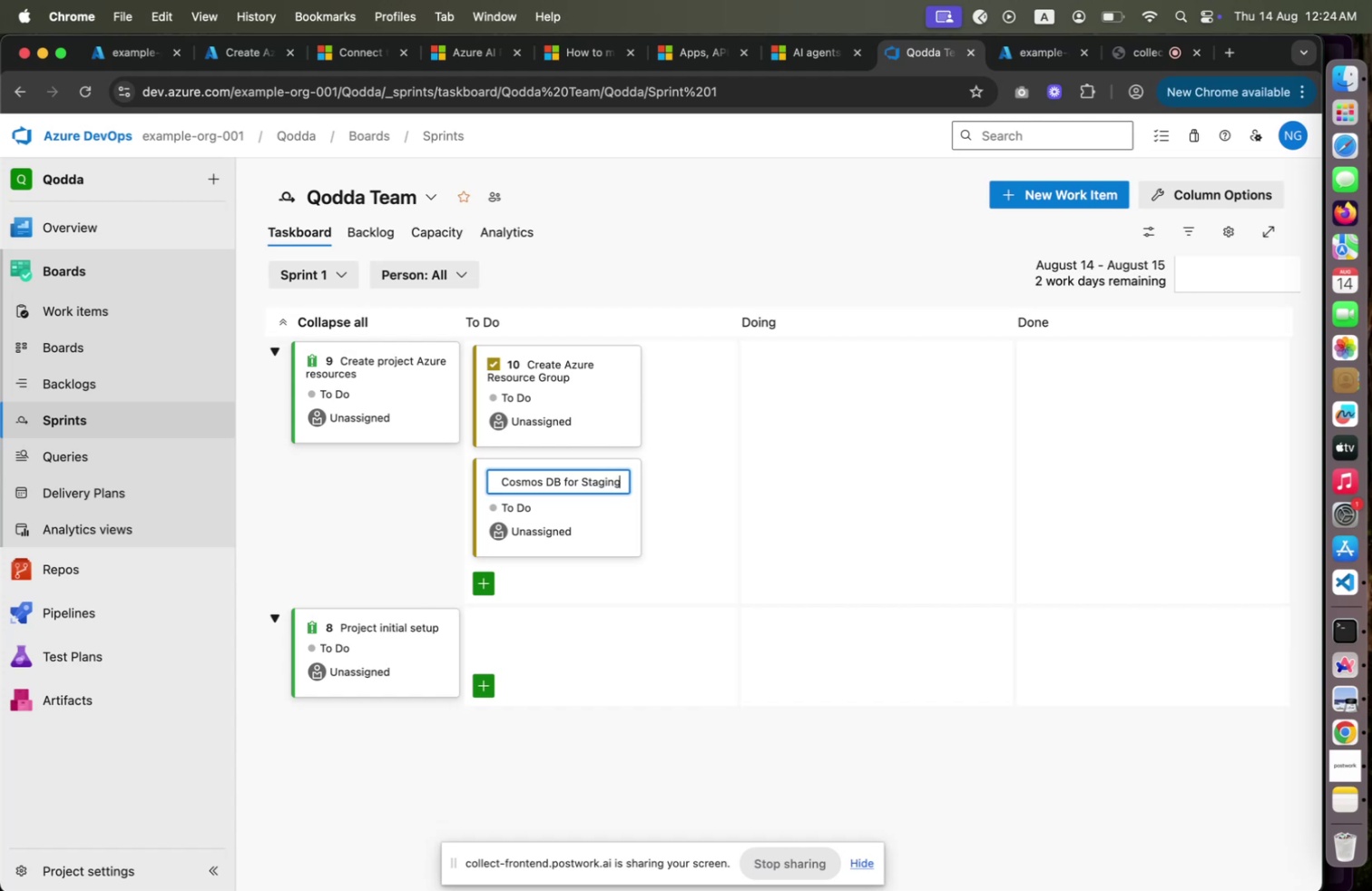 
key(Enter)
 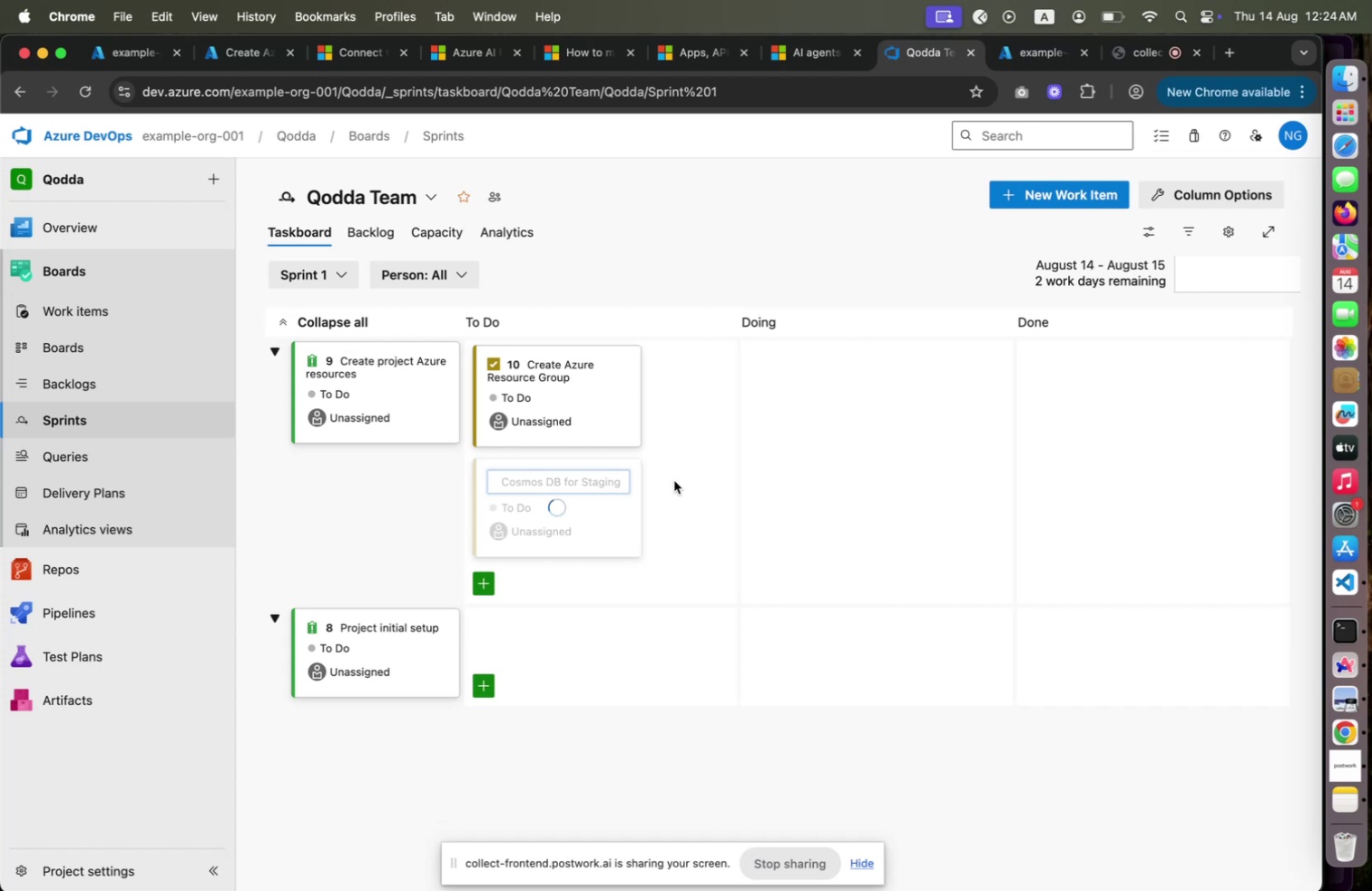 
wait(12.25)
 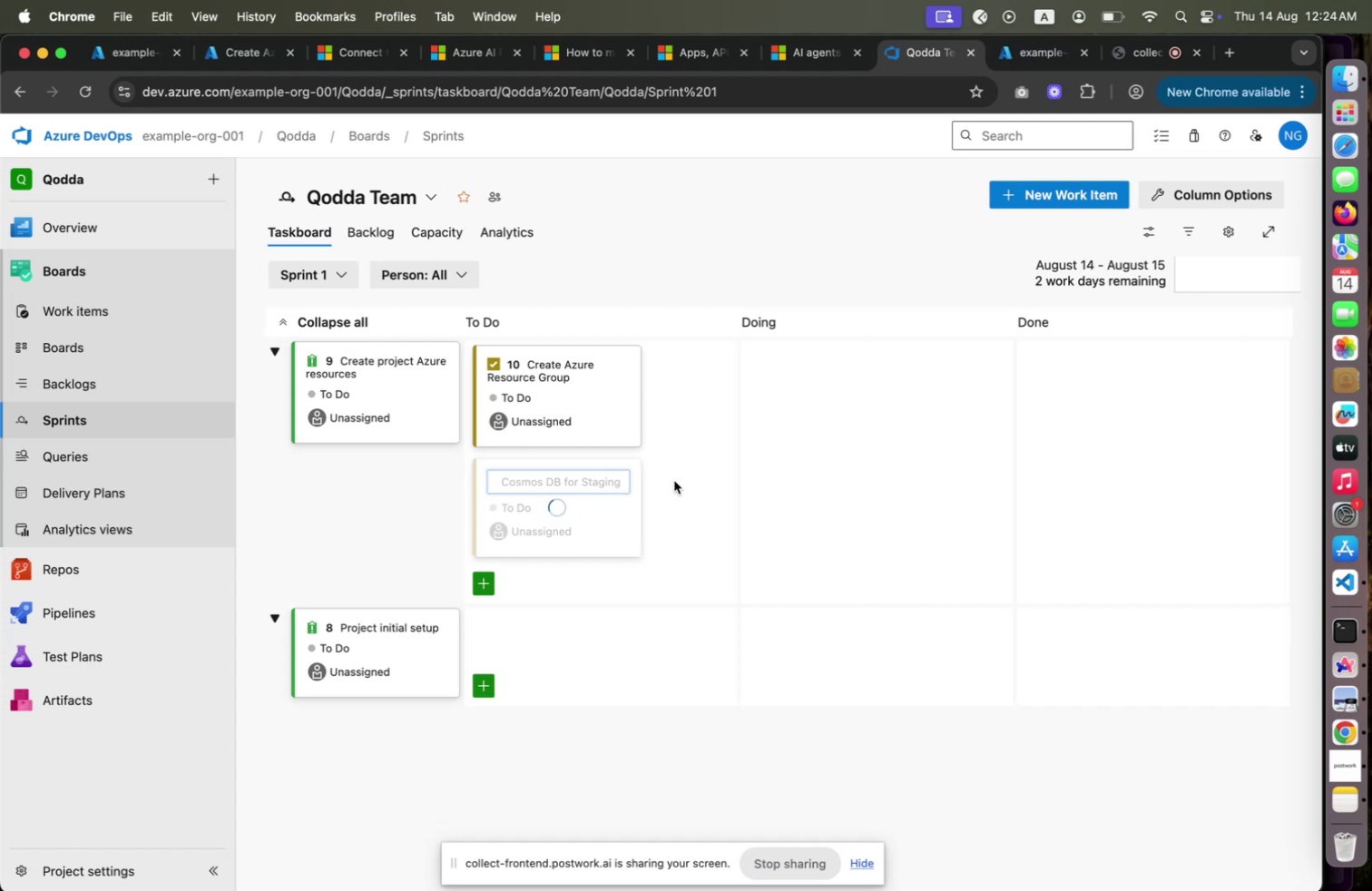 
type(Create Azure Cosmos DB for Prod)
 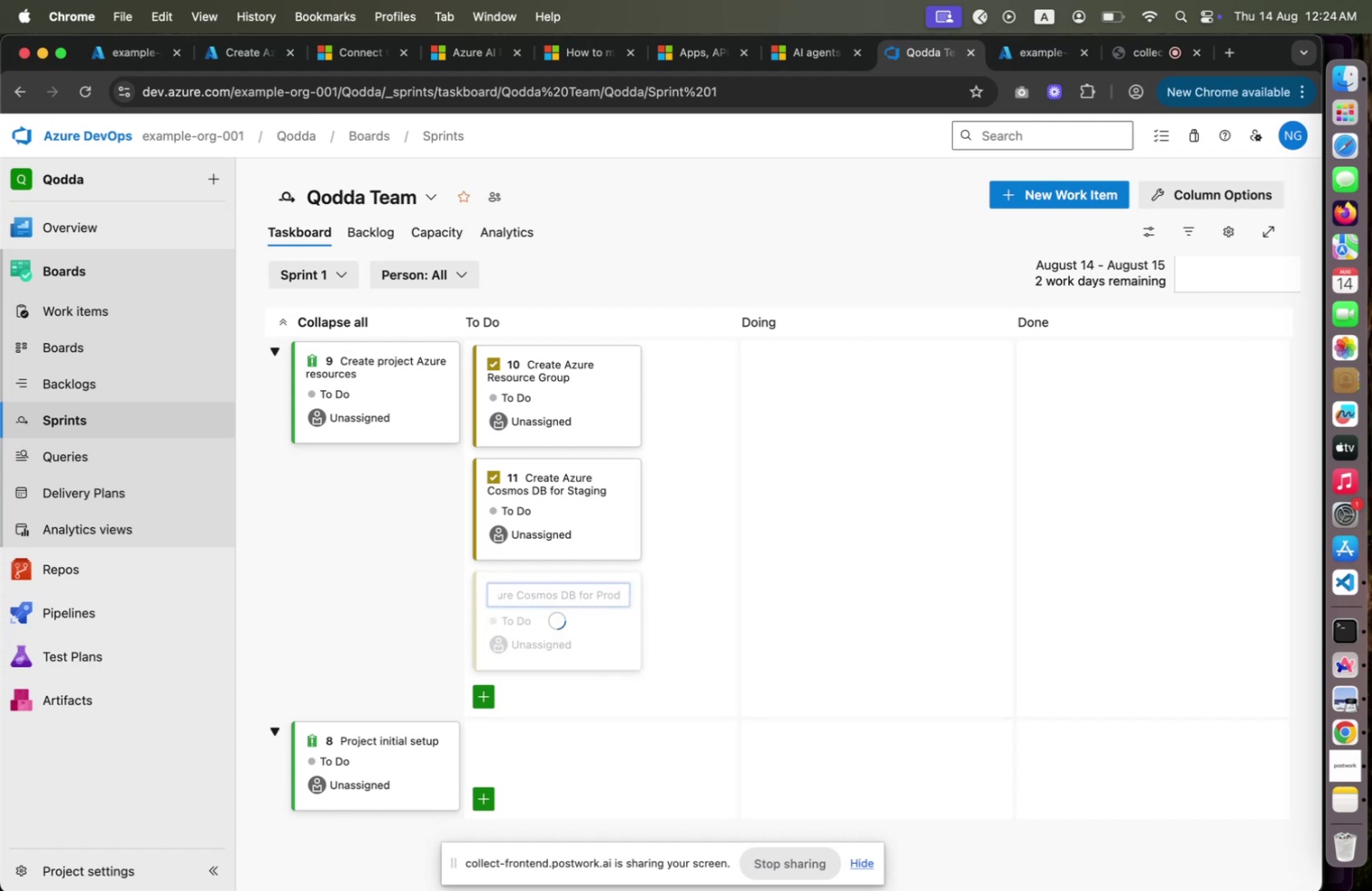 
 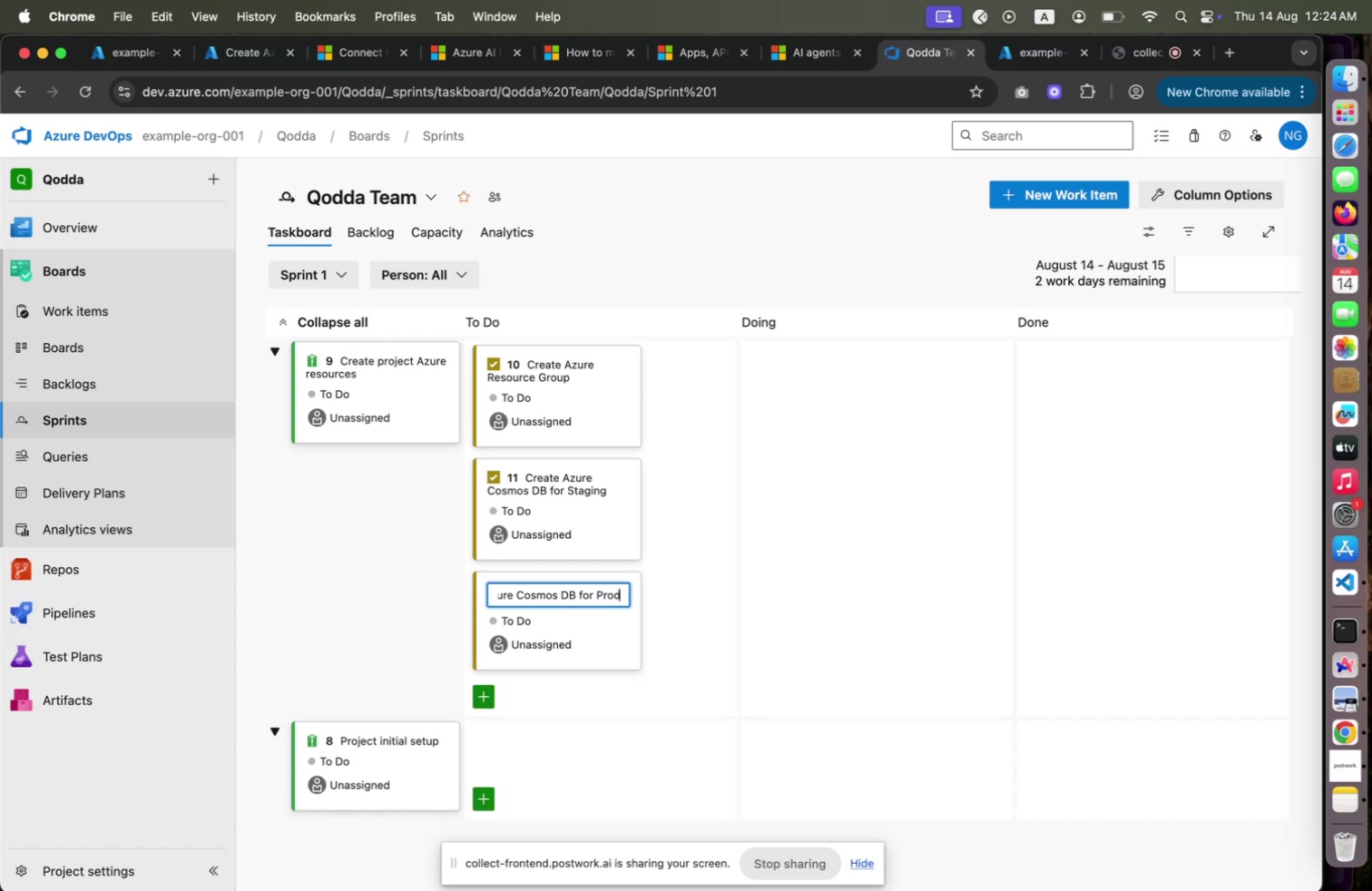 
key(Enter)
 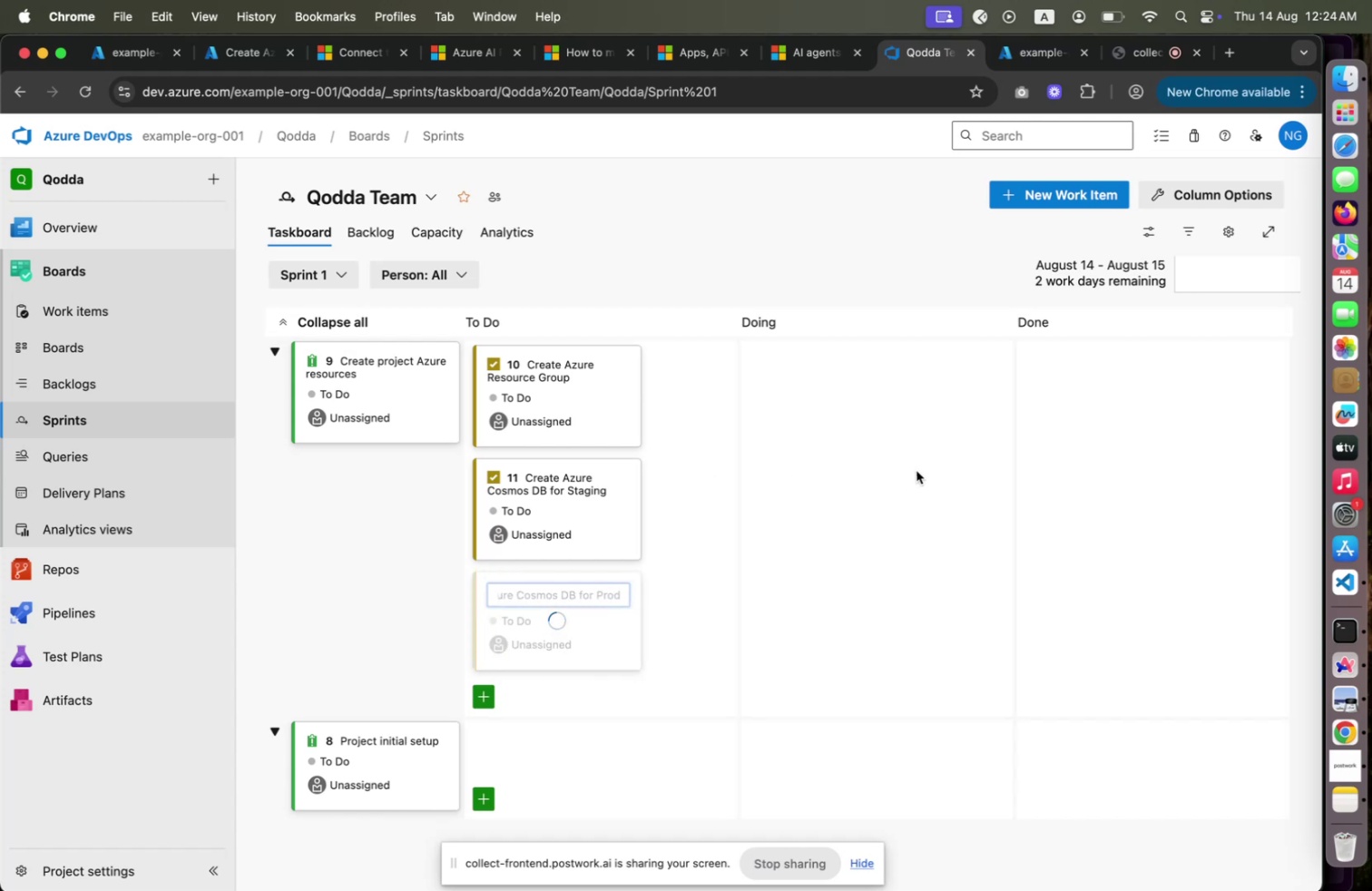 
wait(8.67)
 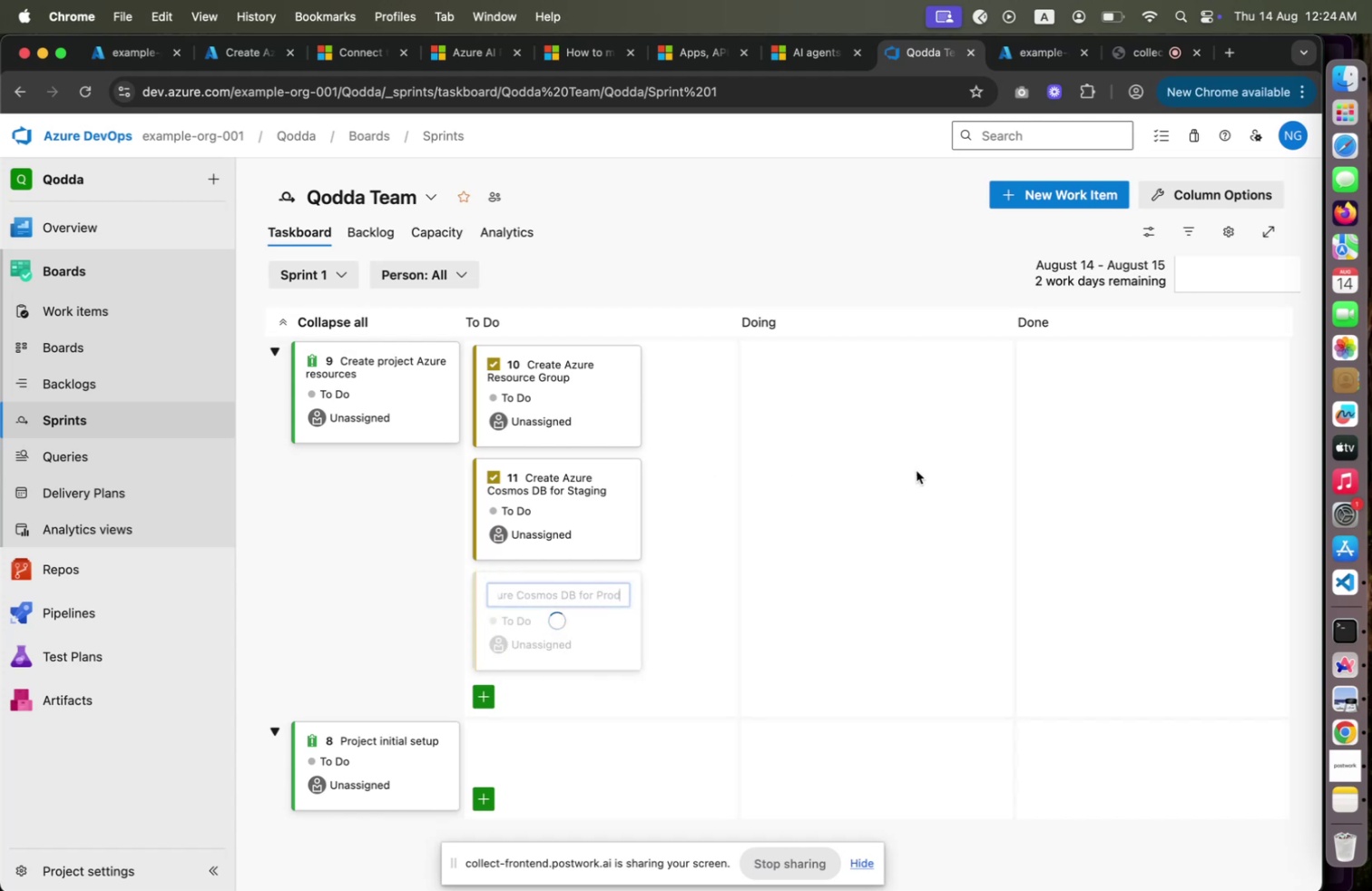 
type(Setup A)
key(Backspace)
type(B2)
key(Backspace)
key(Backspace)
 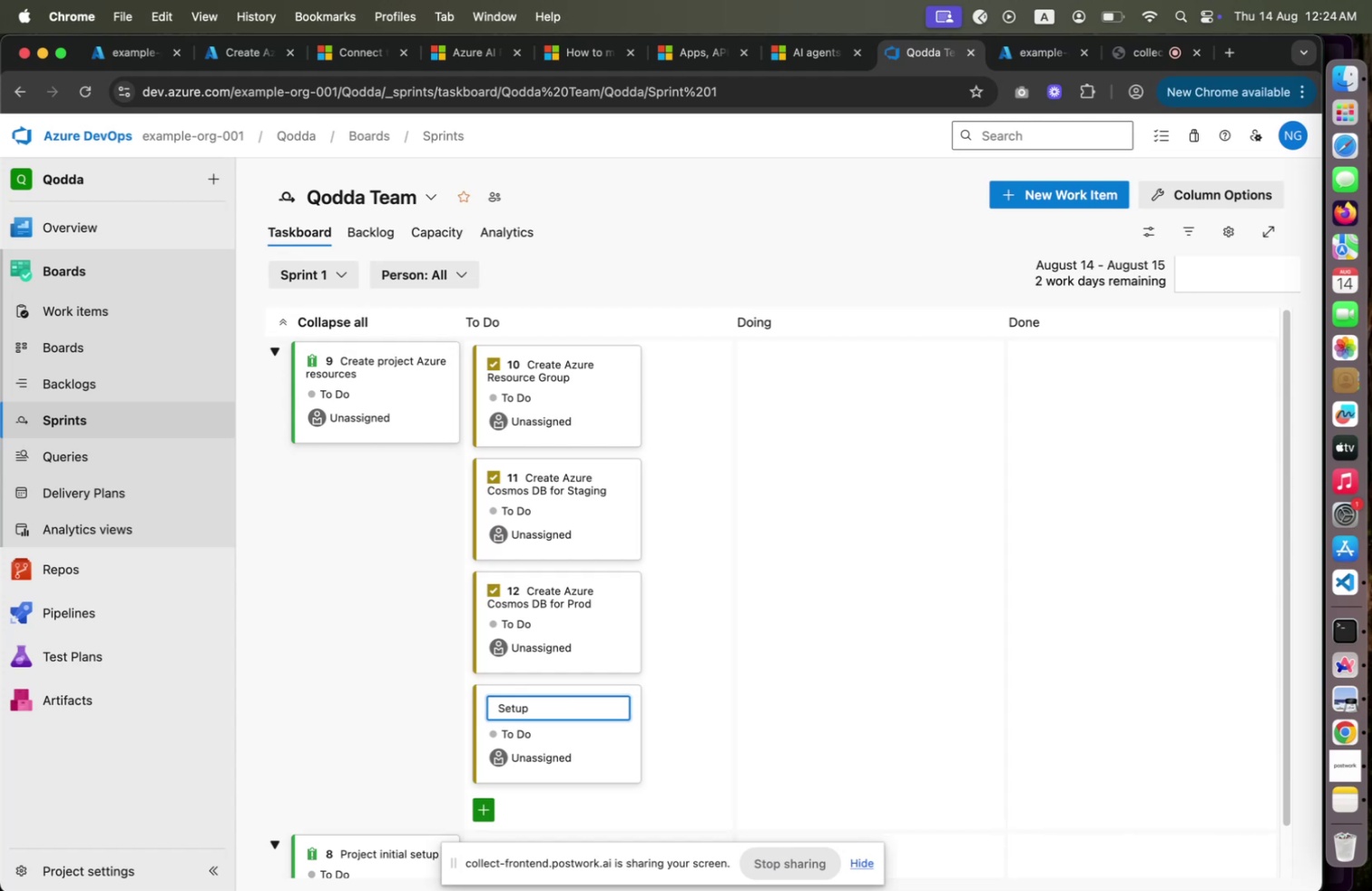 
 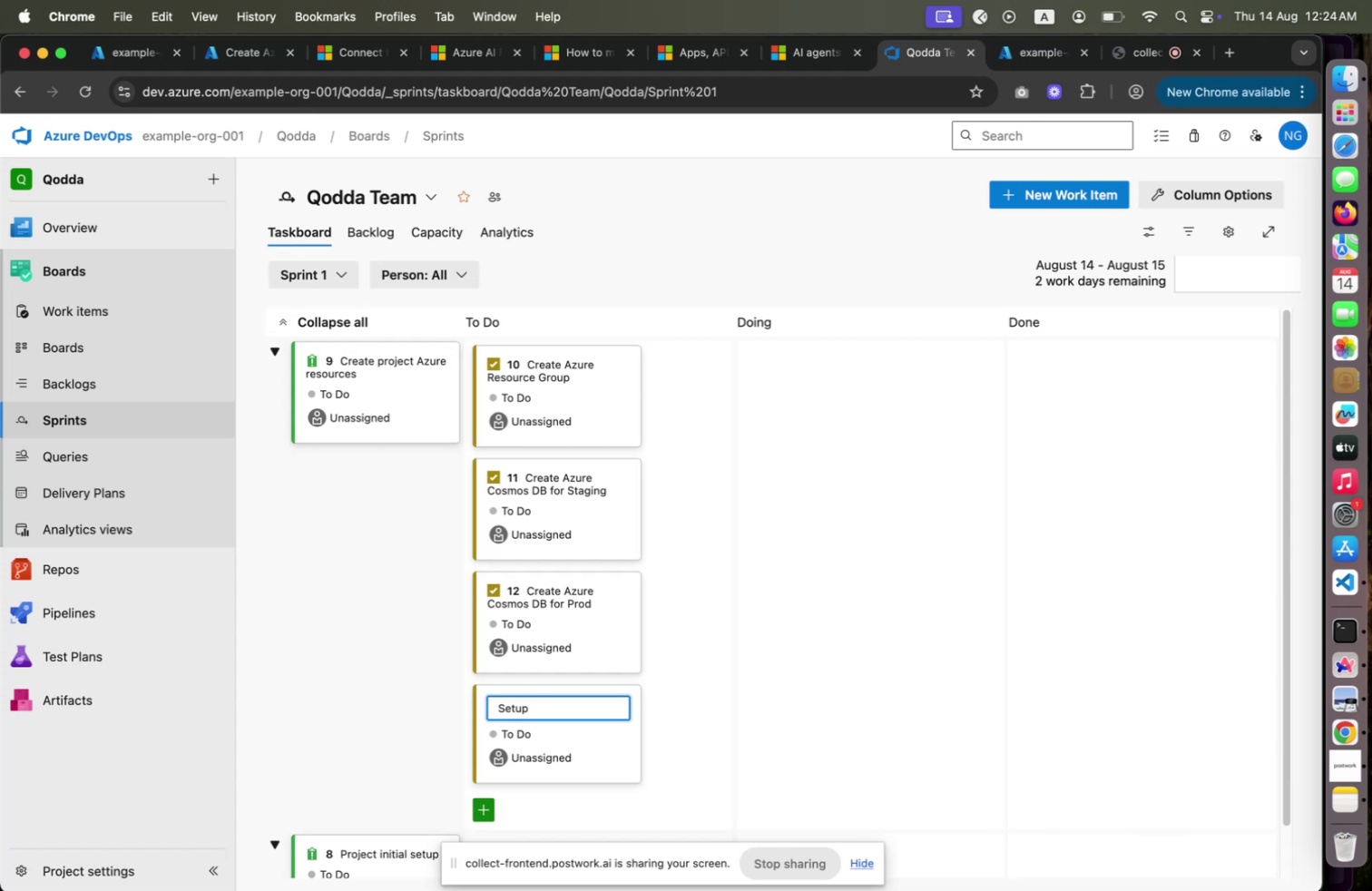 
hold_key(key=ShiftLeft, duration=0.64)
 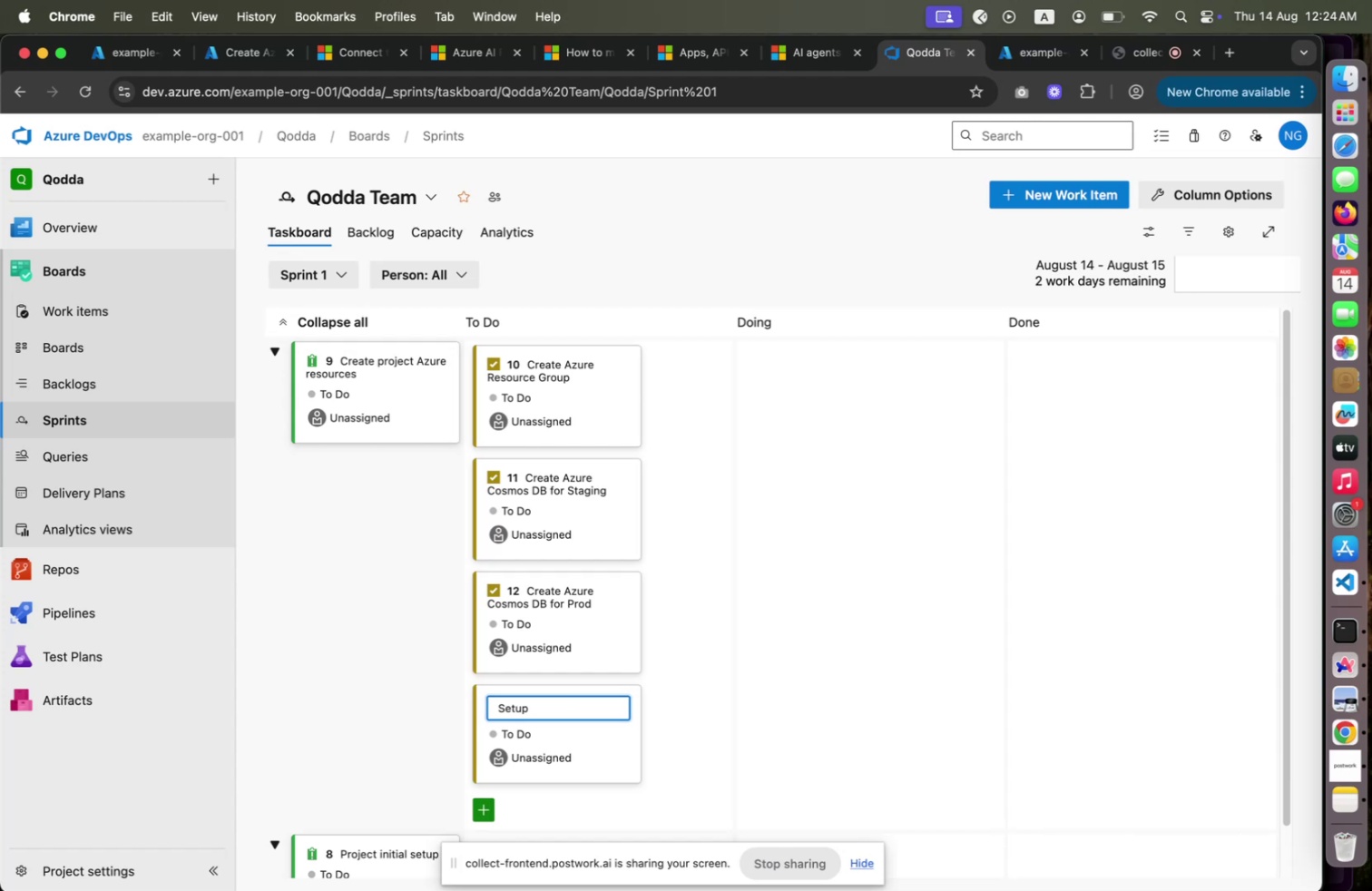 
hold_key(key=ShiftLeft, duration=0.46)
 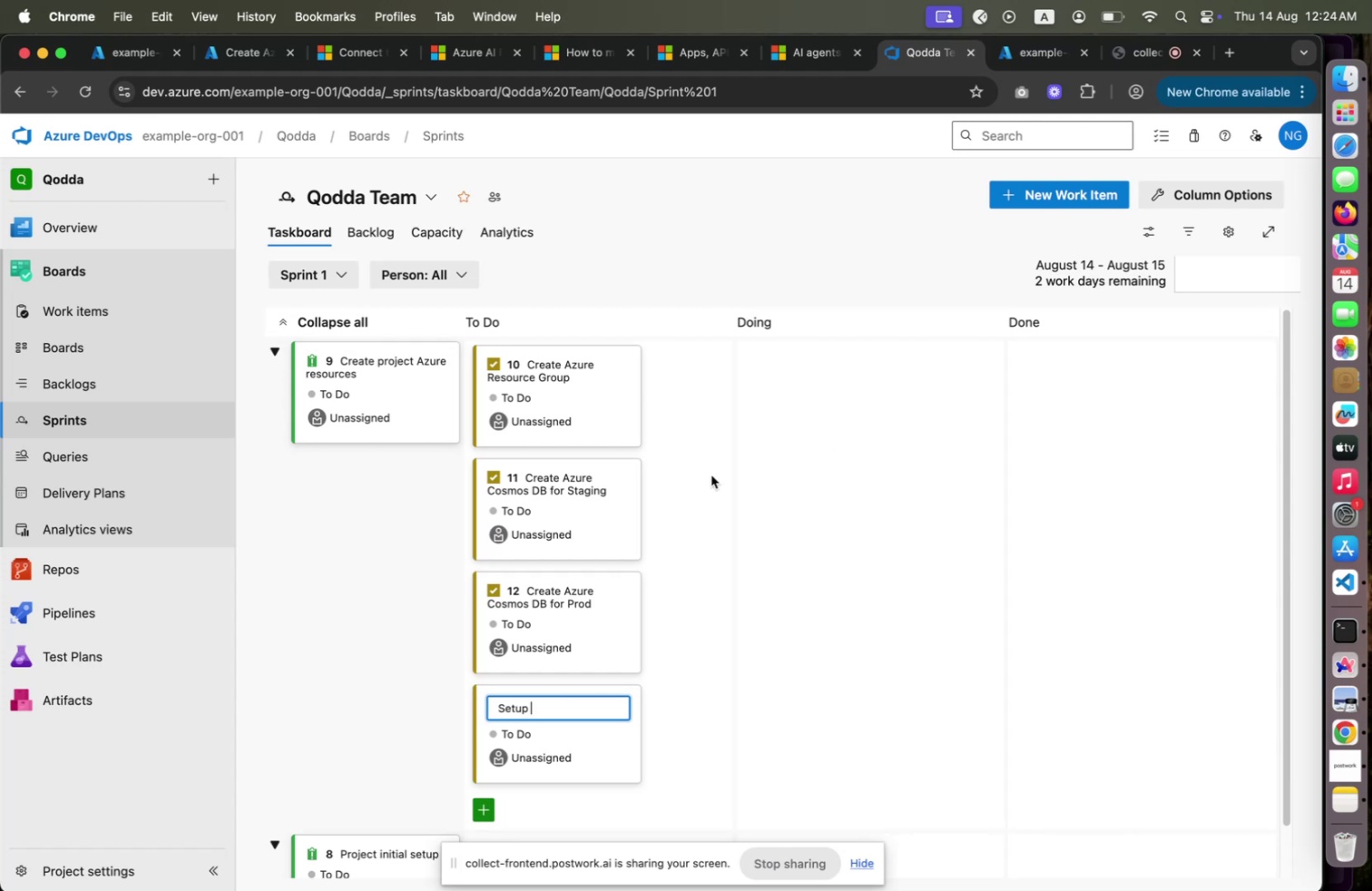 
scroll: coordinate [621, 483], scroll_direction: down, amount: 7.0
 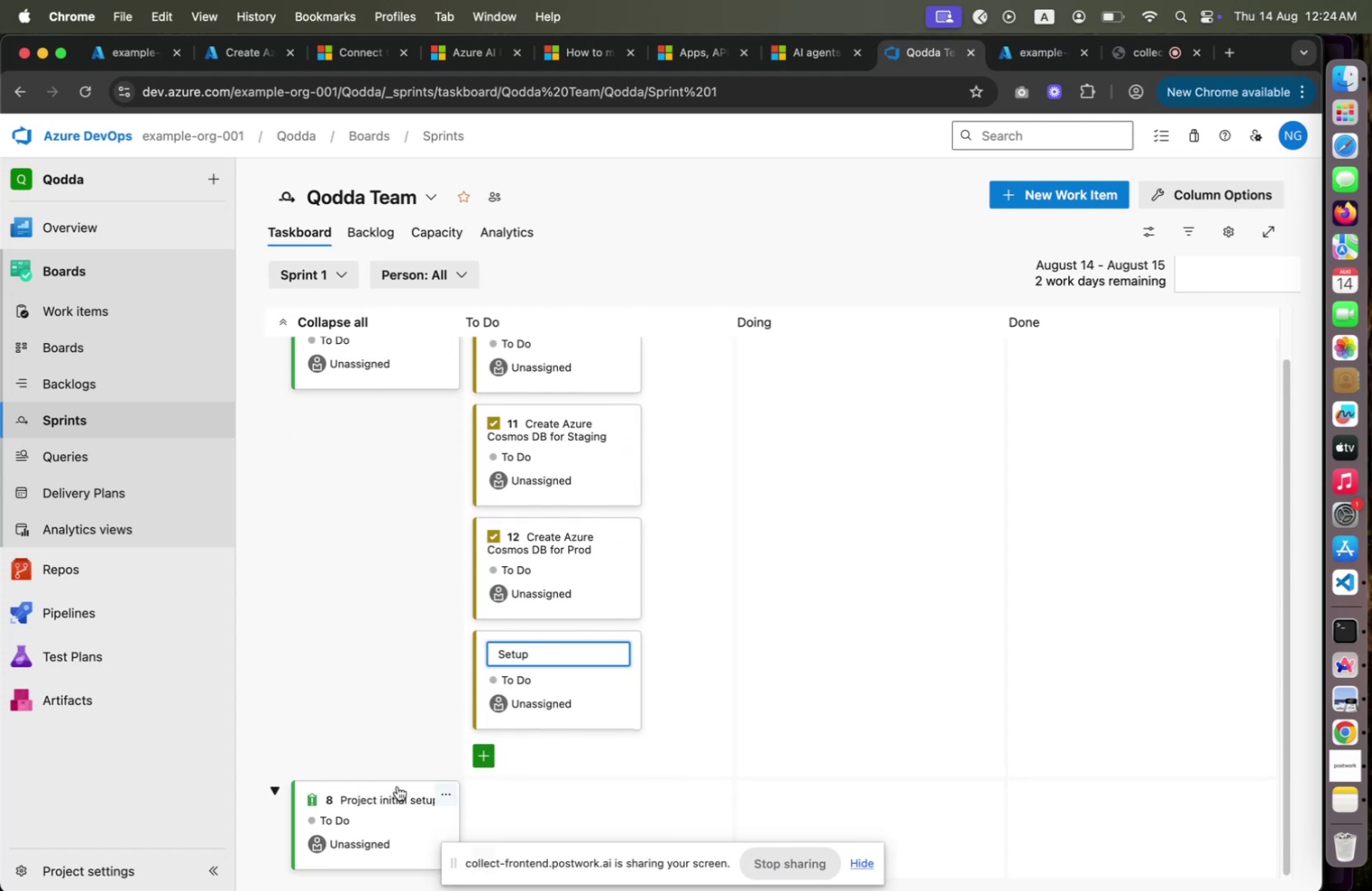 
left_click_drag(start_coordinate=[398, 786], to_coordinate=[371, 318])
 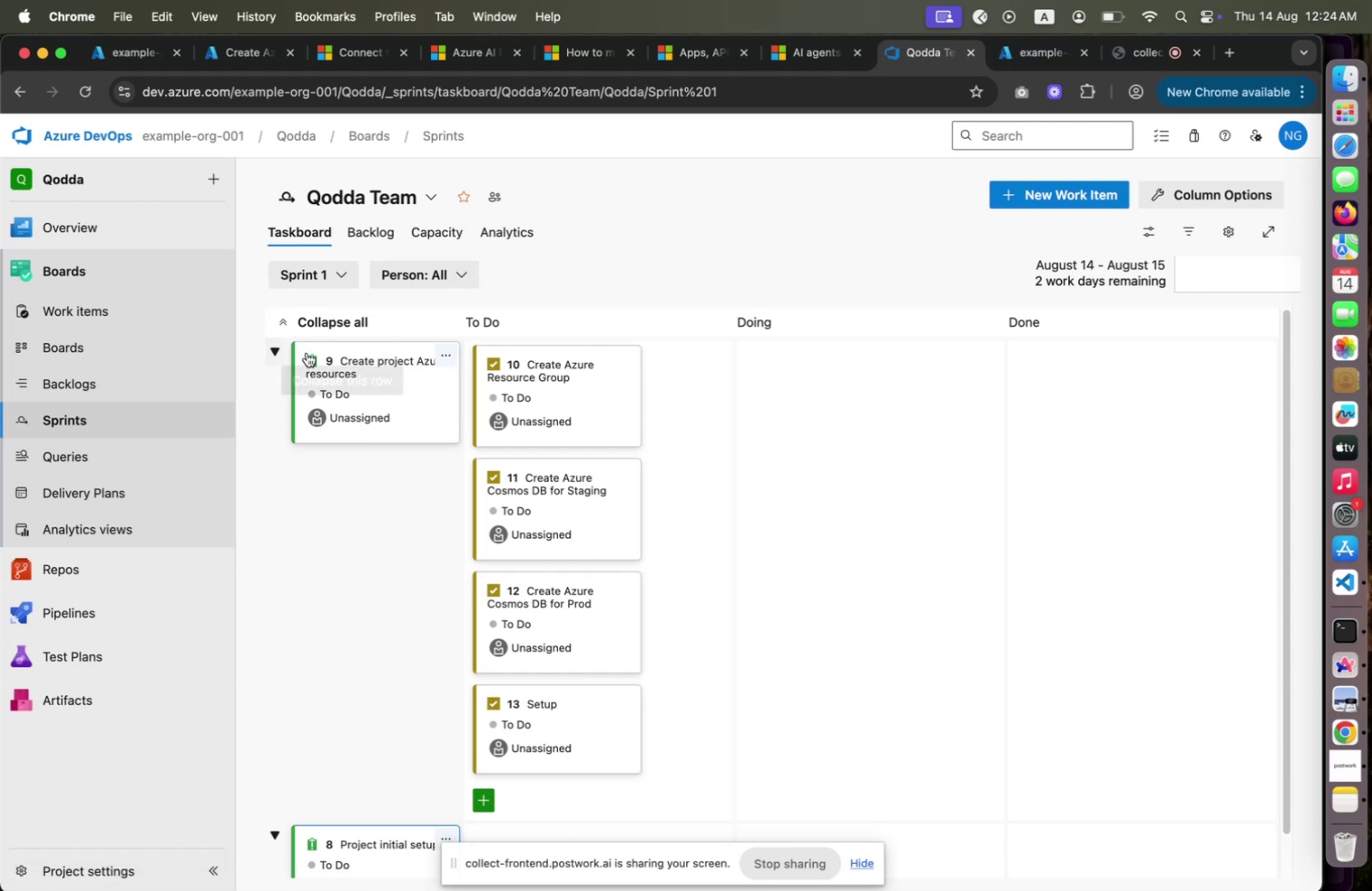 
left_click([449, 349])
 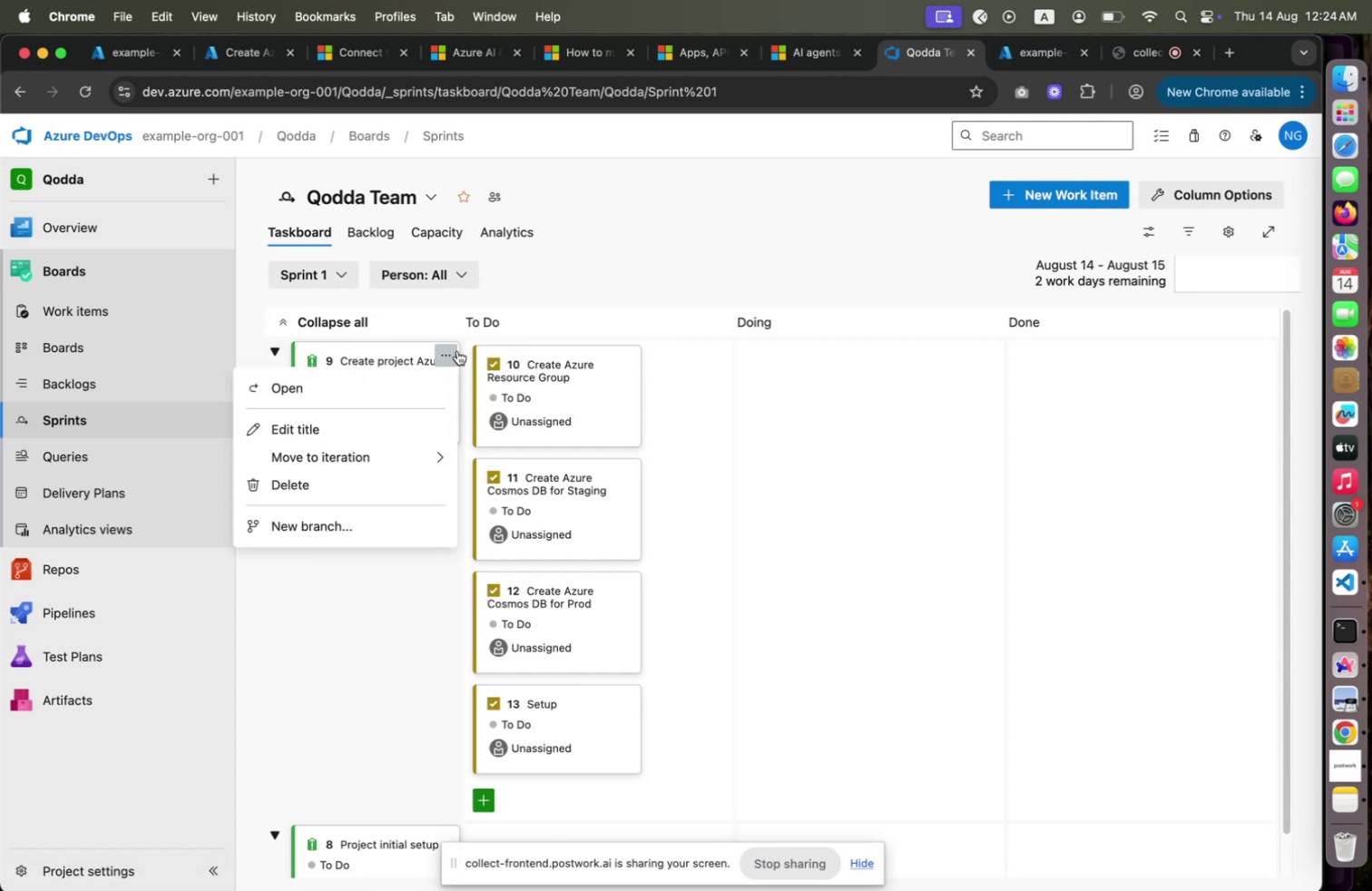 
mouse_move([412, 426])
 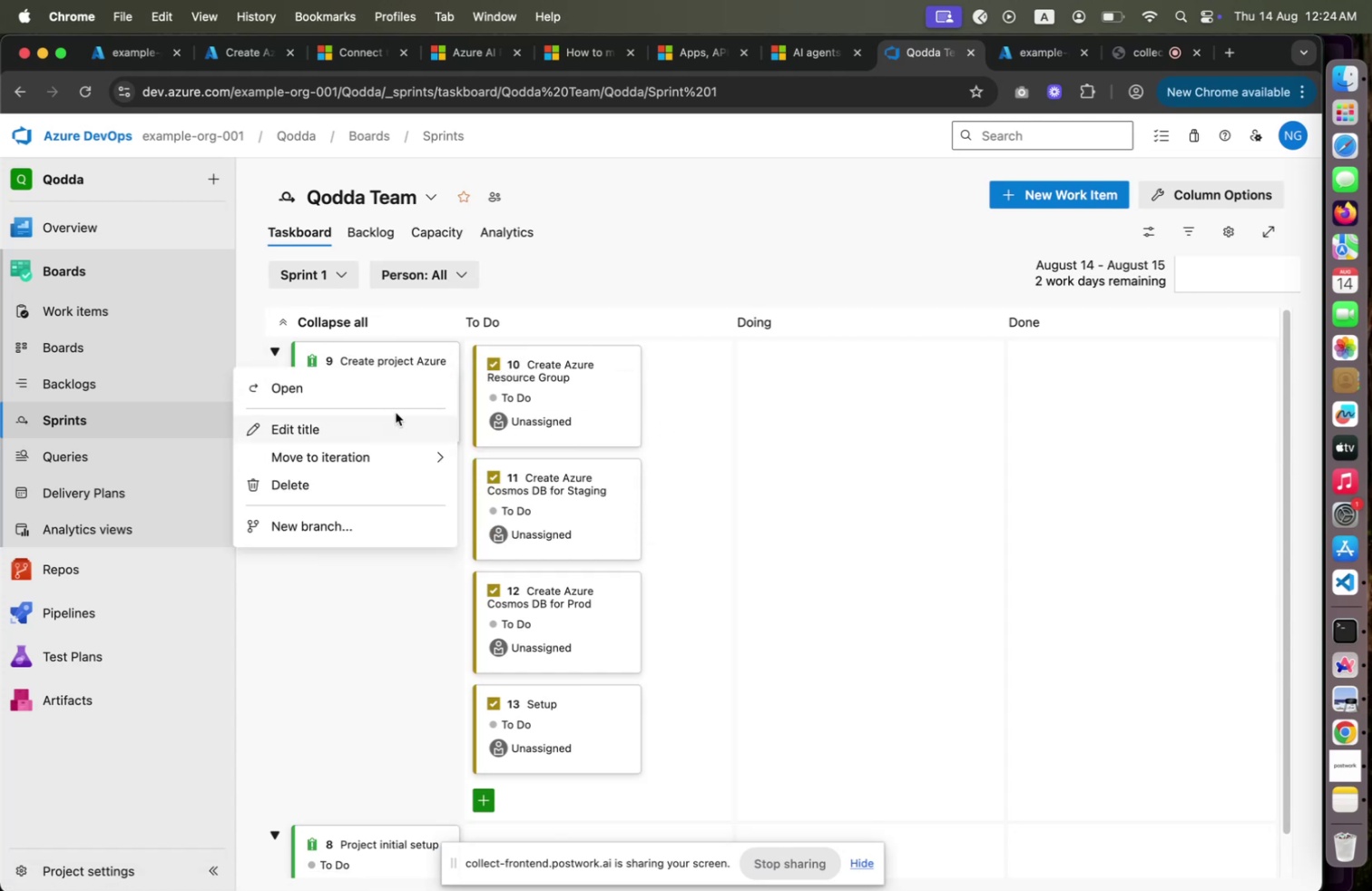 
left_click([711, 408])
 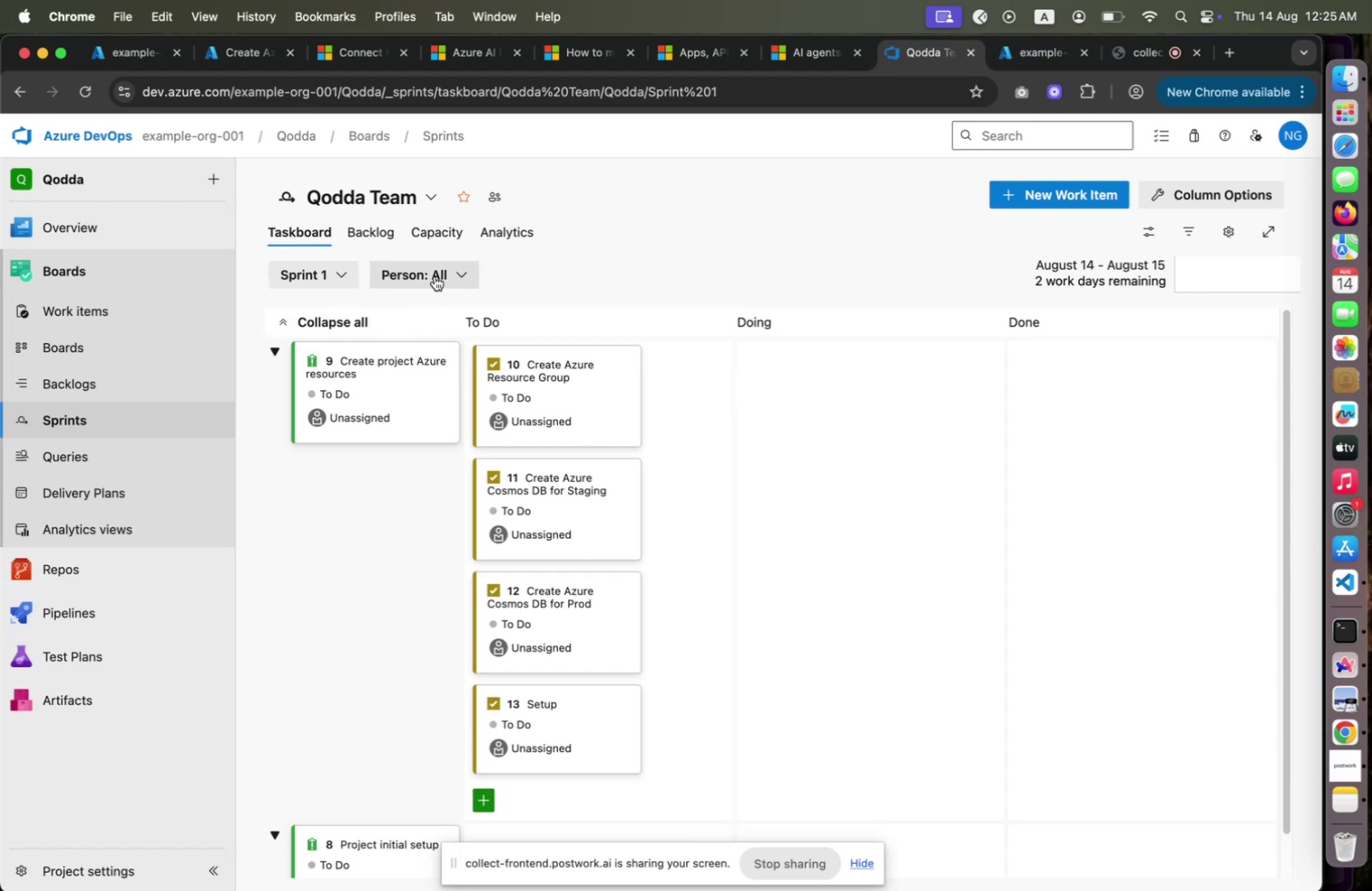 
left_click([435, 276])
 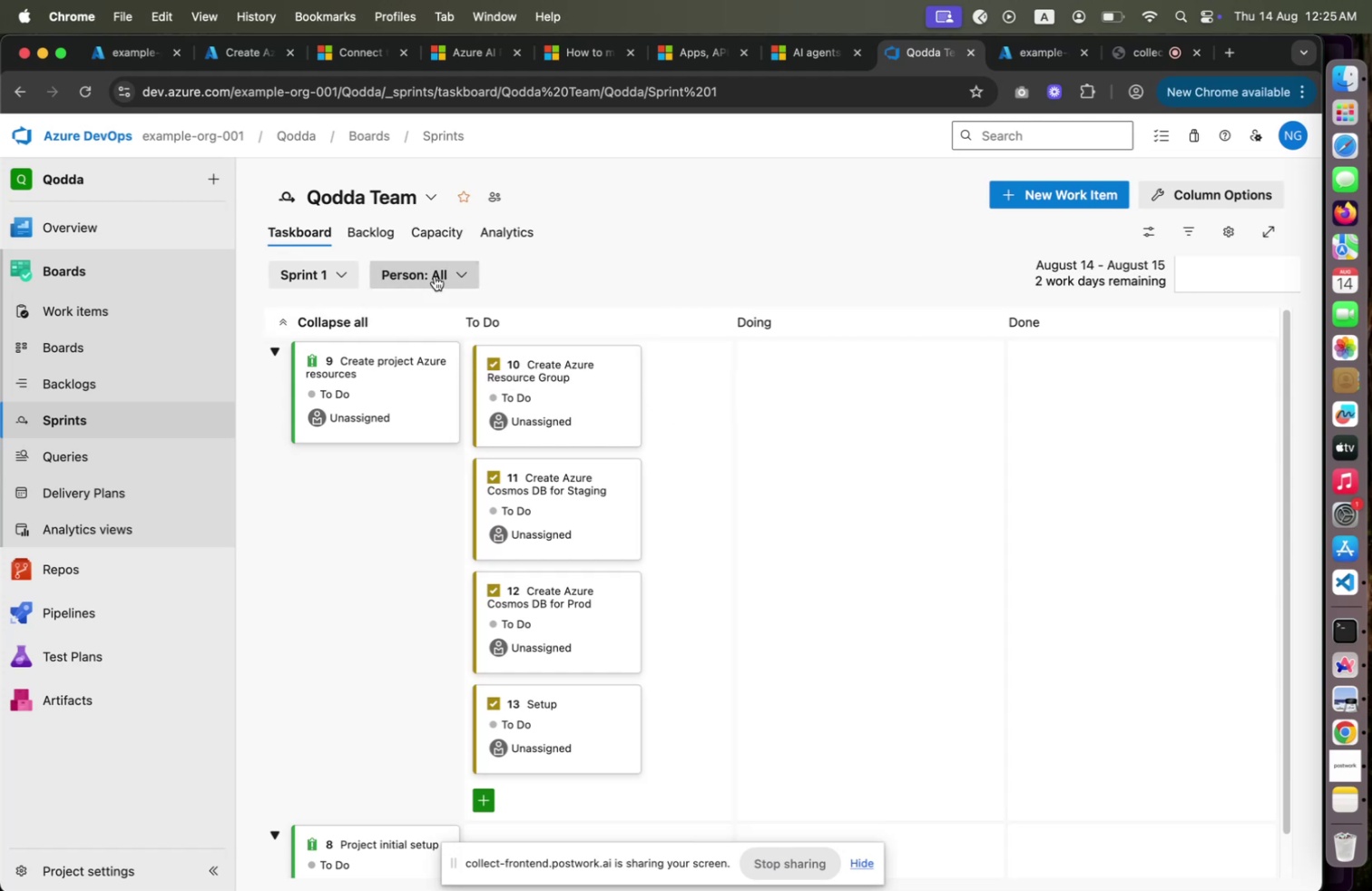 
left_click([435, 276])
 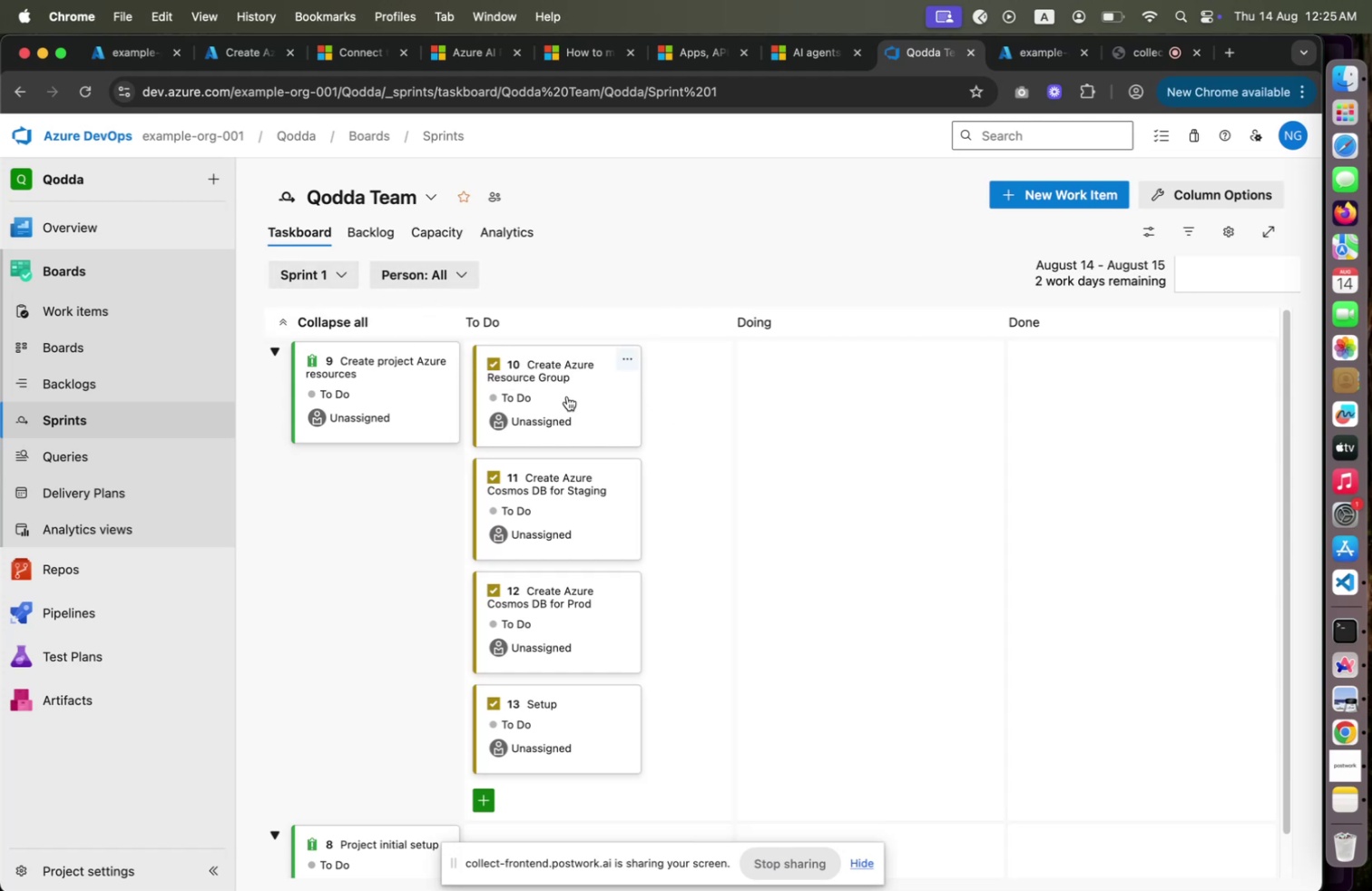 
scroll: coordinate [559, 503], scroll_direction: down, amount: 3.0
 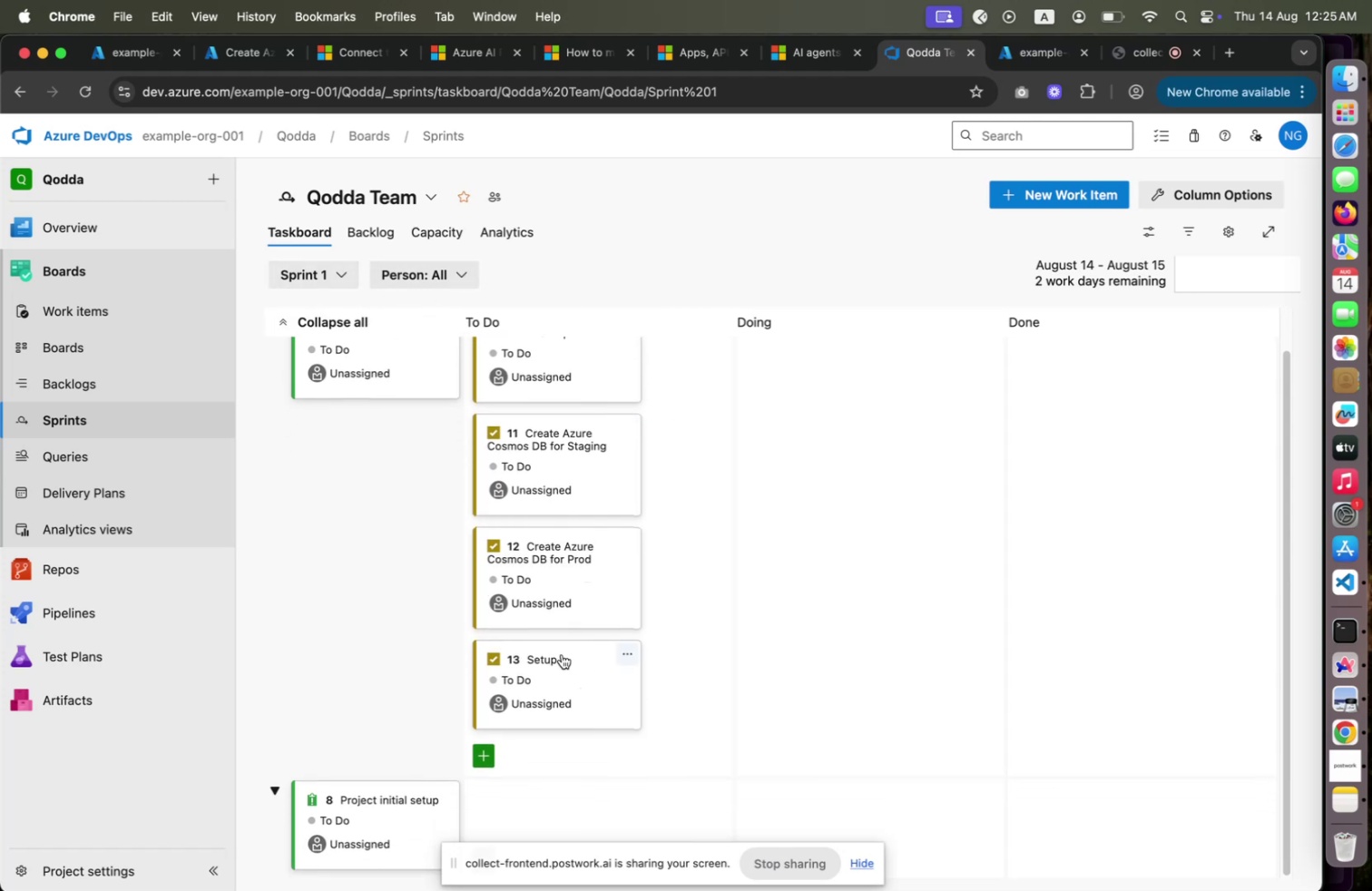 
left_click([562, 653])
 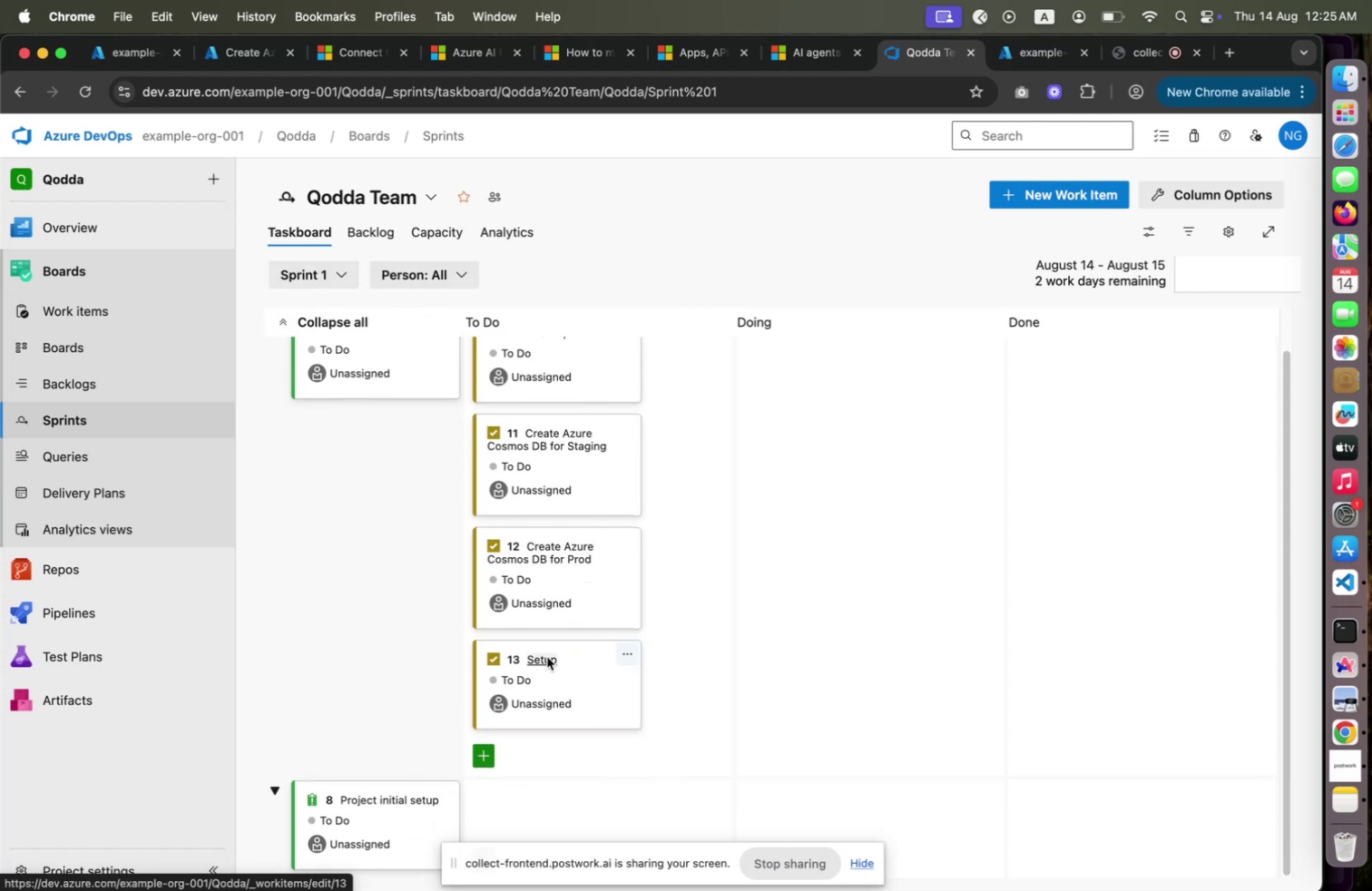 
left_click([547, 656])
 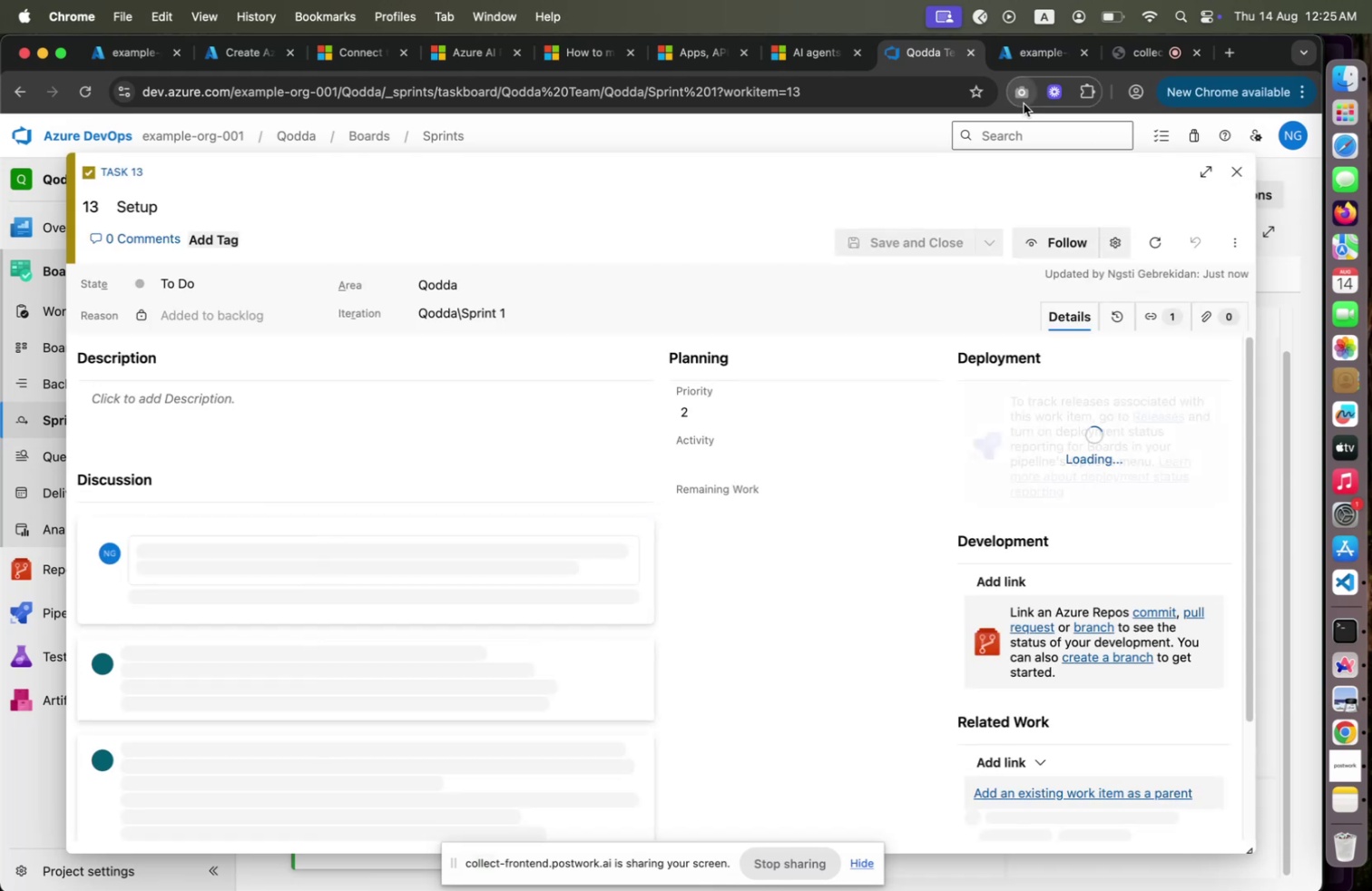 
left_click([1031, 61])
 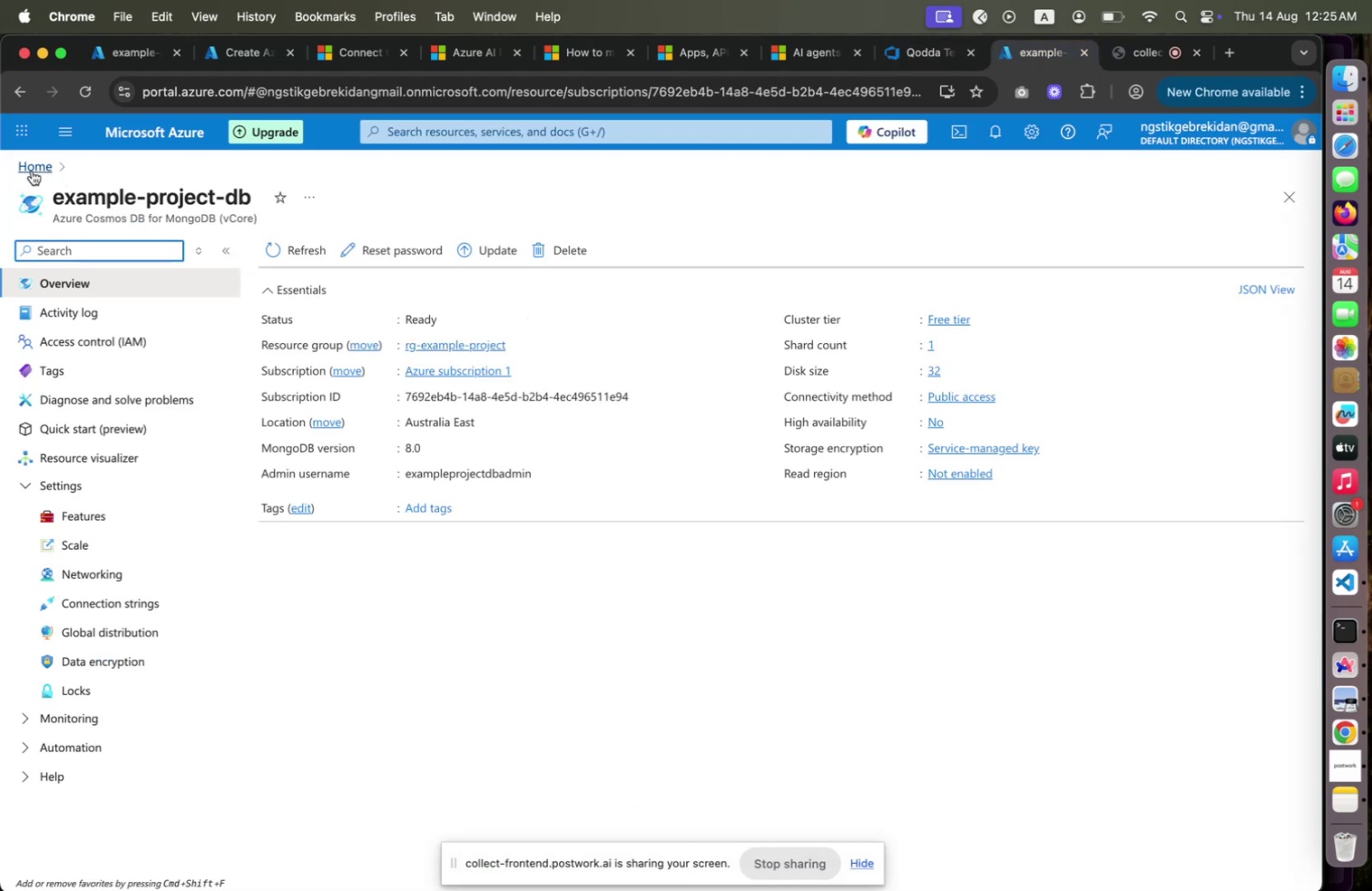 
left_click([32, 171])
 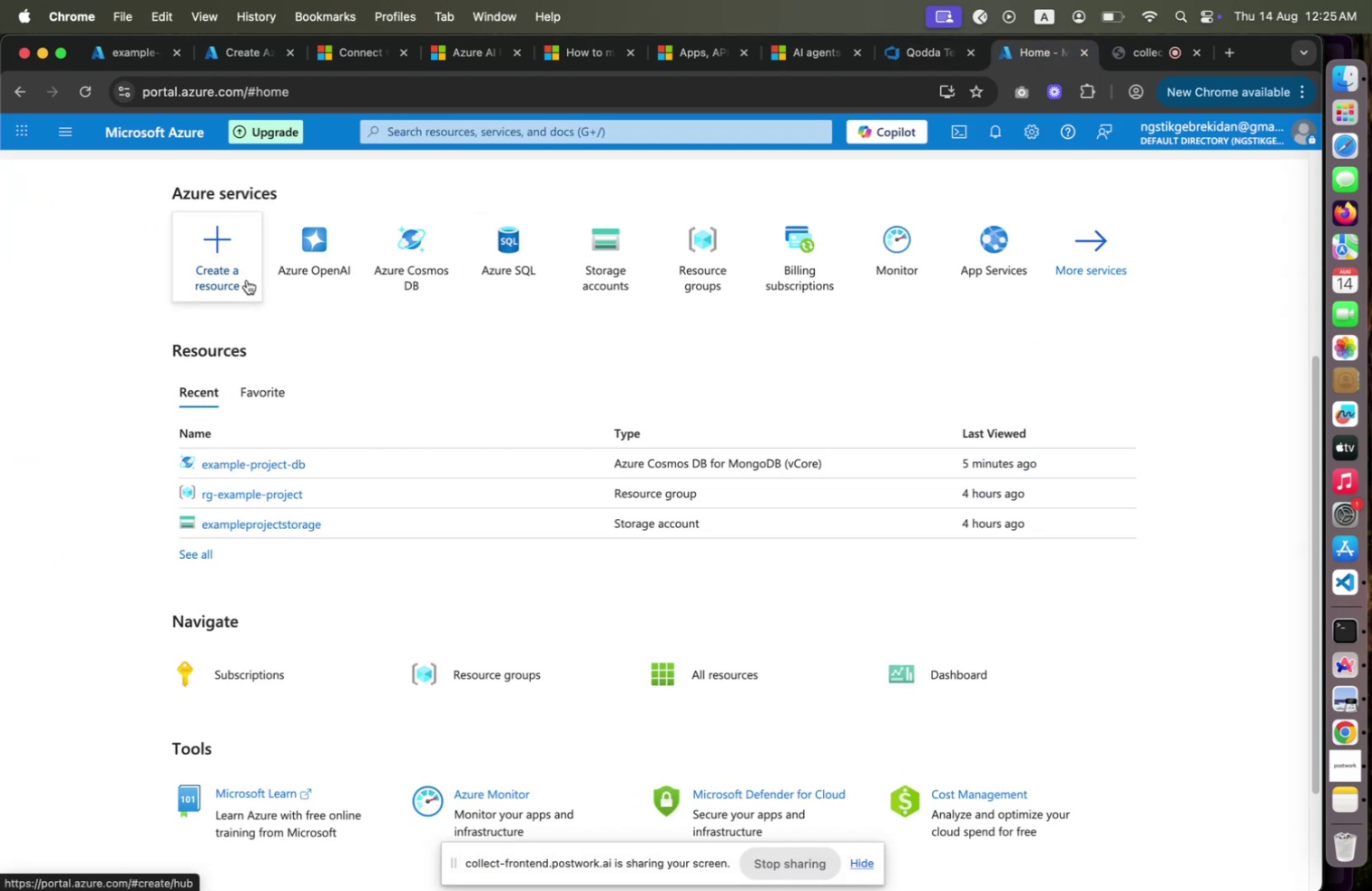 
left_click([247, 279])
 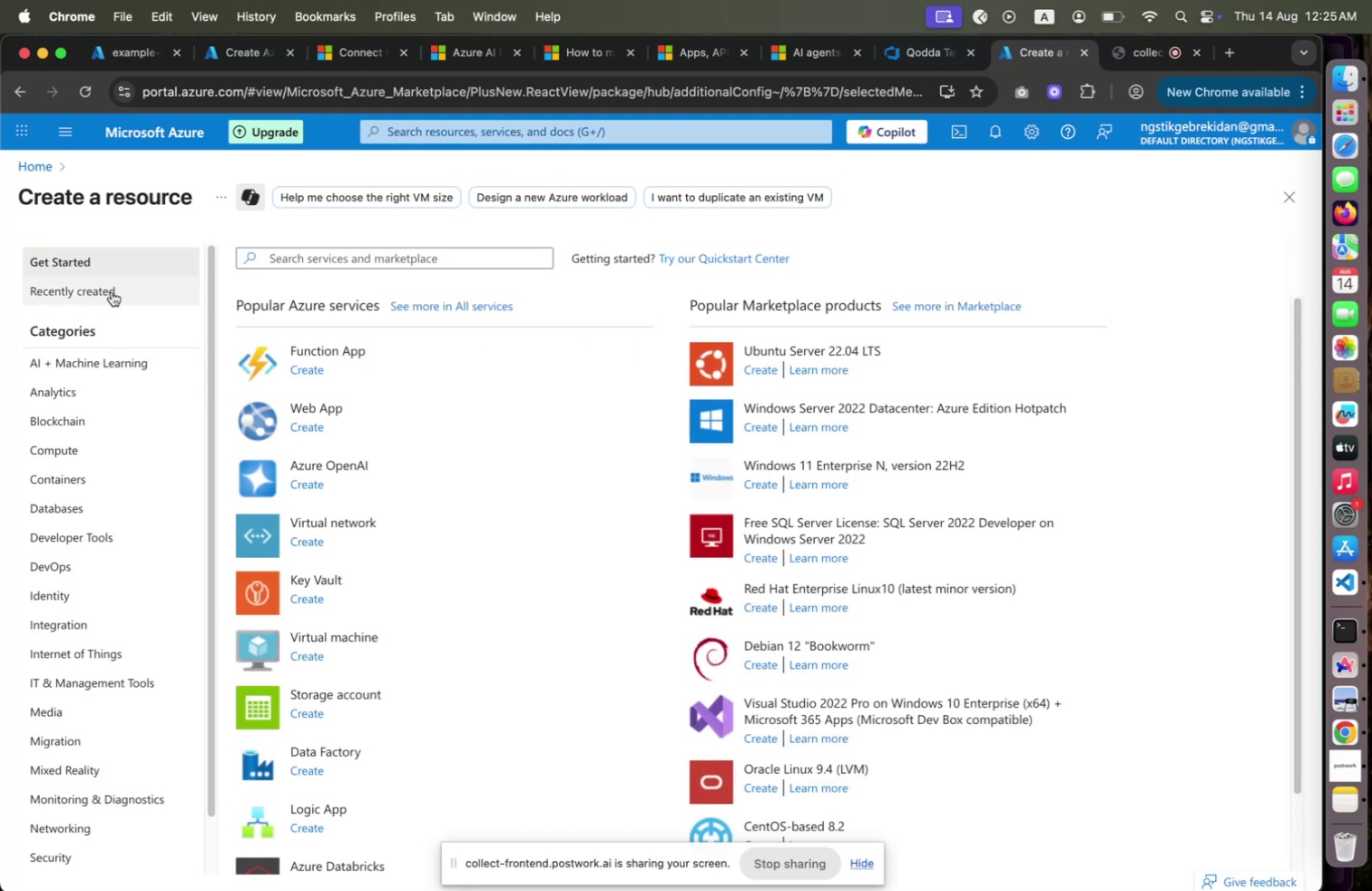 
wait(13.38)
 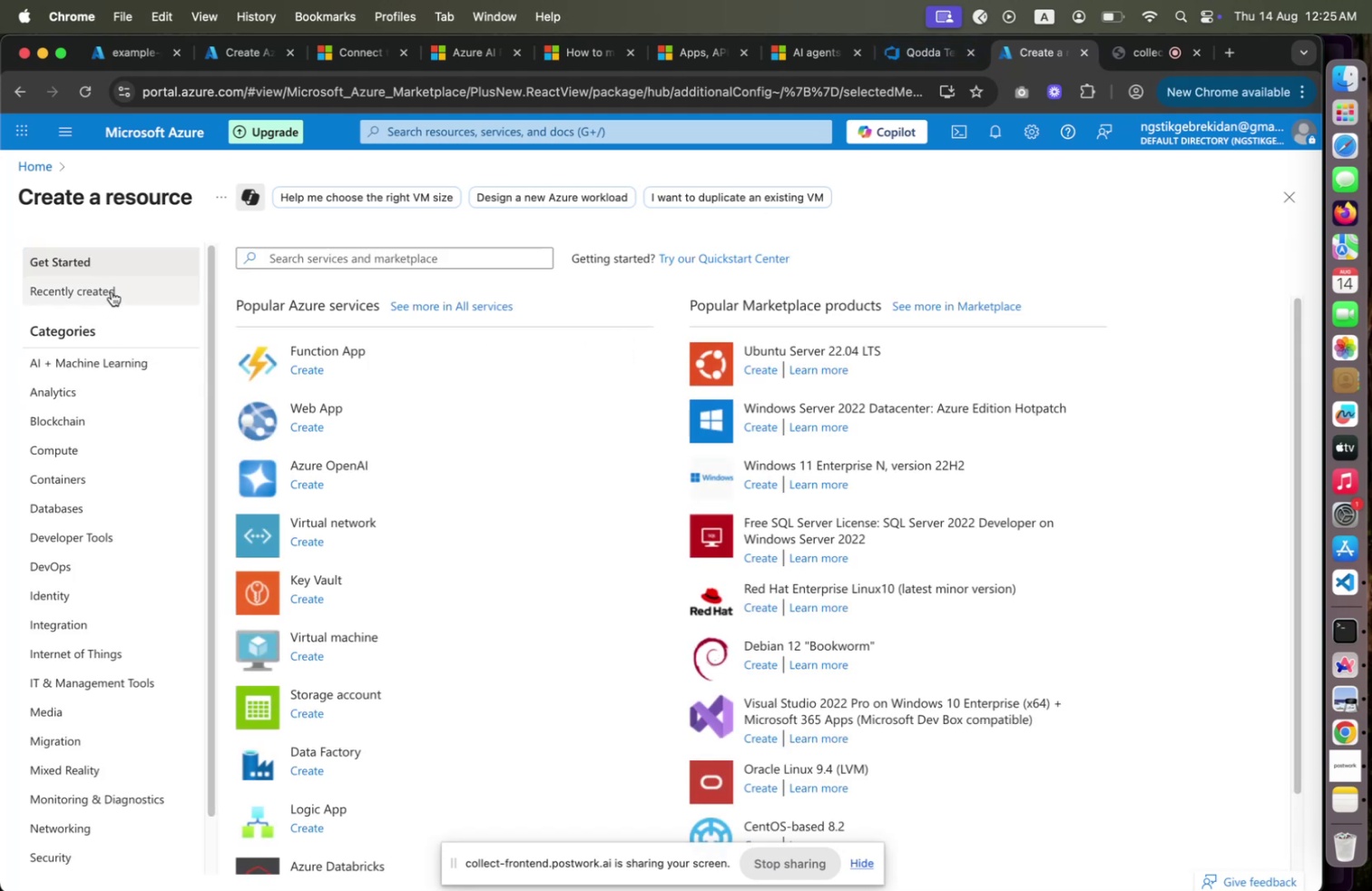 
scroll: coordinate [583, 287], scroll_direction: down, amount: 15.0
 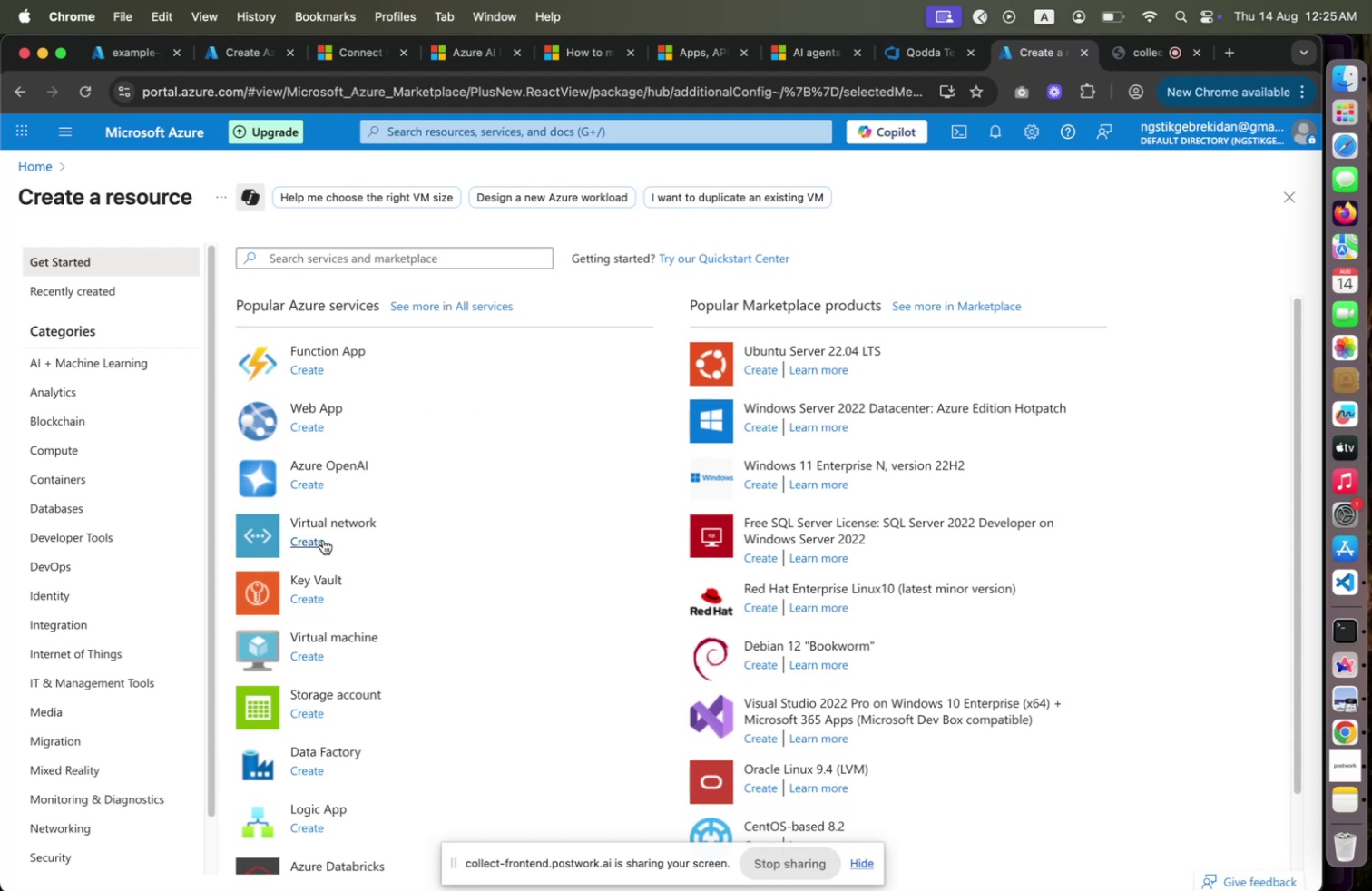 
wait(10.39)
 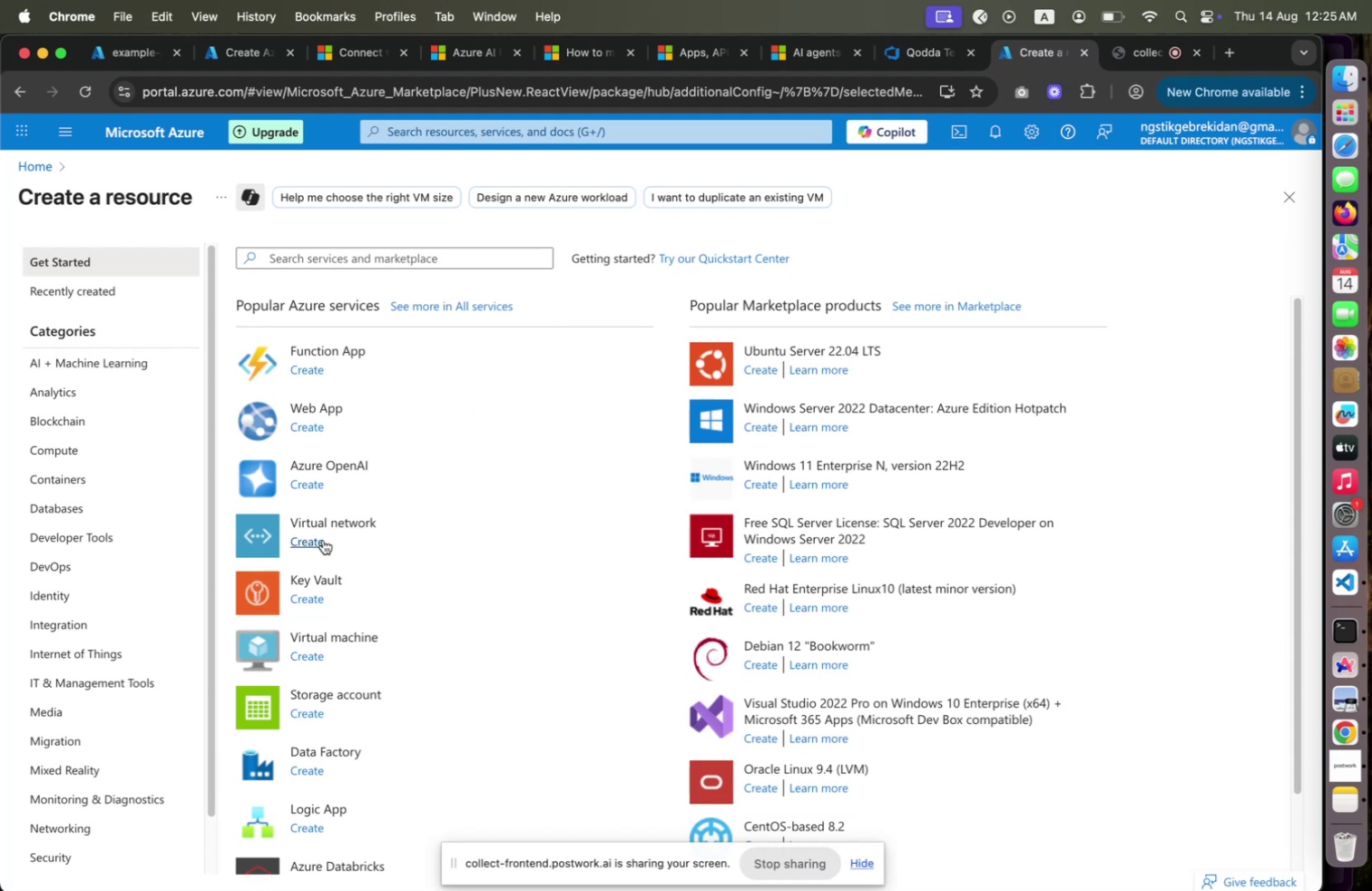 
scroll: coordinate [448, 441], scroll_direction: up, amount: 11.0
 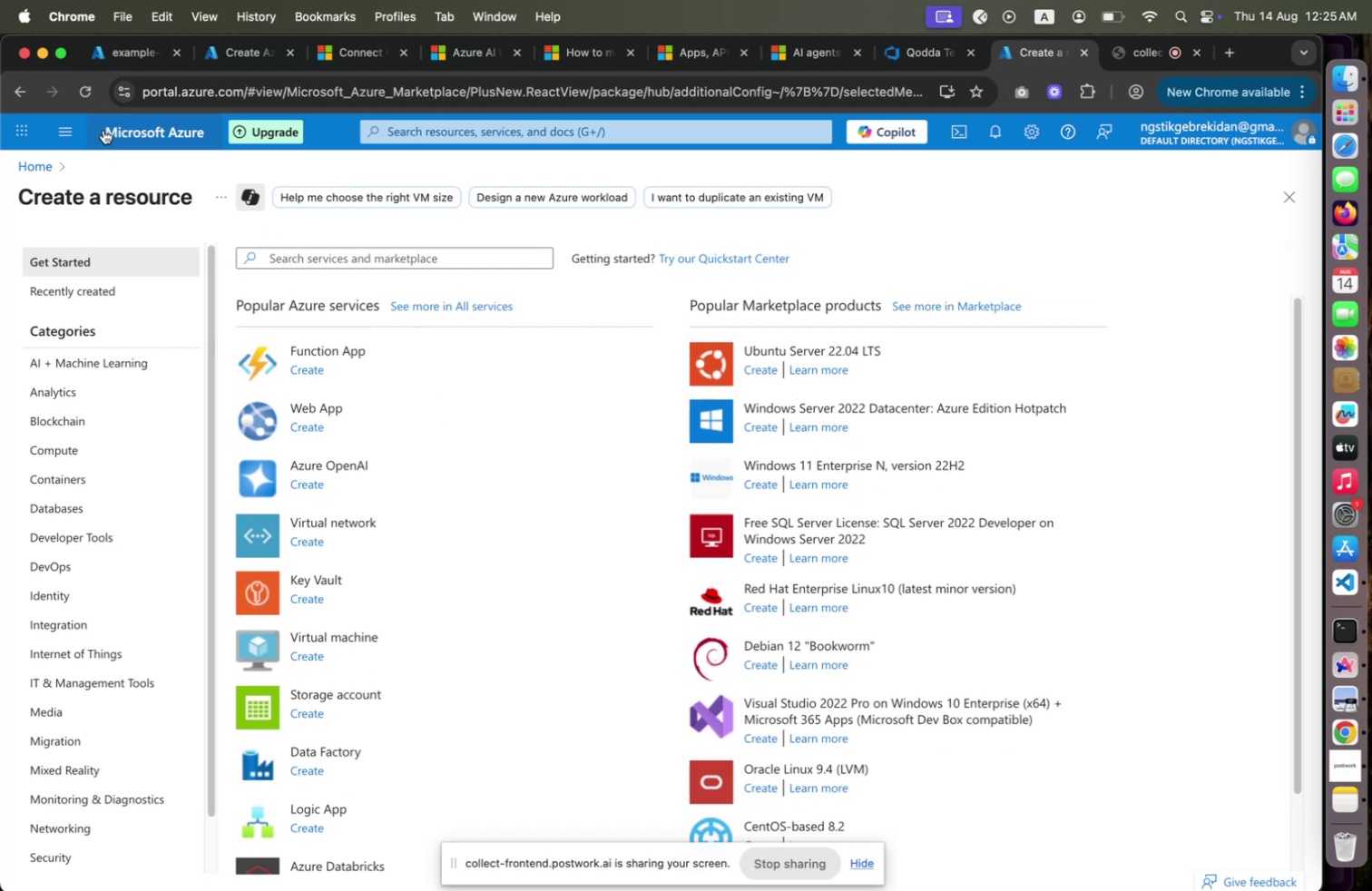 
left_click([103, 130])
 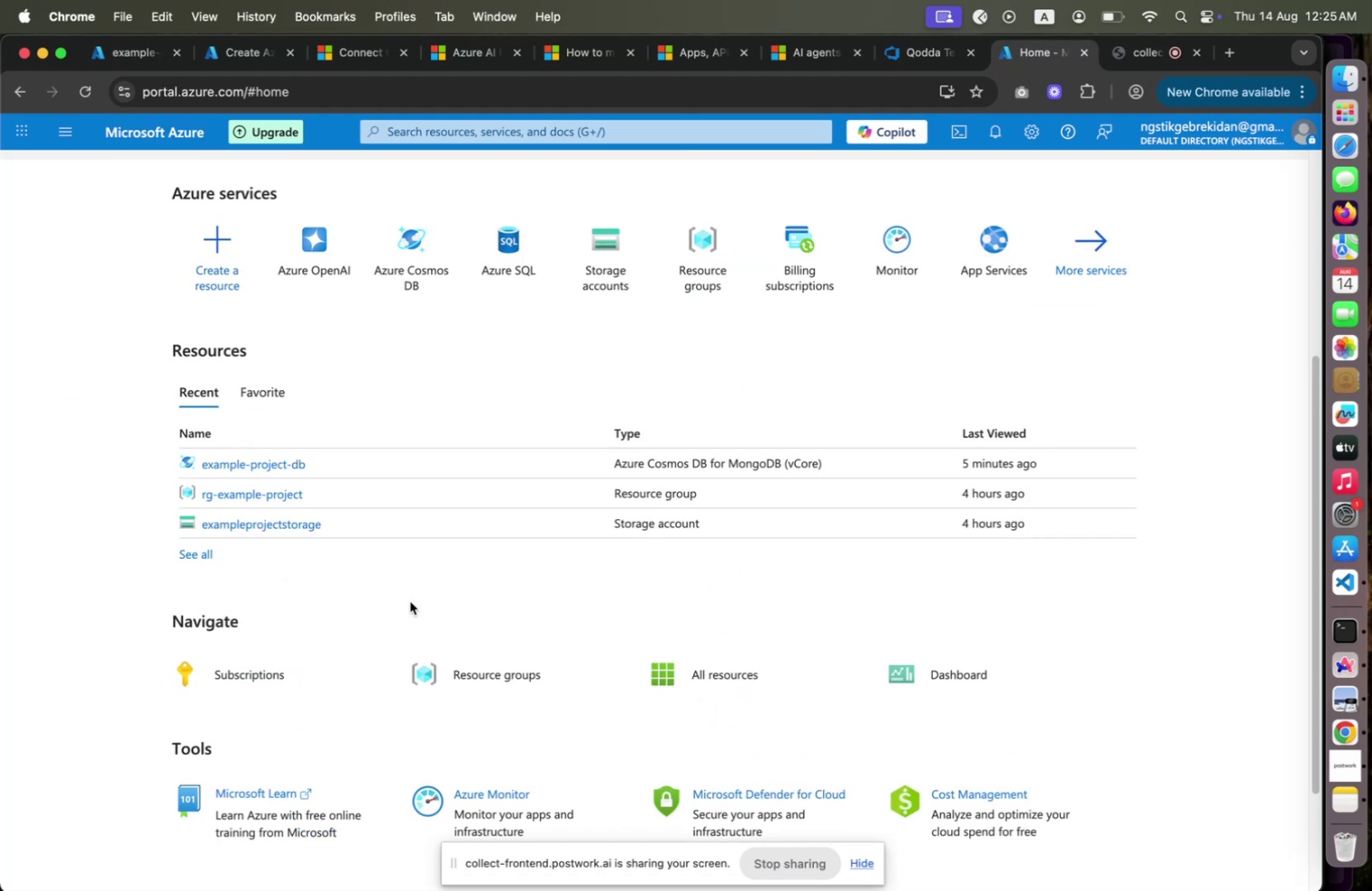 
left_click([490, 683])
 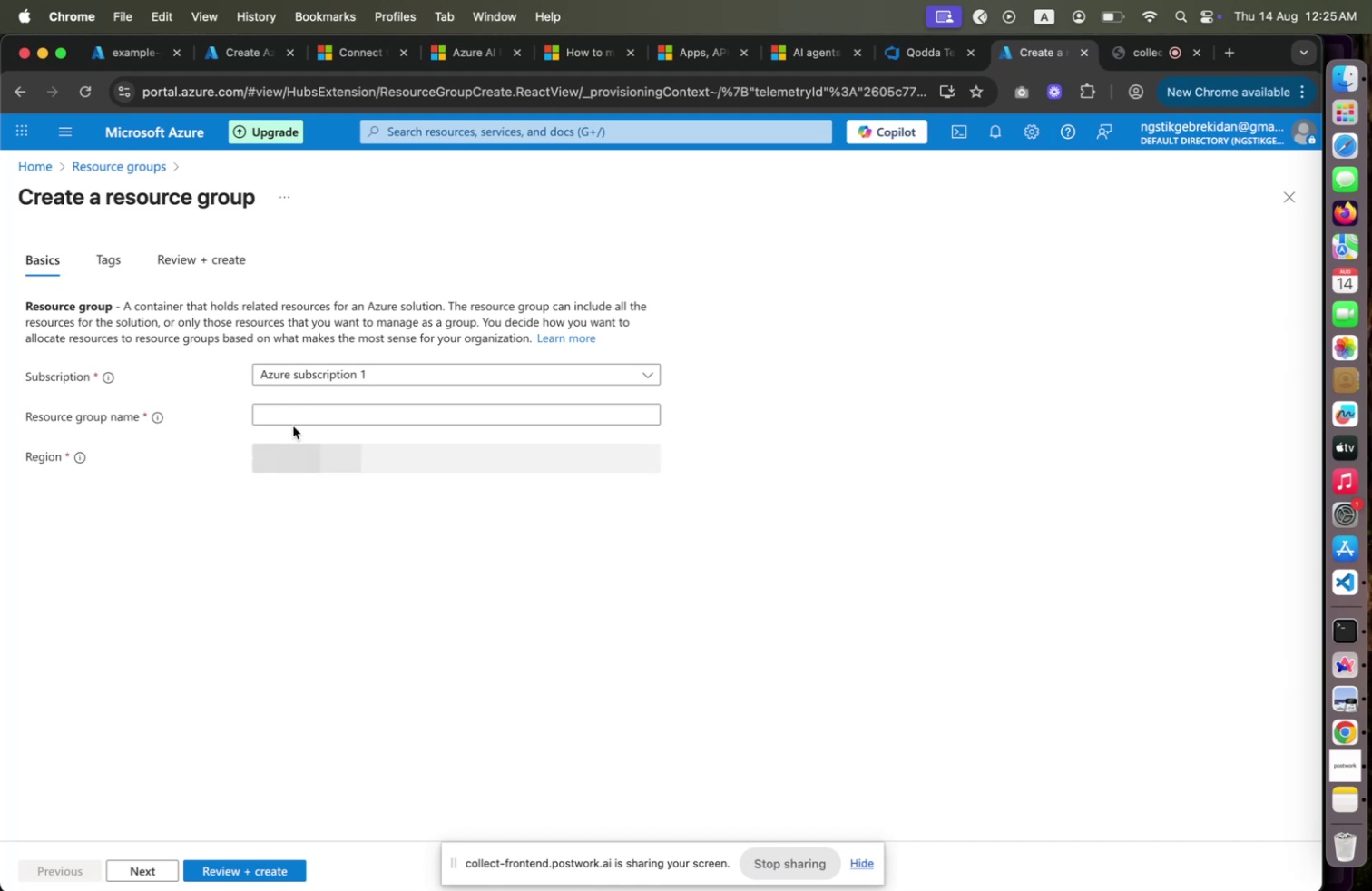 
wait(7.39)
 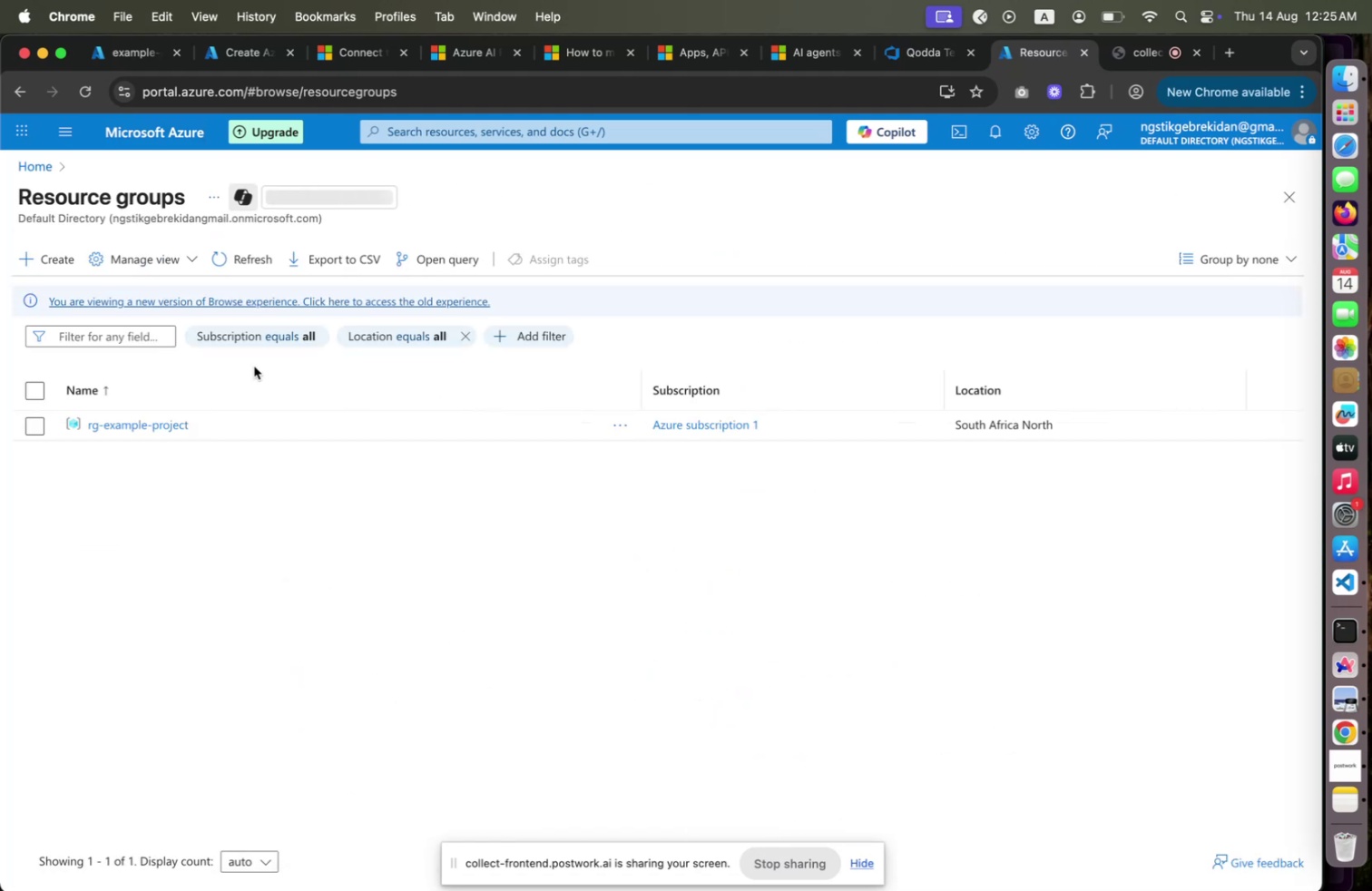 
left_click([318, 416])
 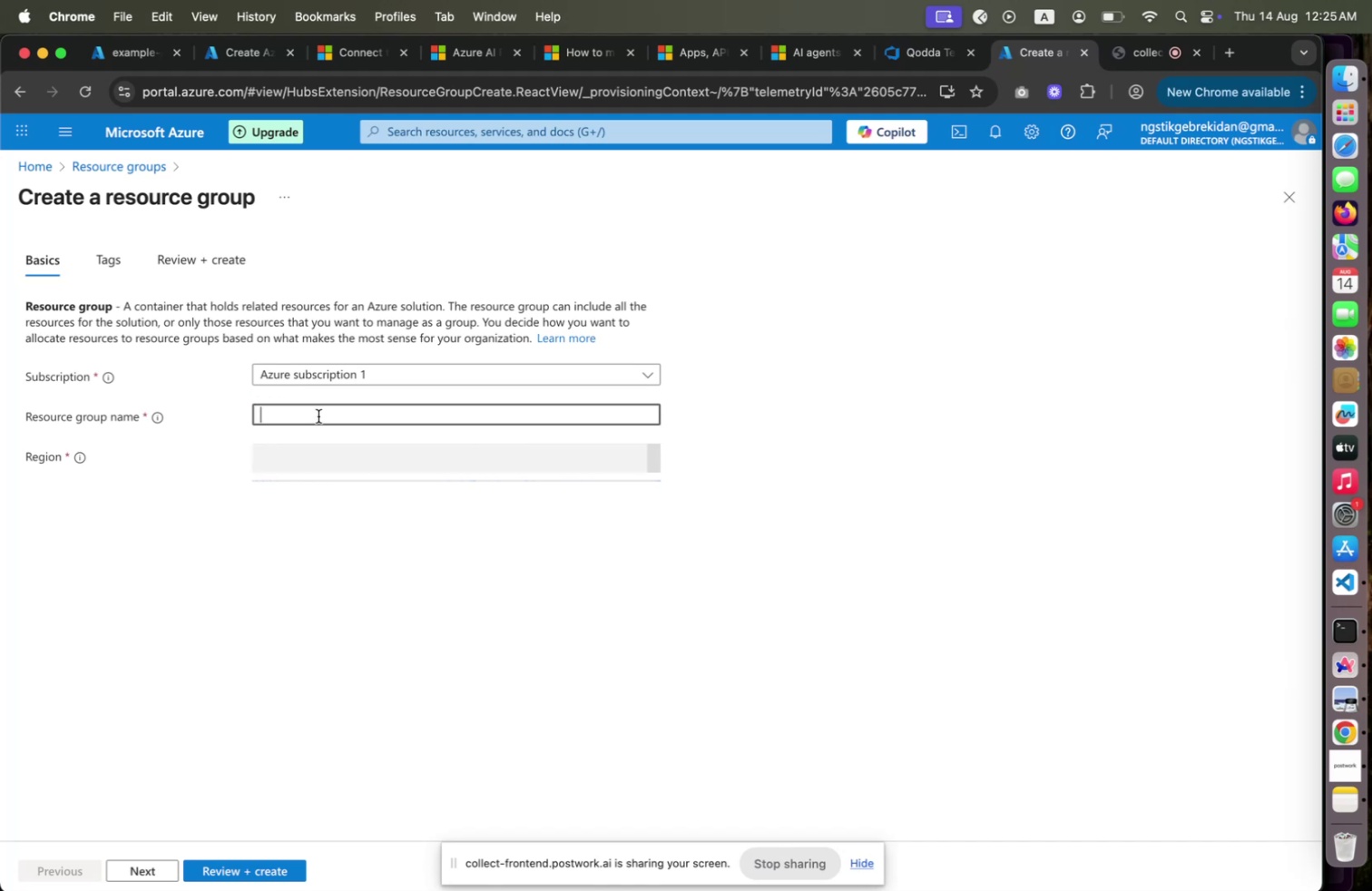 
type(rg0)
key(Backspace)
type(-)
key(Tab)
key(Backspace)
 